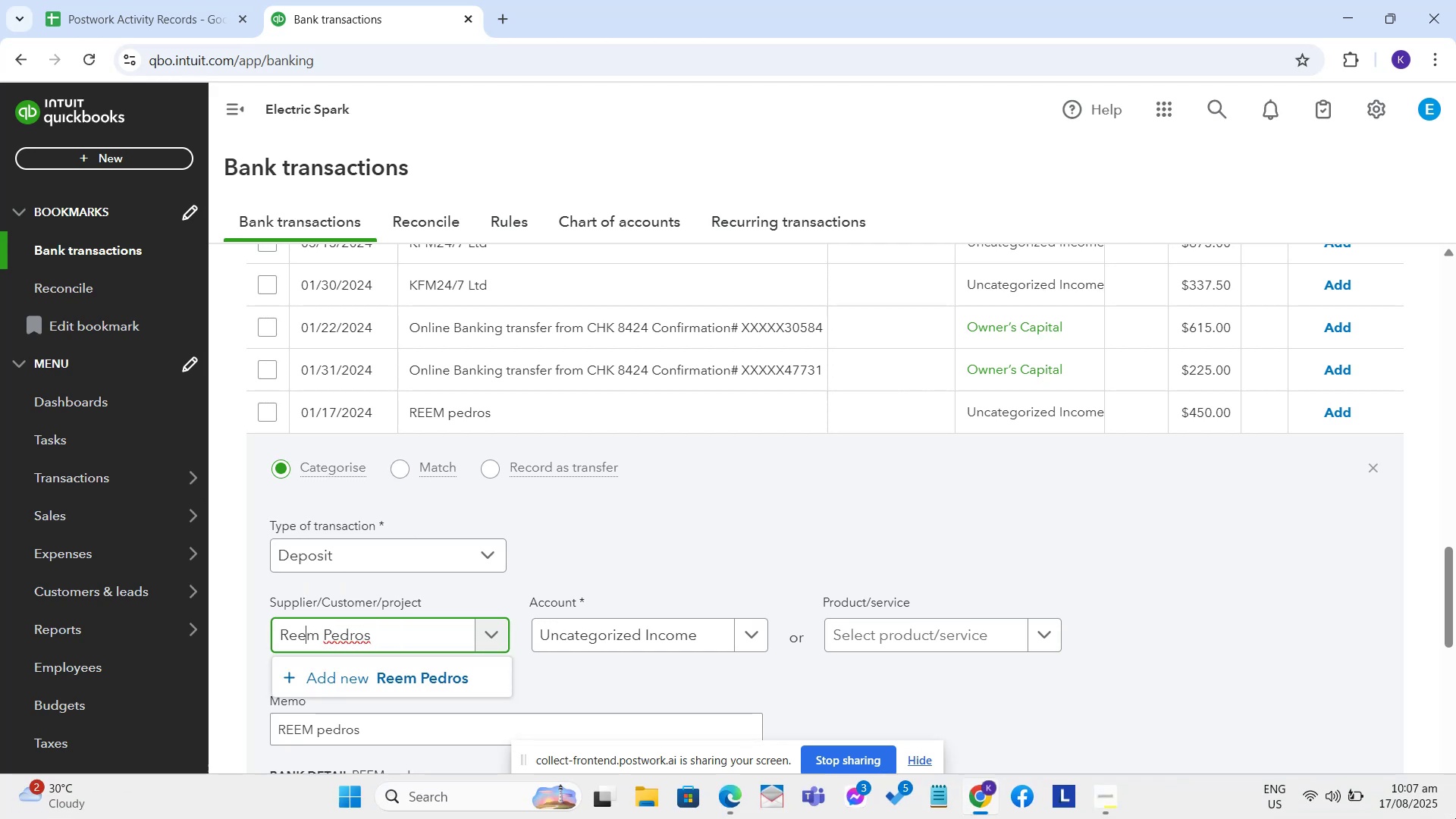 
left_click([1455, 818])
 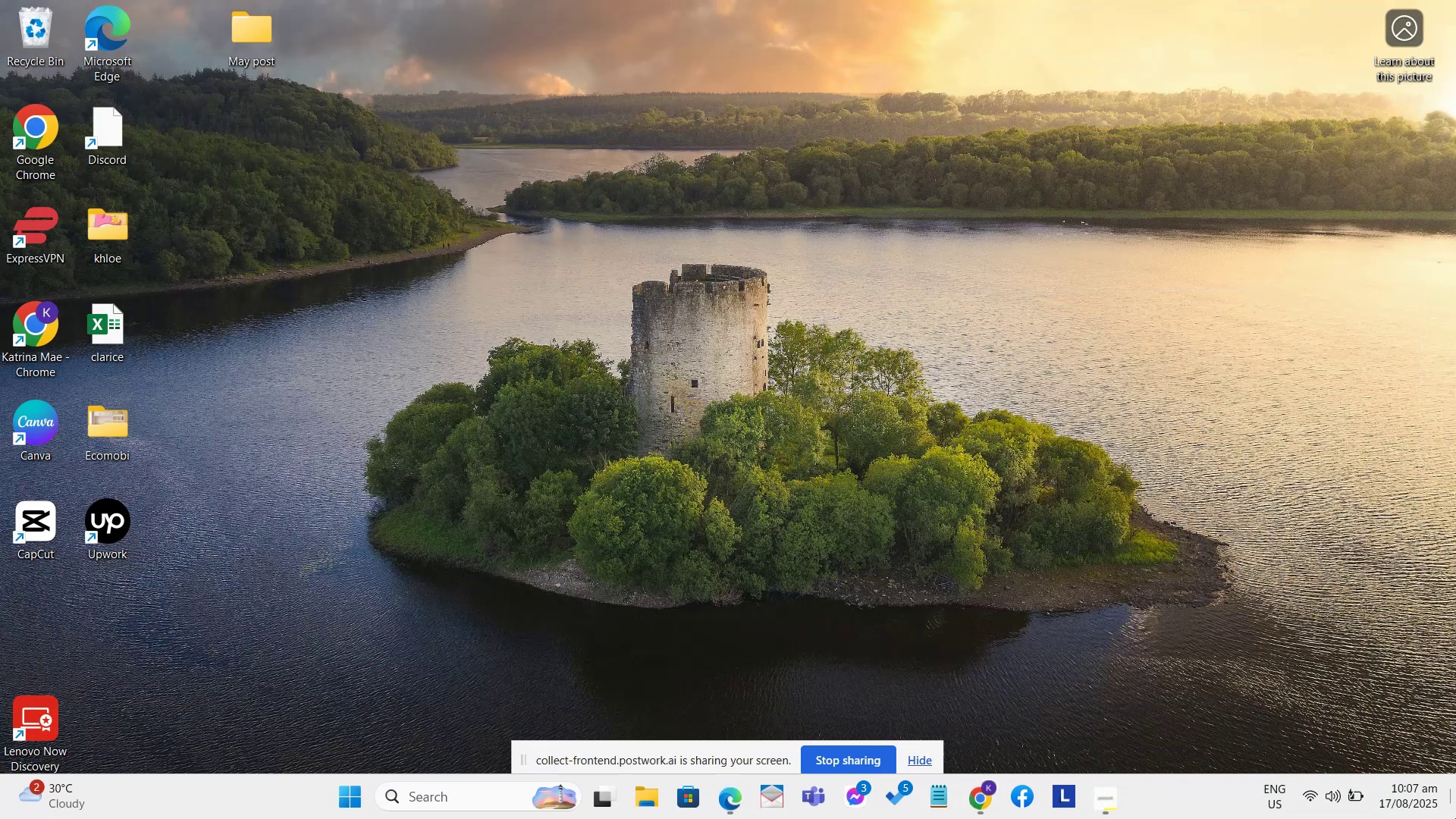 
left_click([1455, 818])
 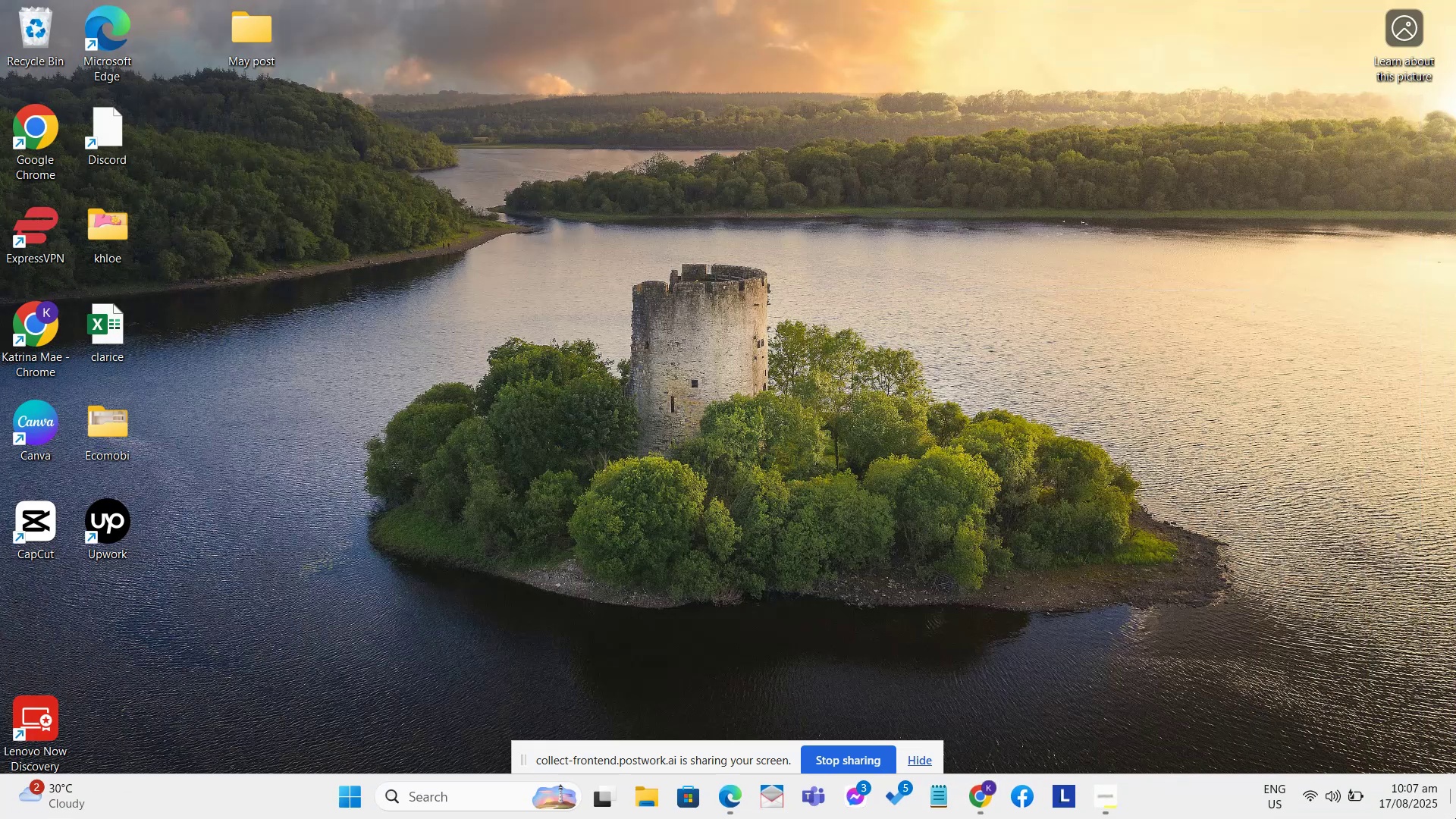 
left_click([1455, 818])
 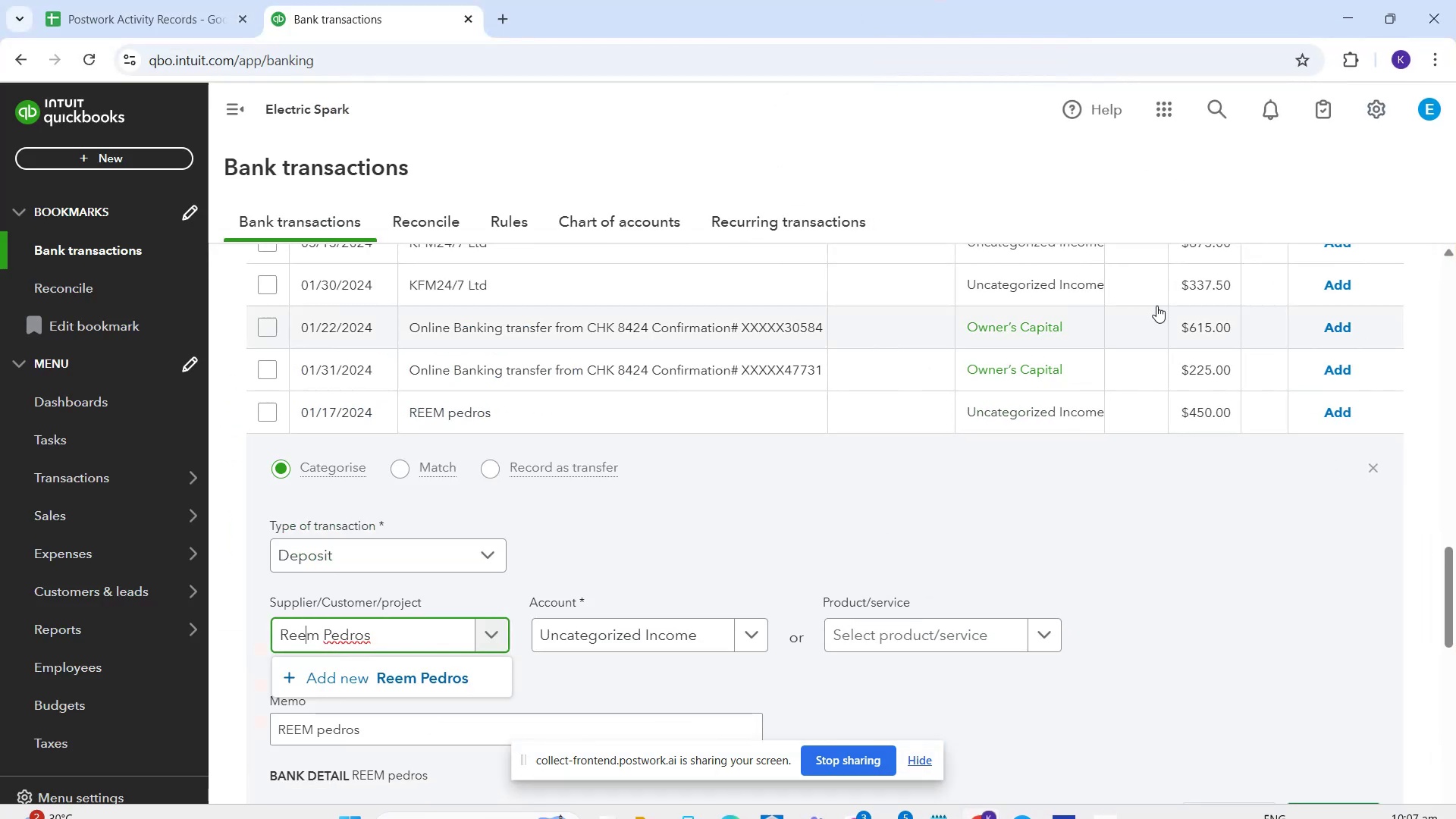 
wait(8.49)
 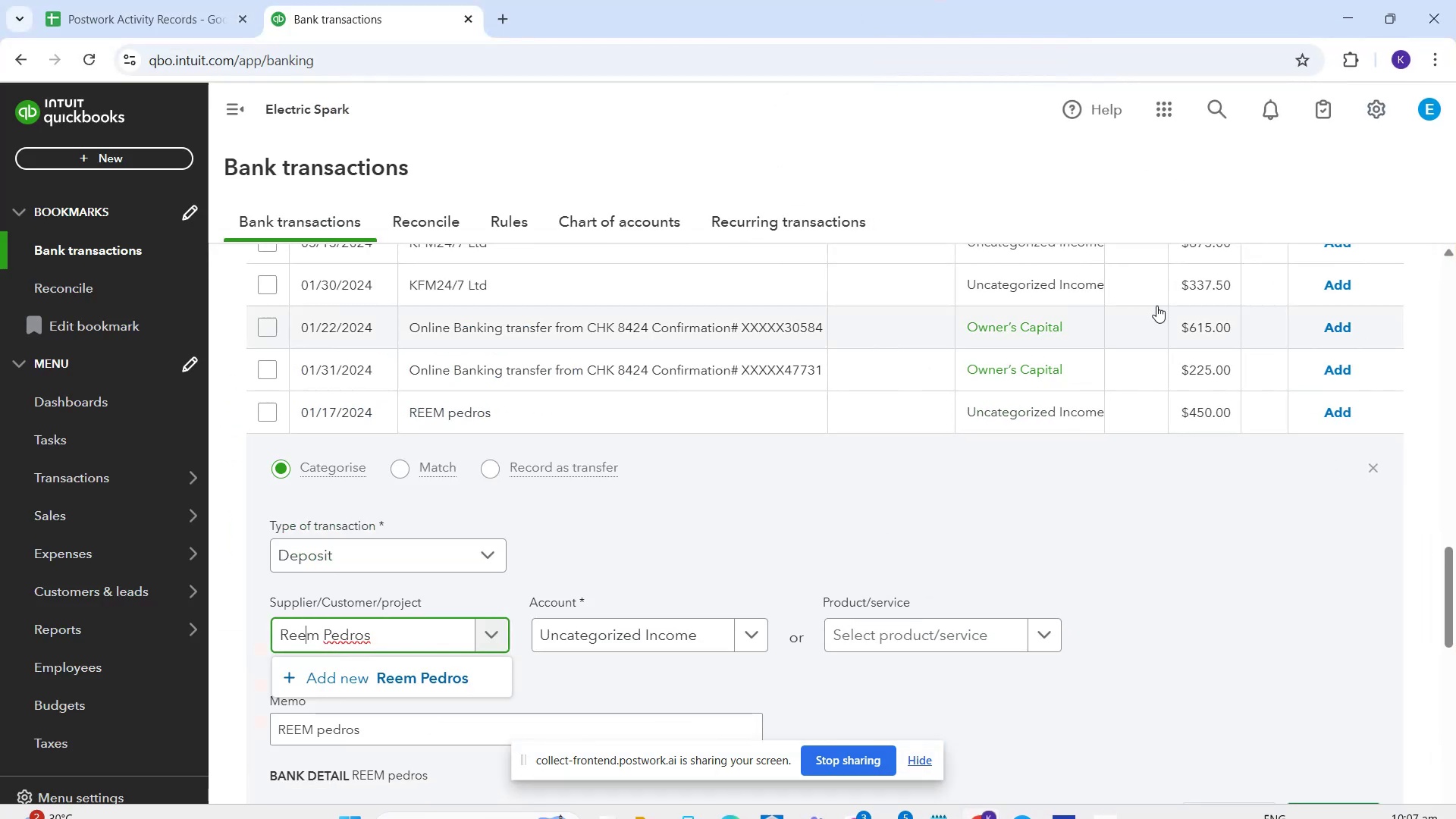 
left_click([453, 689])
 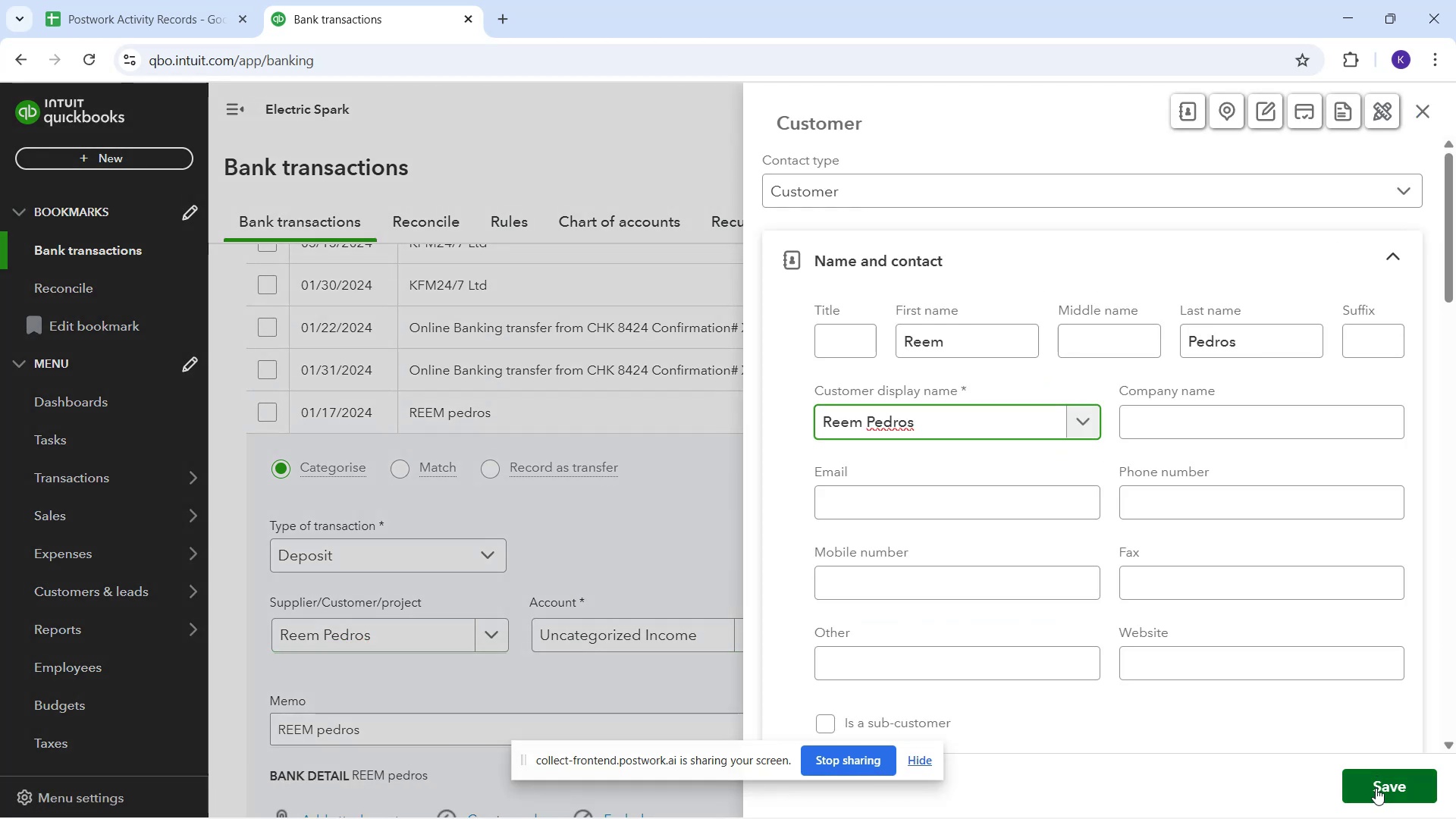 
left_click([1376, 788])
 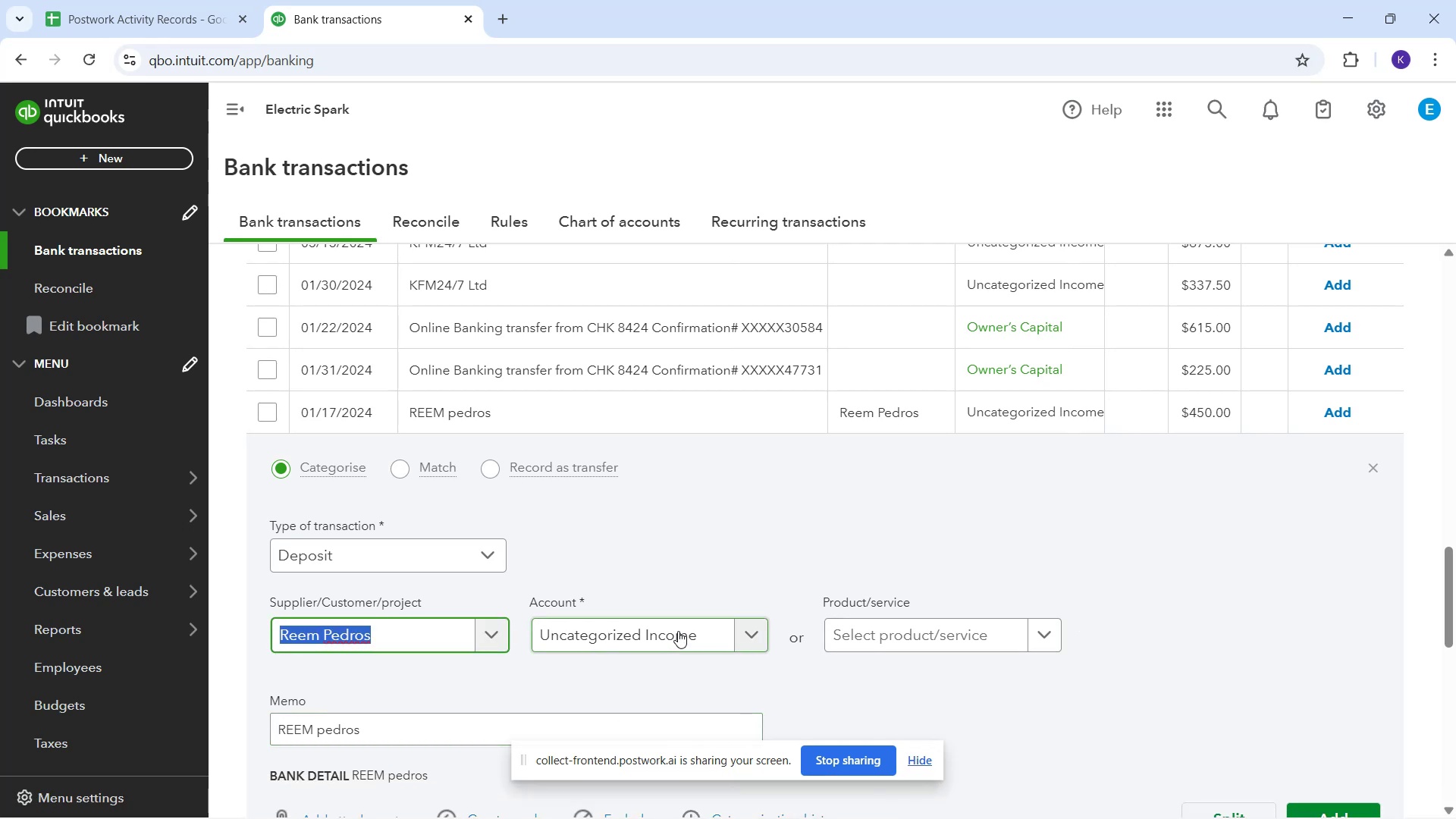 
wait(6.73)
 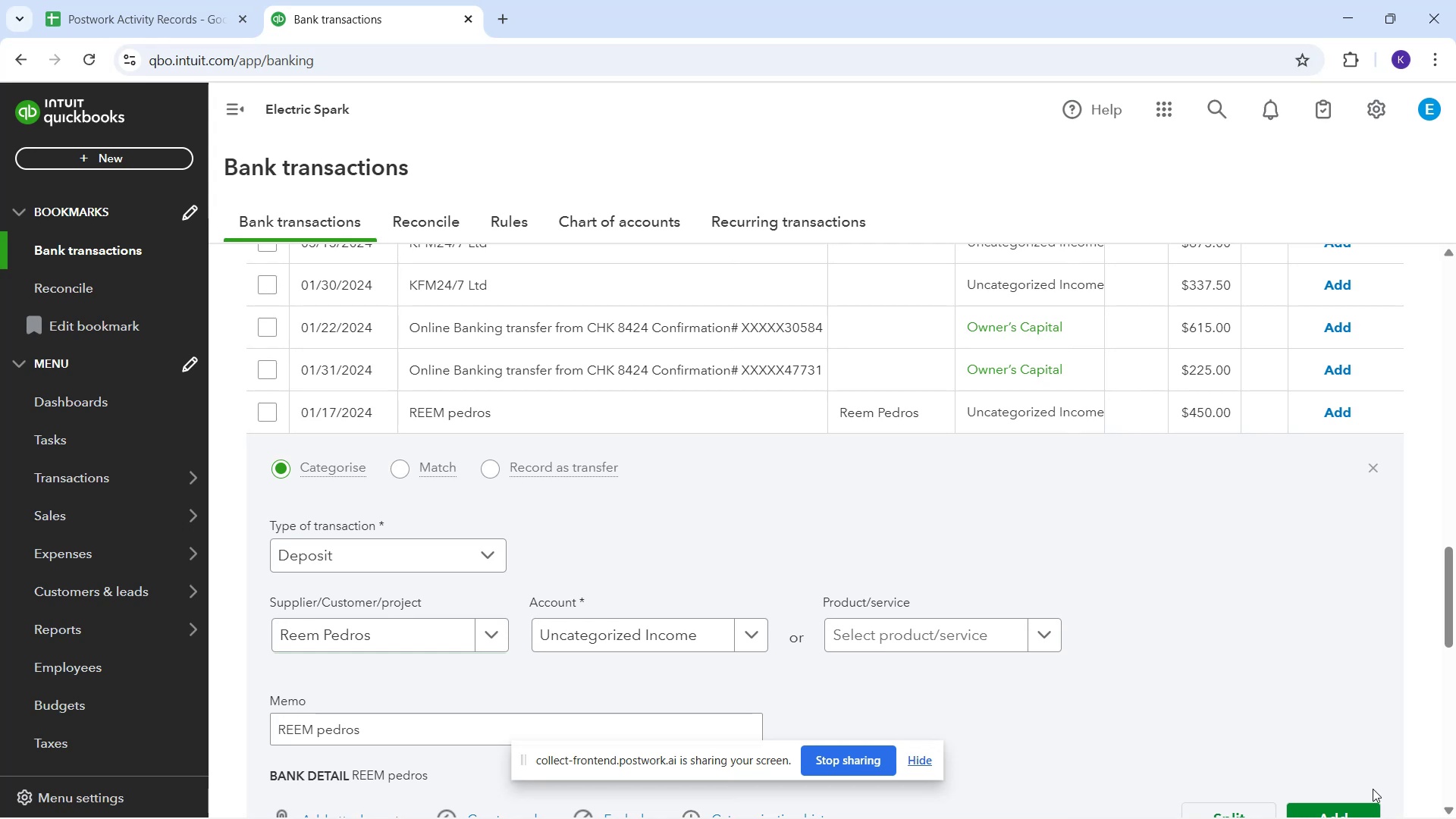 
left_click([679, 630])
 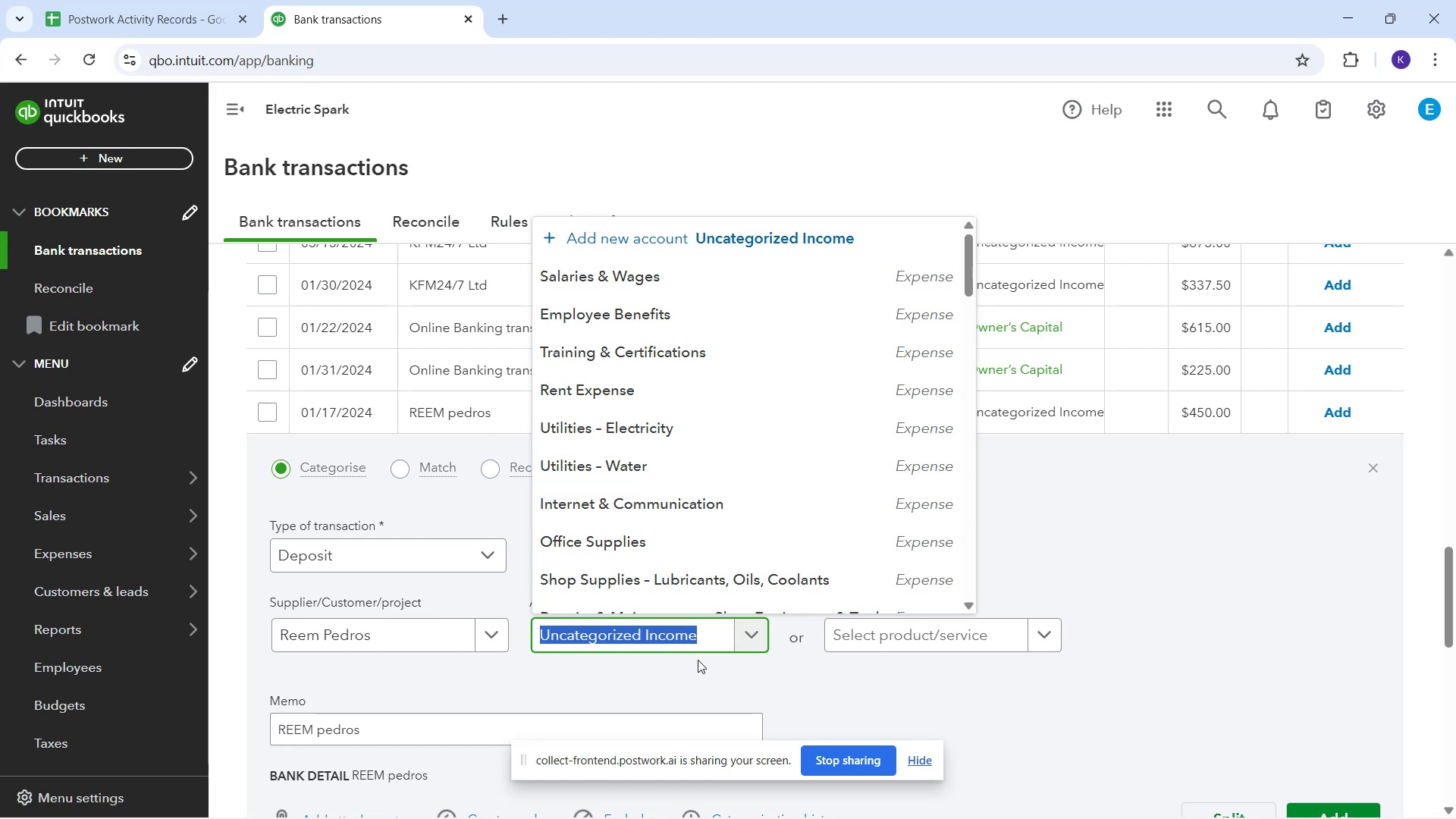 
wait(24.71)
 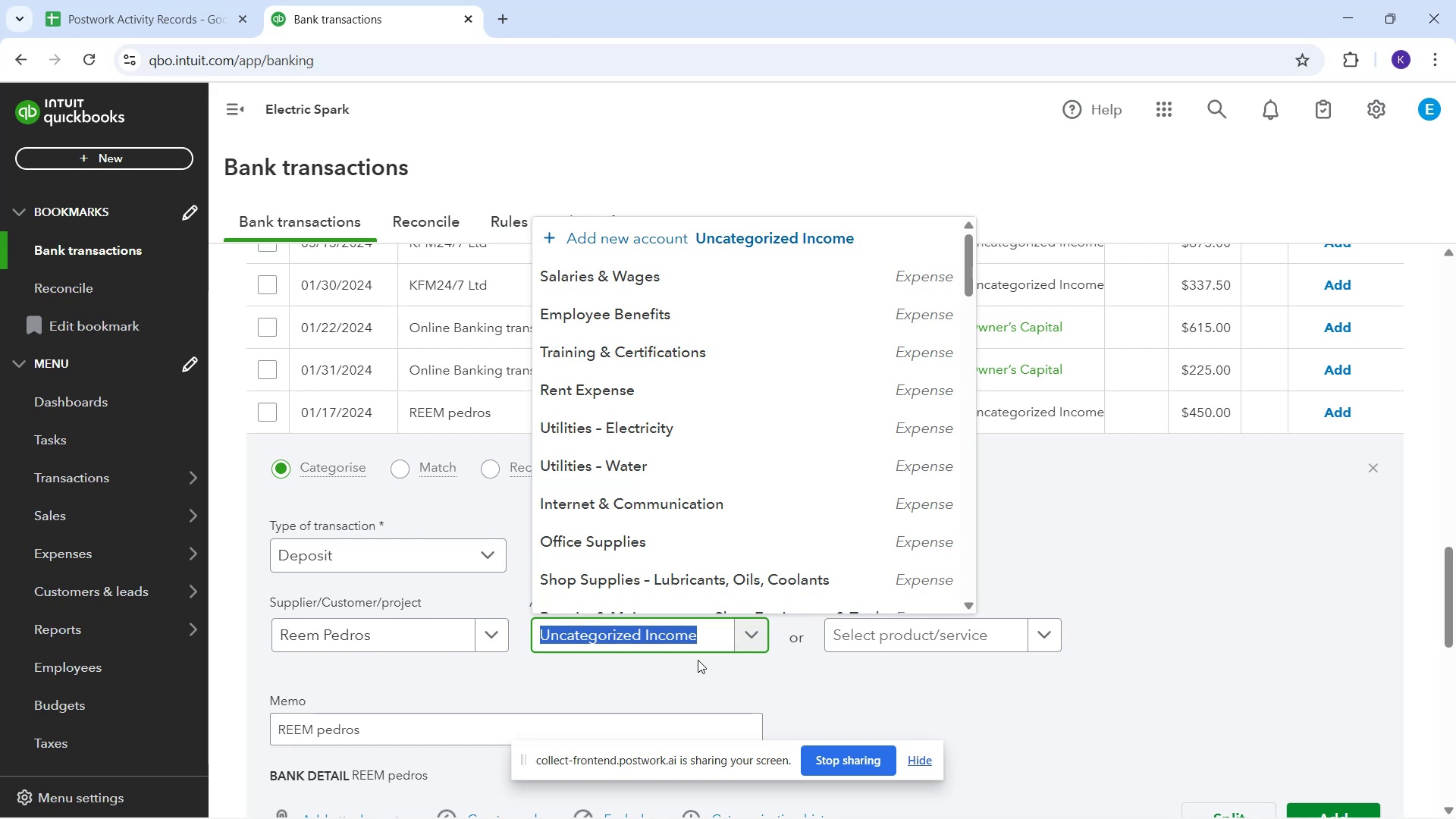 
scroll: coordinate [745, 411], scroll_direction: down, amount: 12.0
 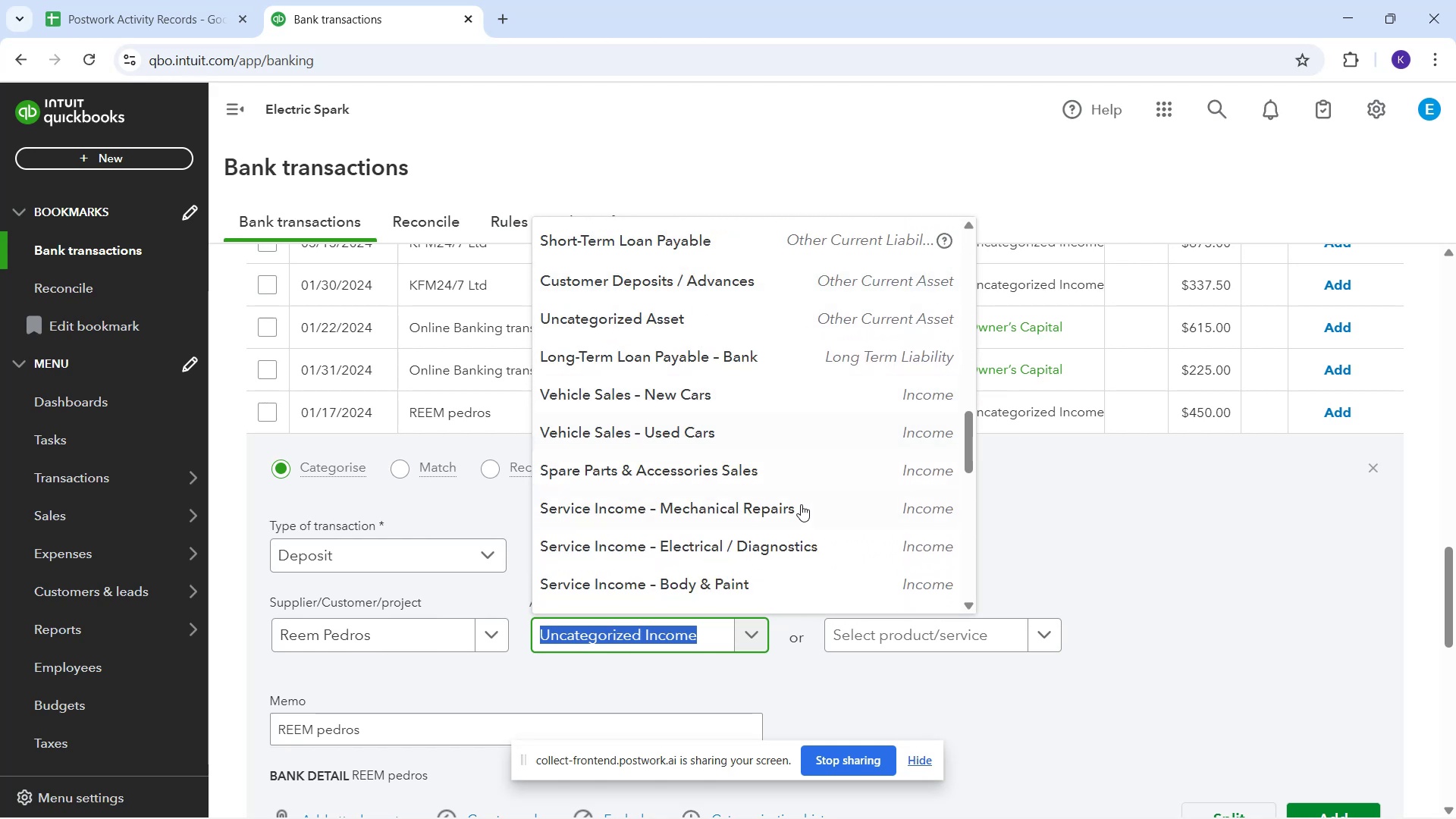 
type(ser)
 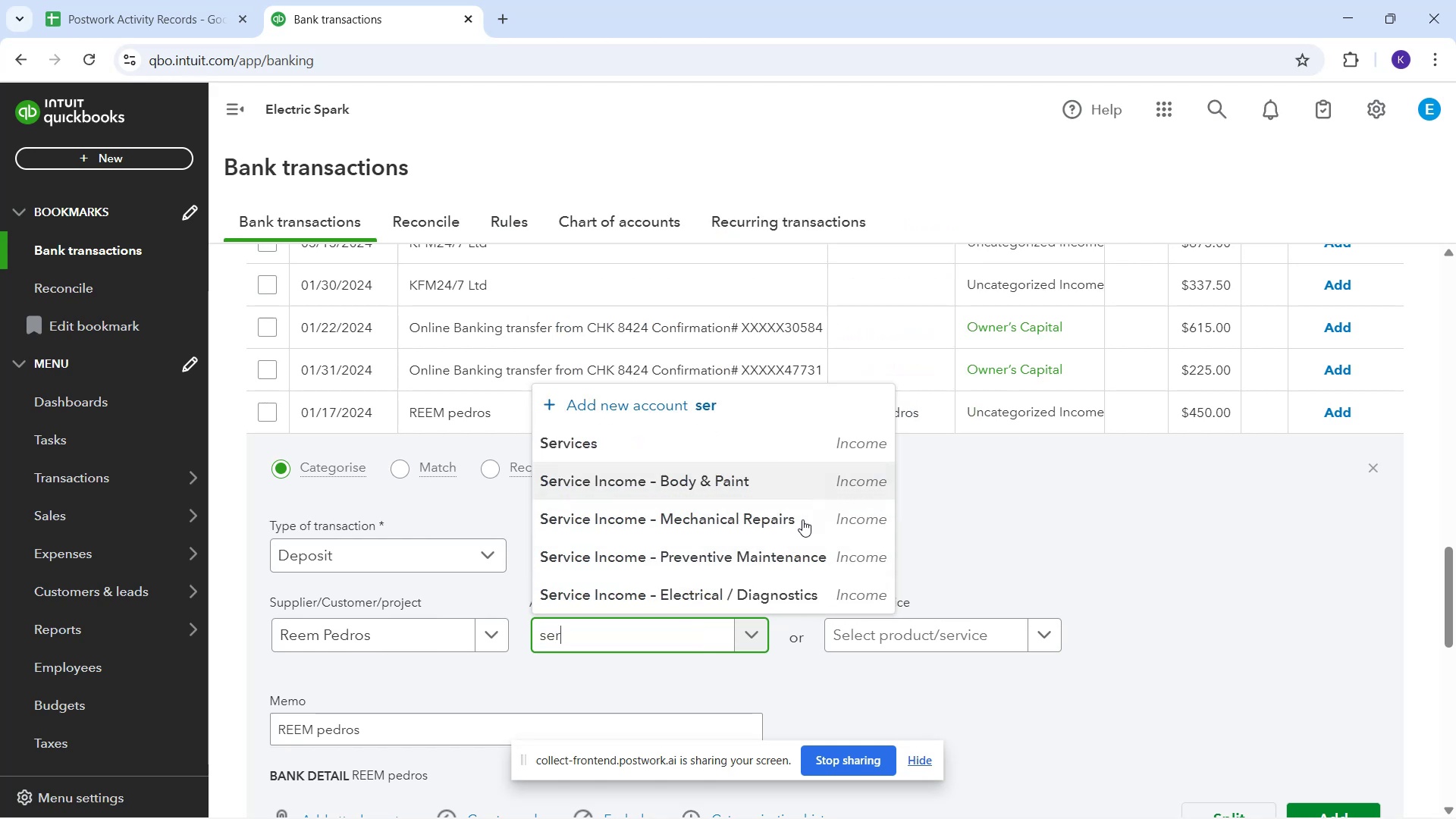 
scroll: coordinate [721, 594], scroll_direction: down, amount: 3.0
 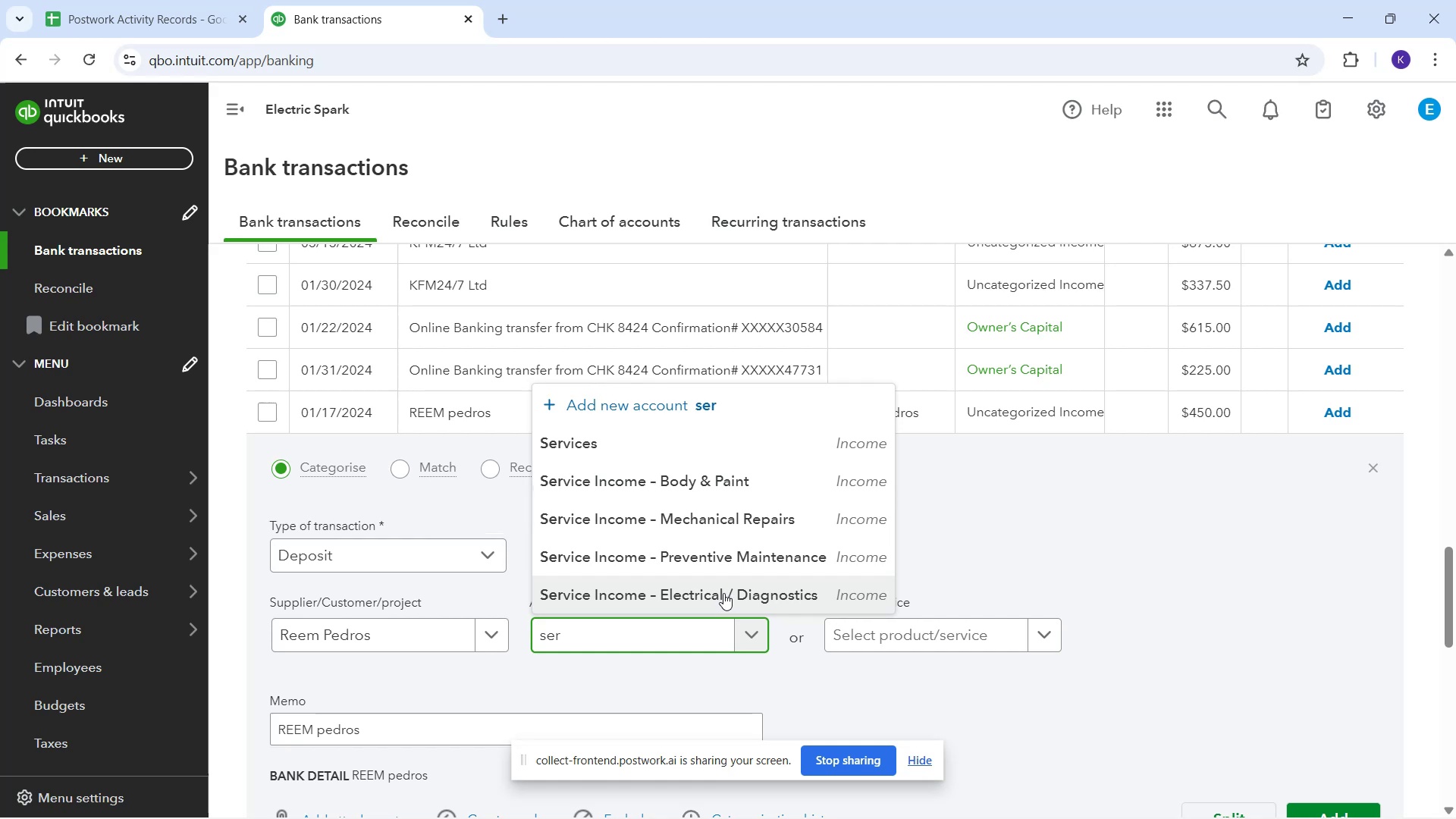 
scroll: coordinate [746, 554], scroll_direction: up, amount: 2.0
 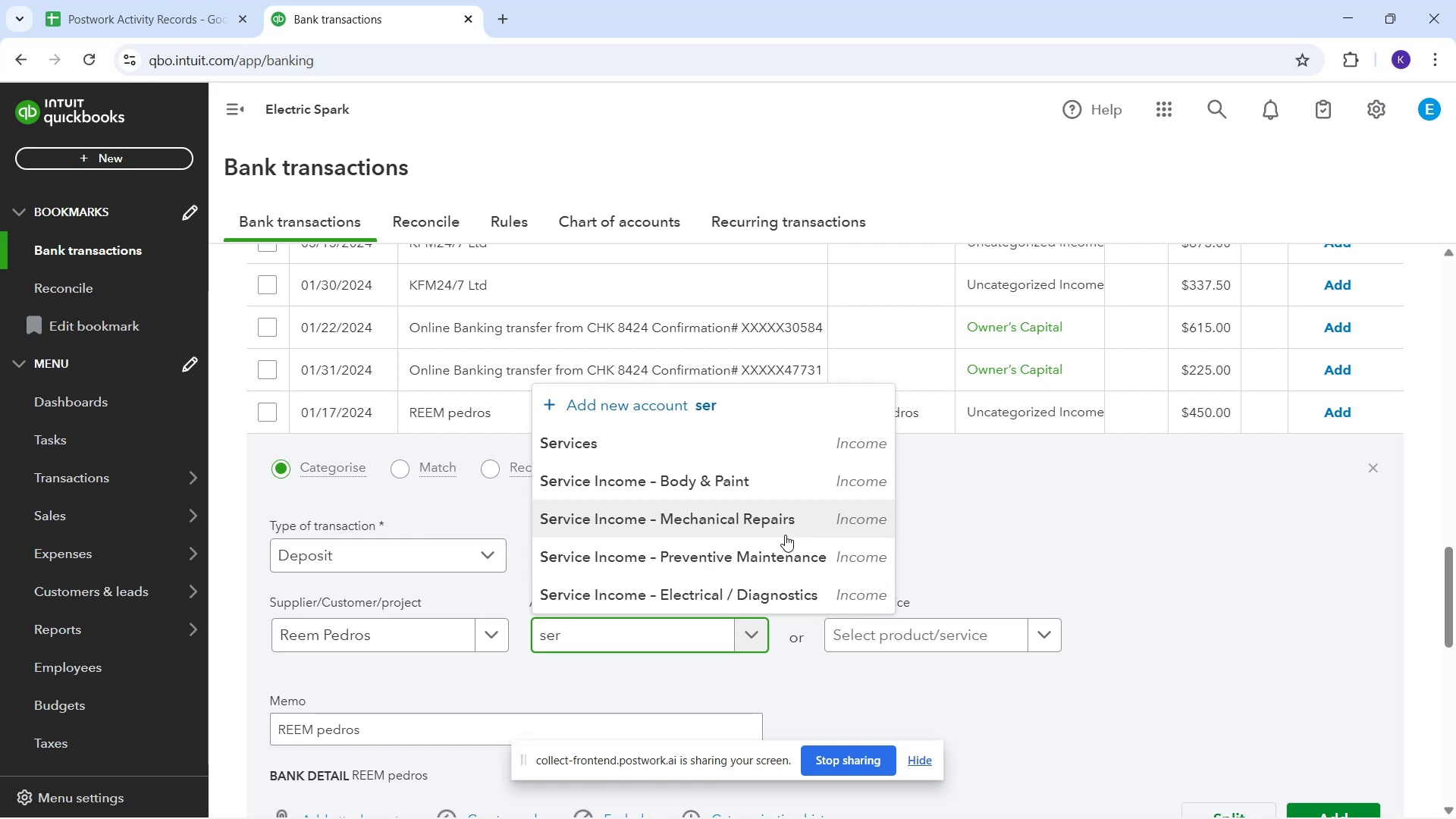 
wait(64.25)
 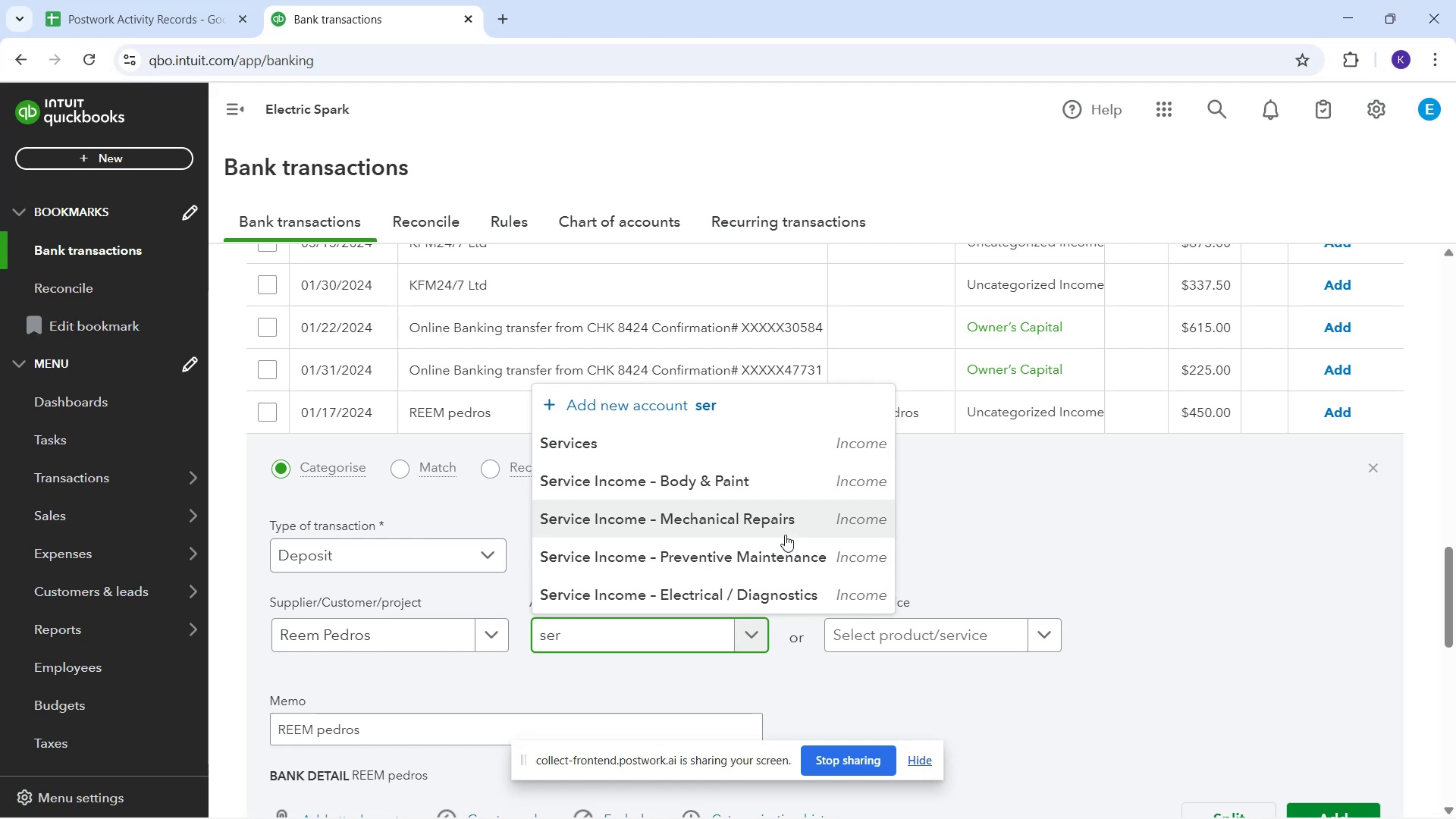 
scroll: coordinate [811, 544], scroll_direction: down, amount: 1.0
 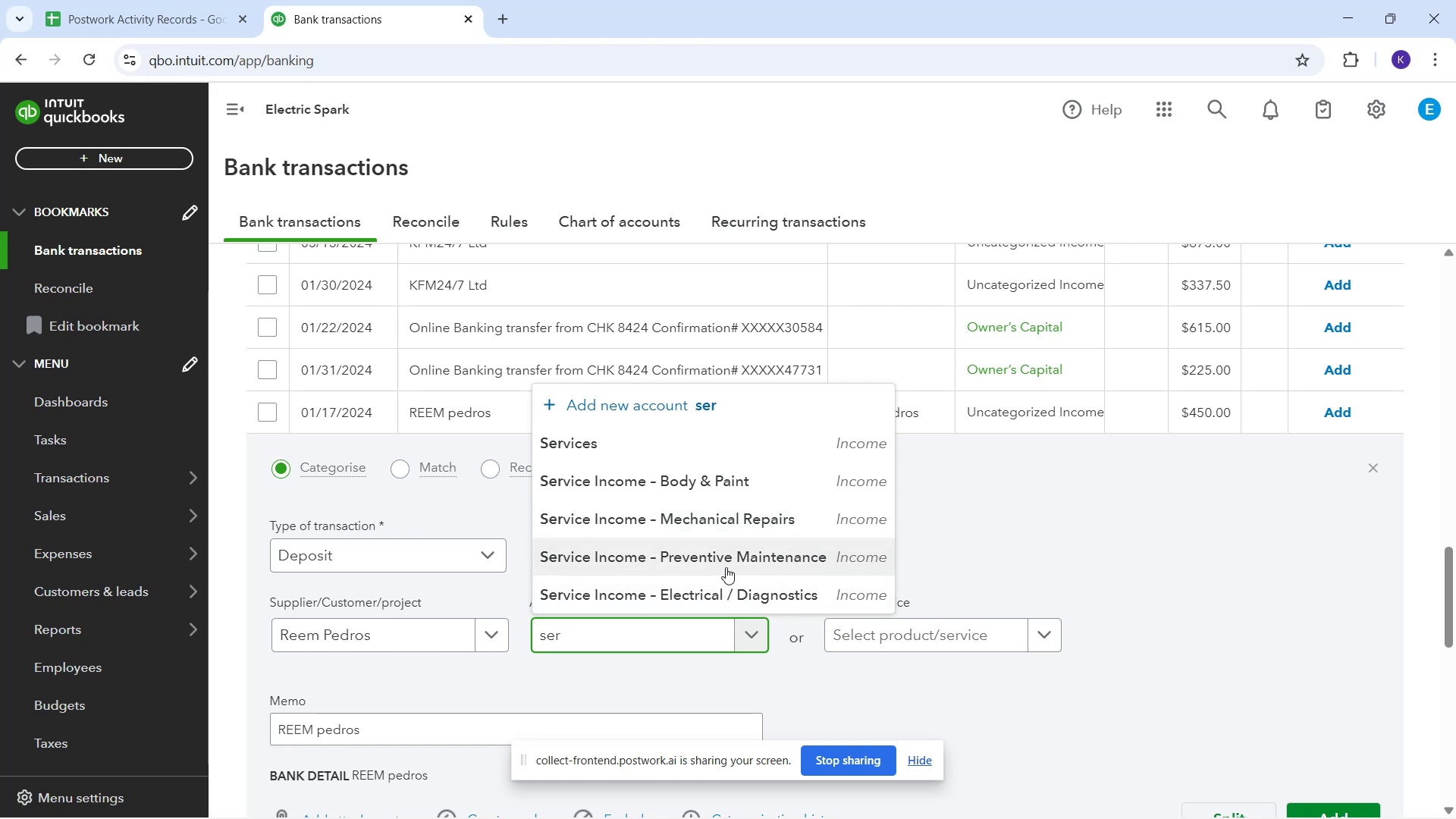 
scroll: coordinate [685, 542], scroll_direction: up, amount: 2.0
 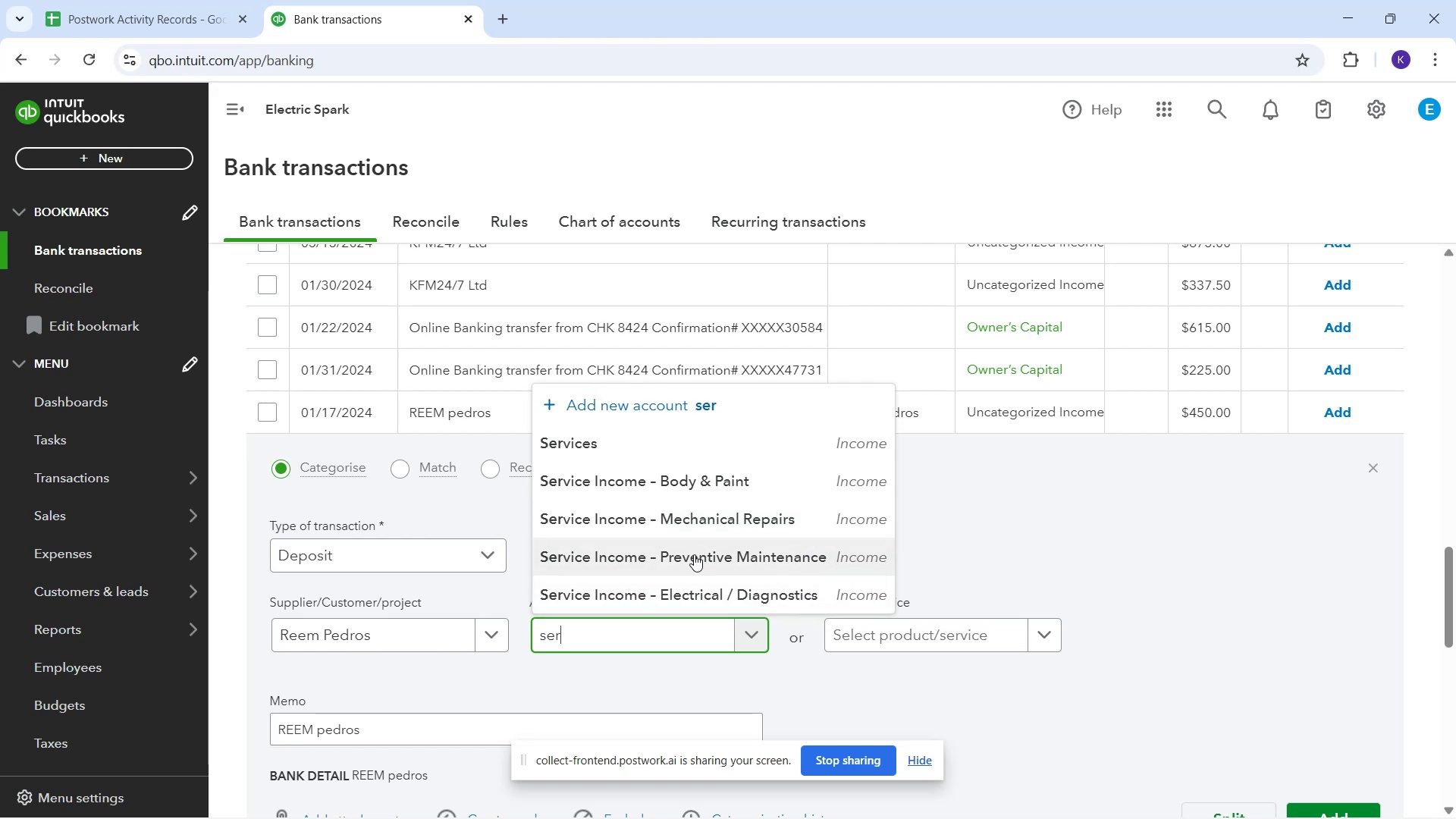 
key(Backspace)
key(Backspace)
key(Backspace)
type(la)
 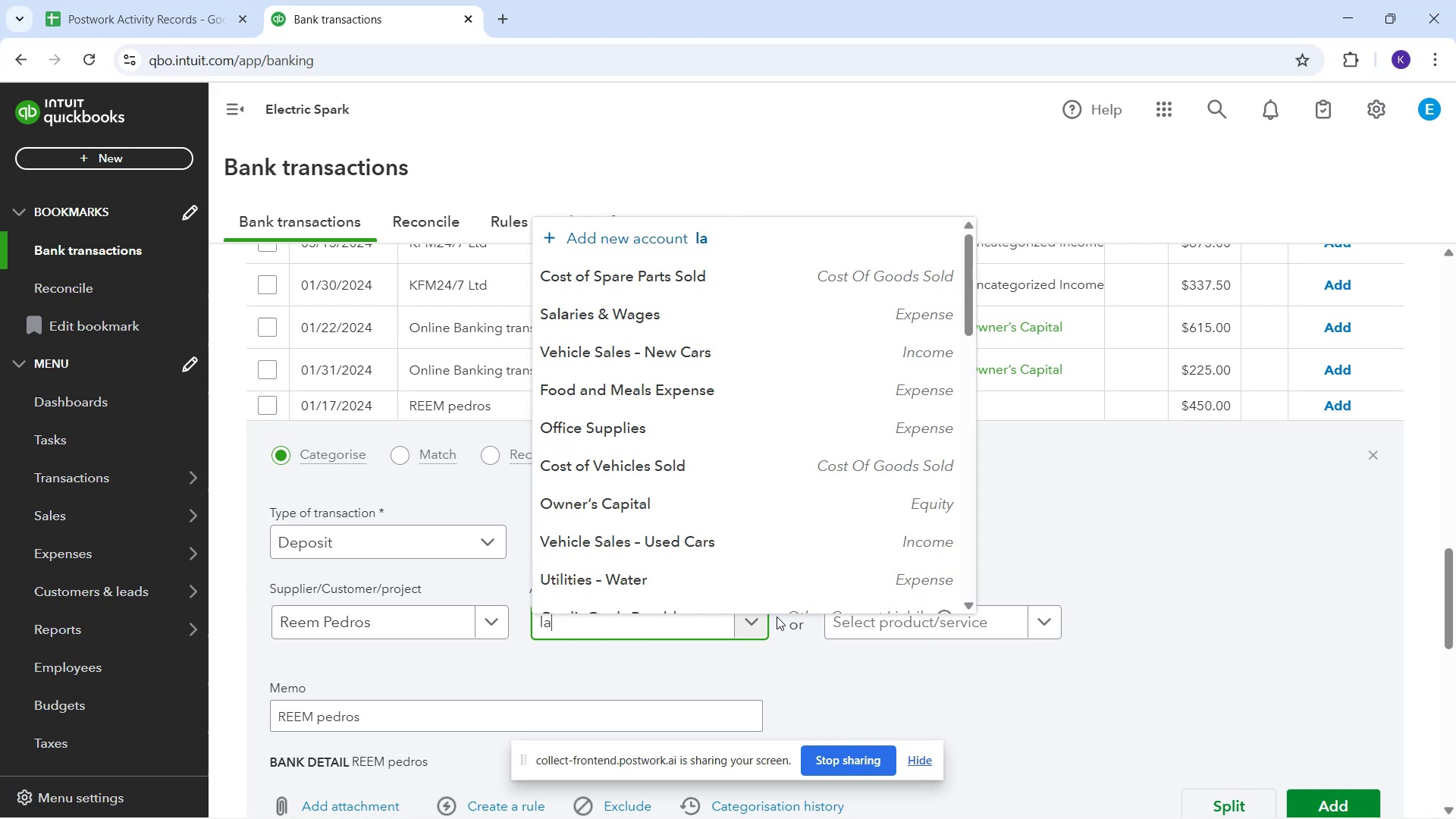 
mouse_move([760, 614])
 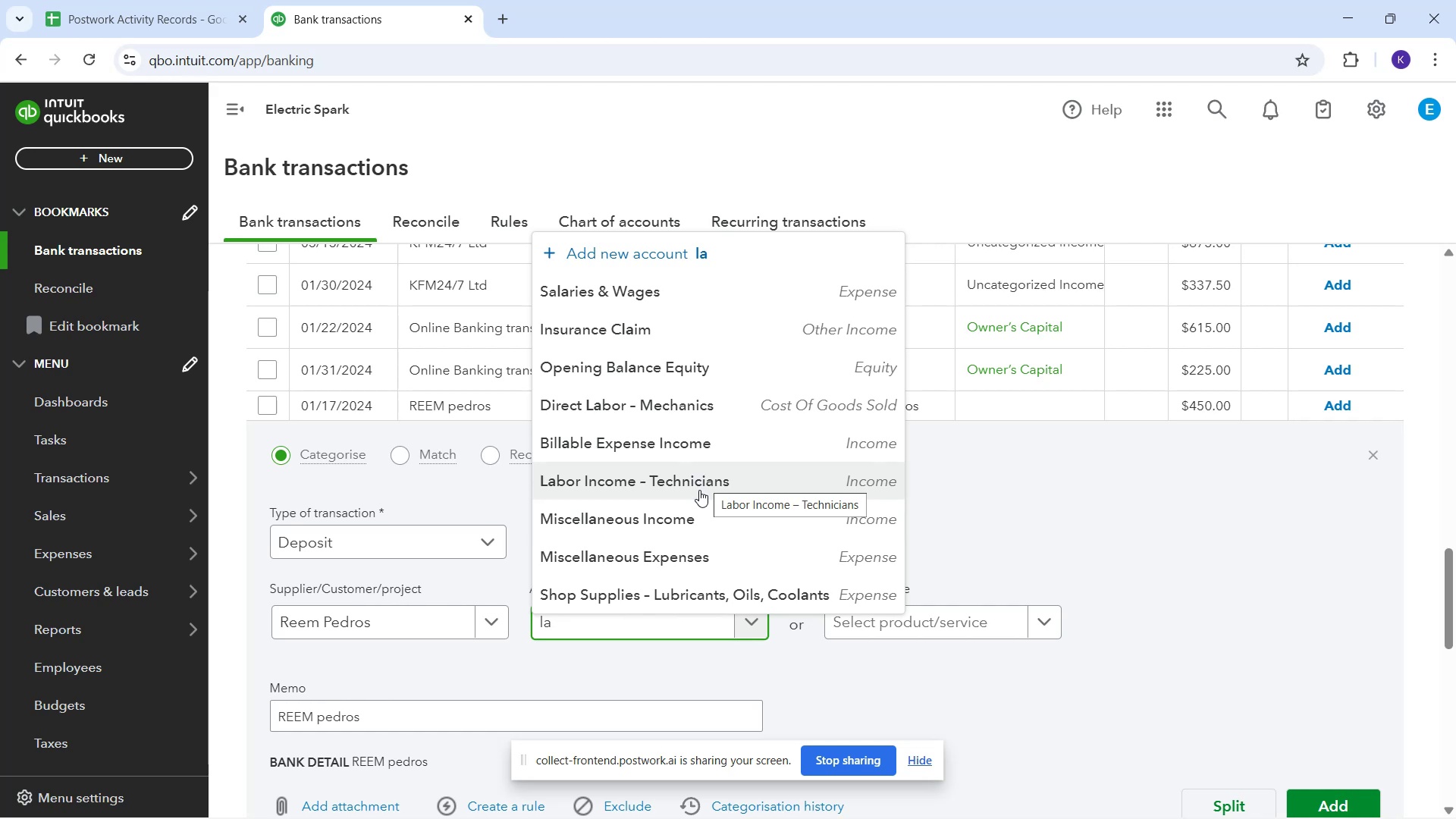 
wait(38.06)
 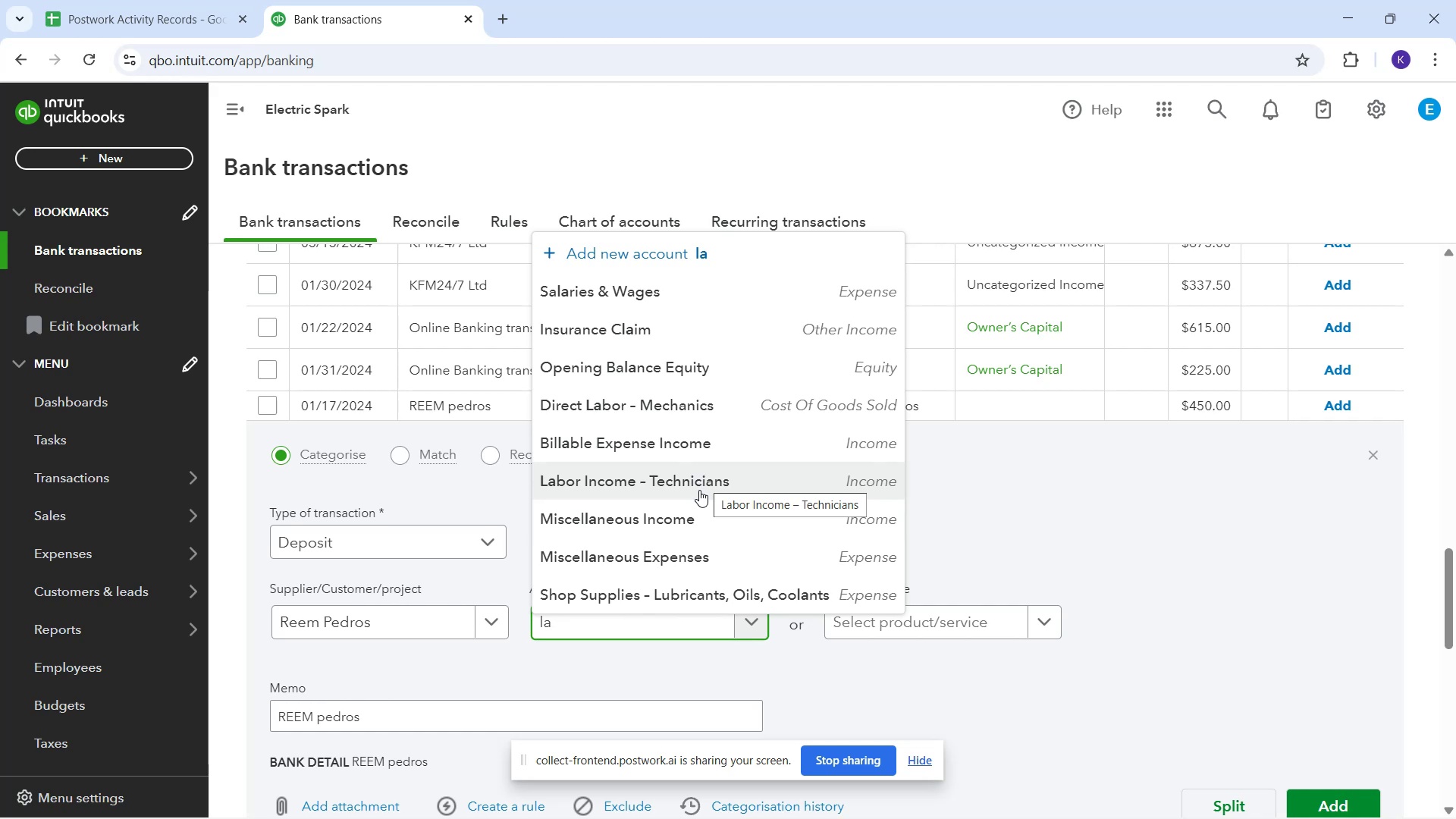 
scroll: coordinate [724, 488], scroll_direction: up, amount: 1.0
 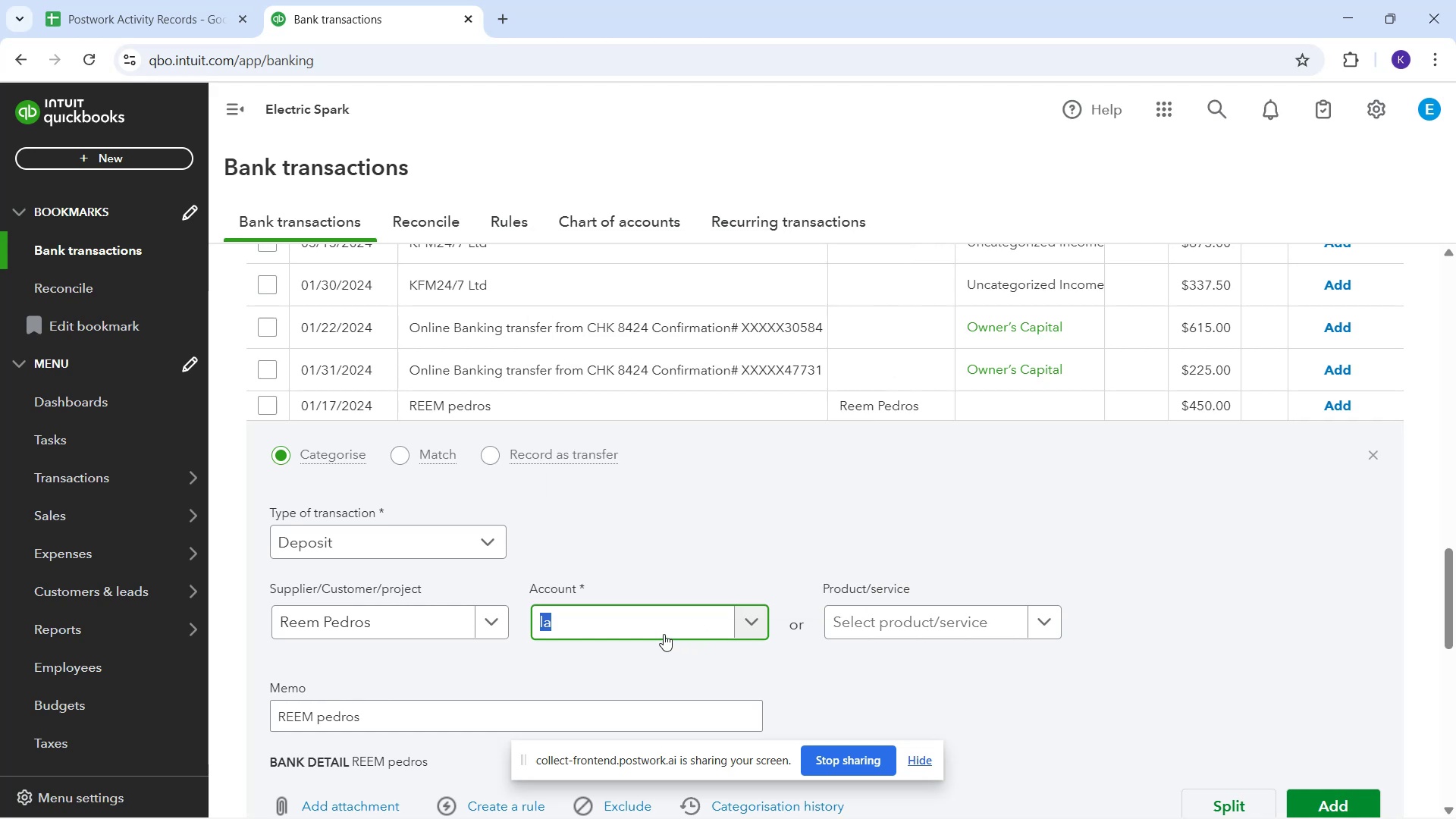 
type(ser)
 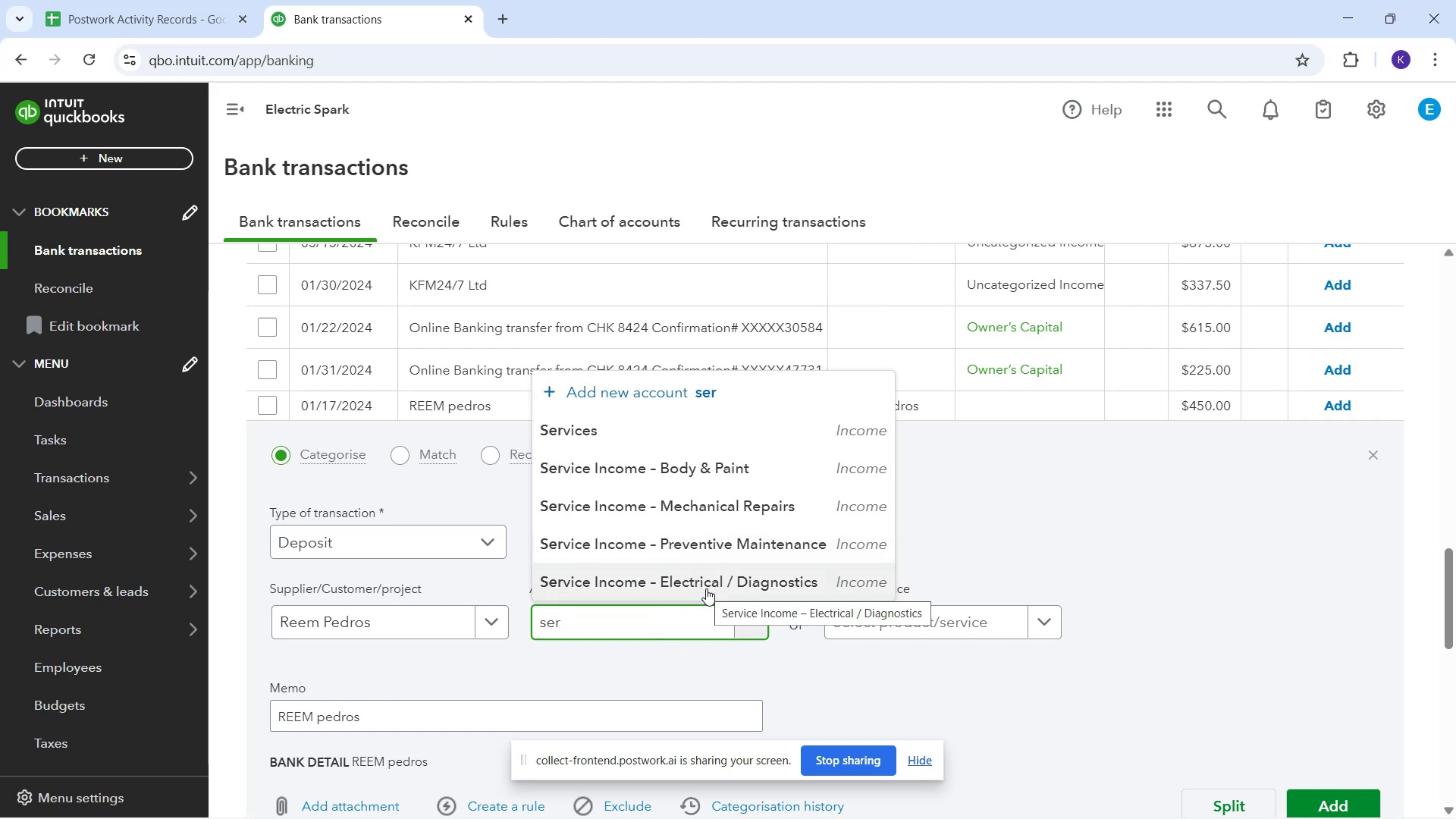 
wait(5.32)
 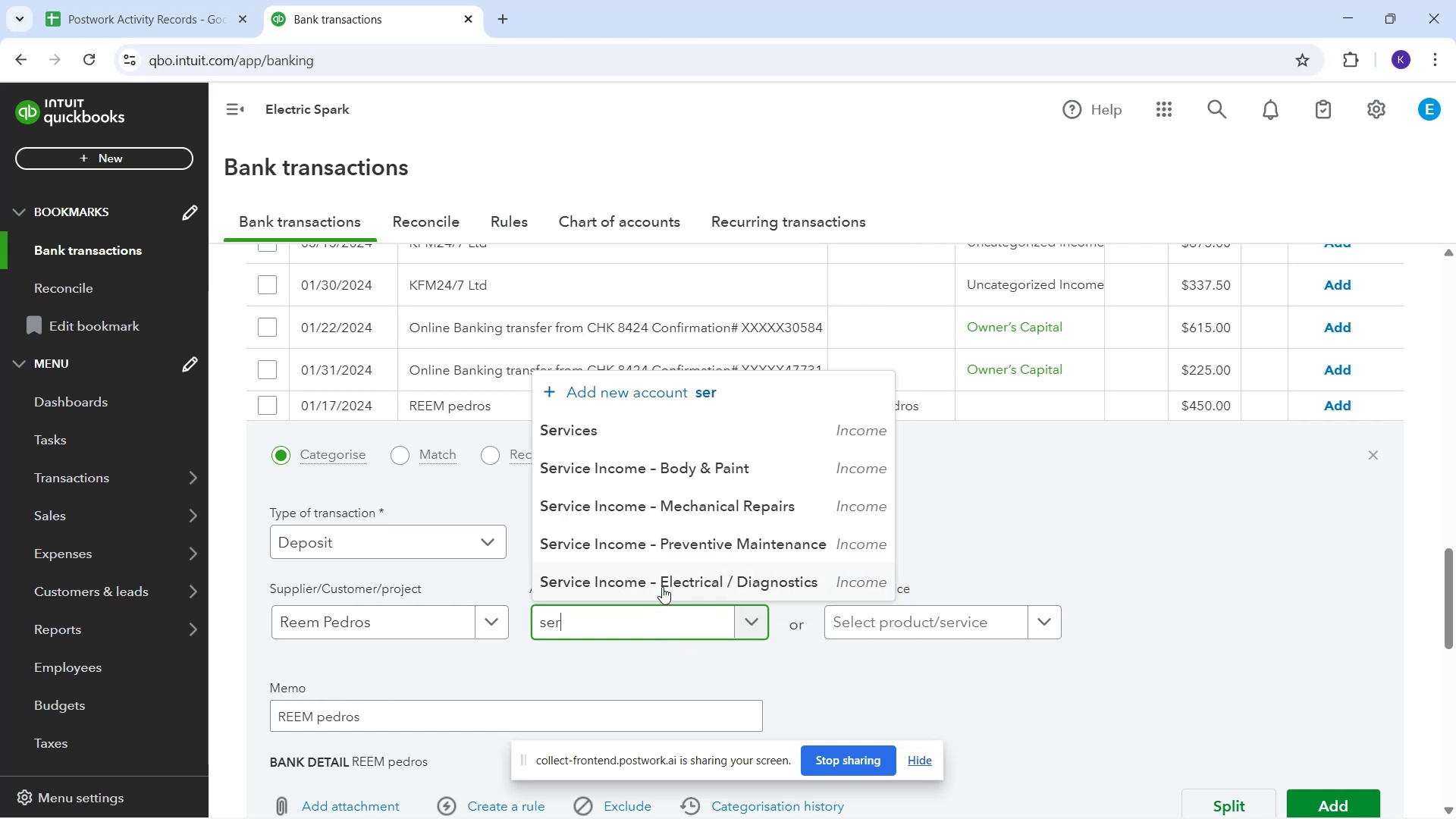 
left_click([706, 588])
 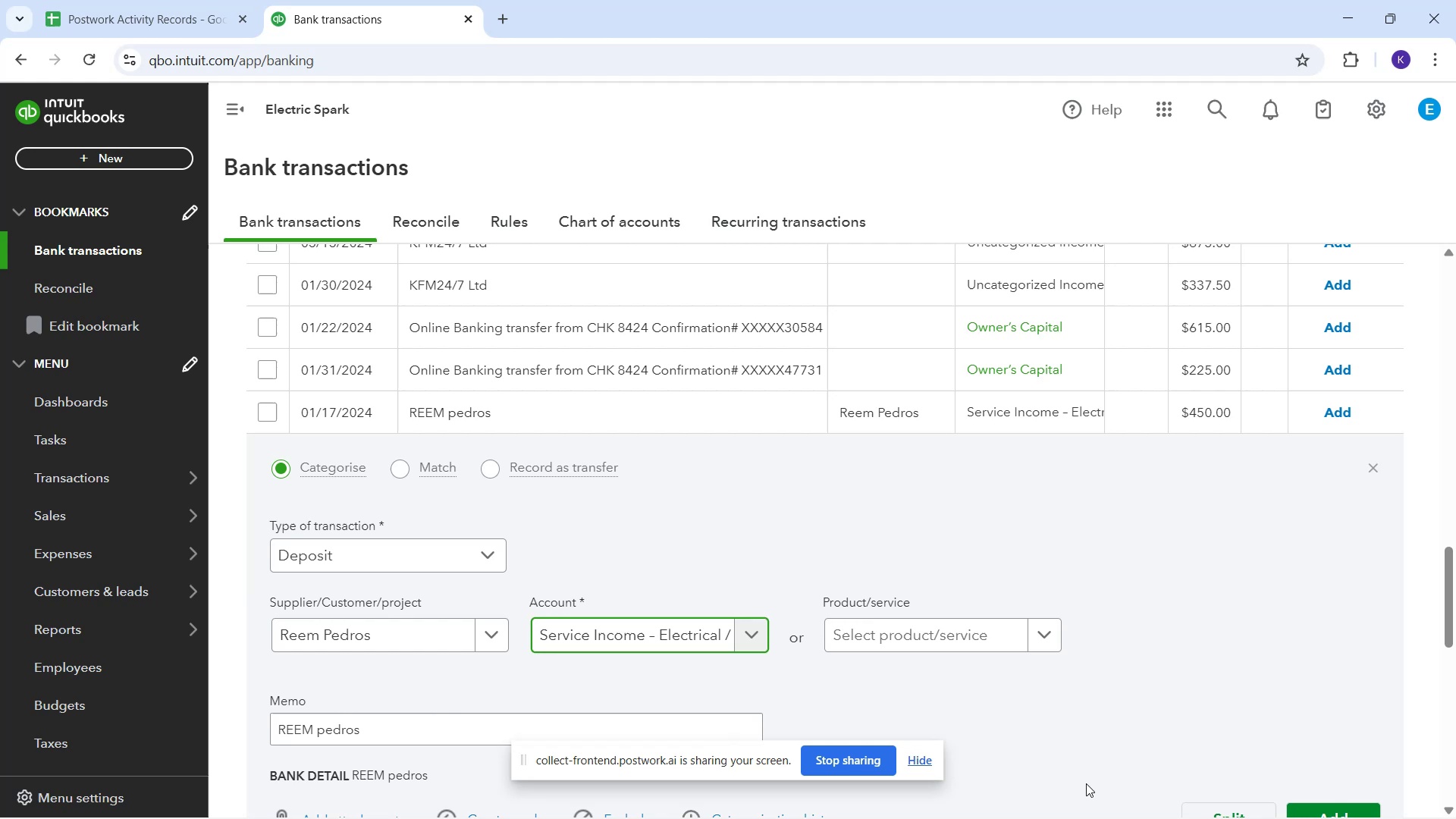 
scroll: coordinate [1358, 725], scroll_direction: down, amount: 1.0
 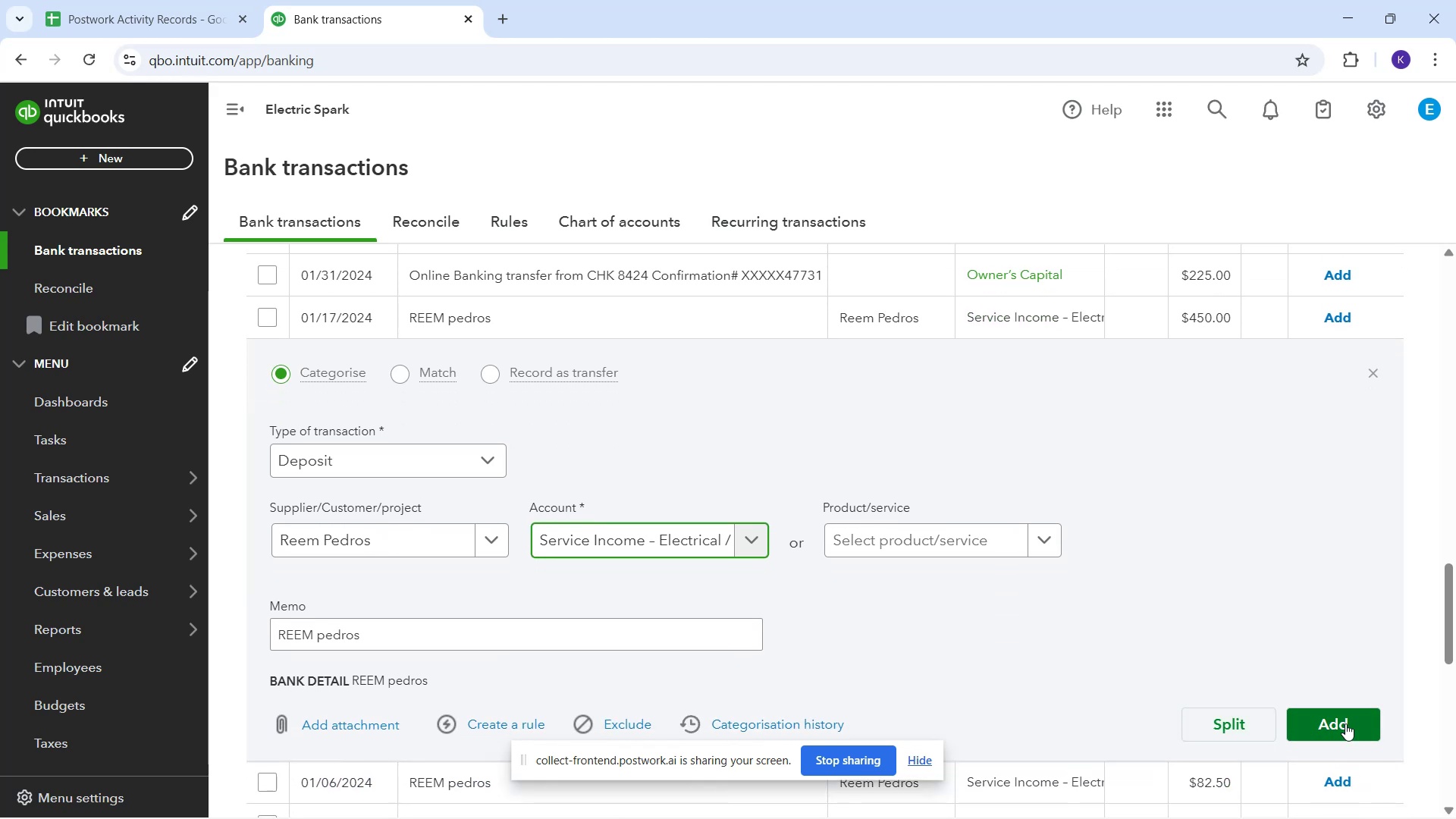 
left_click([1345, 725])
 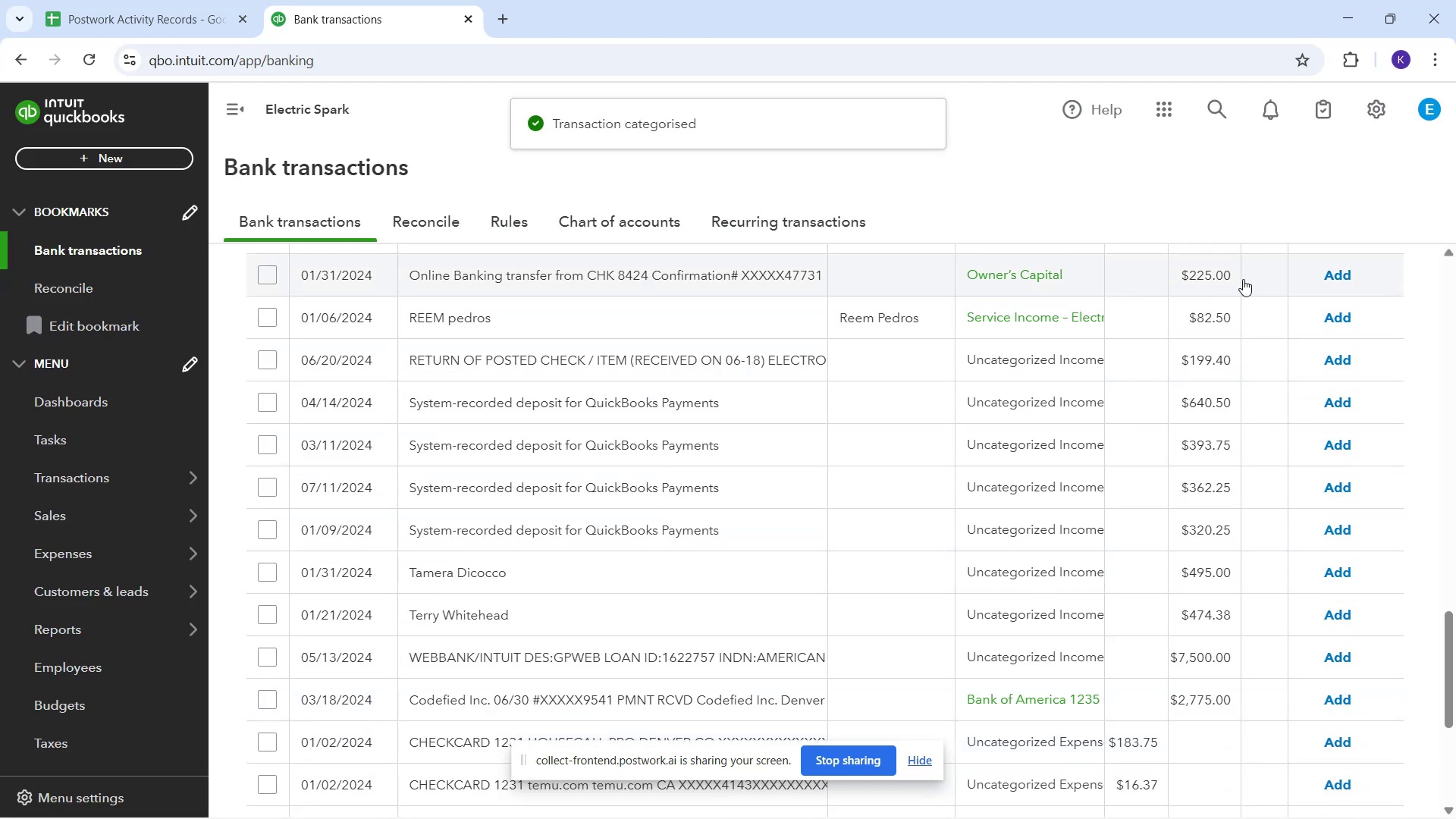 
wait(7.23)
 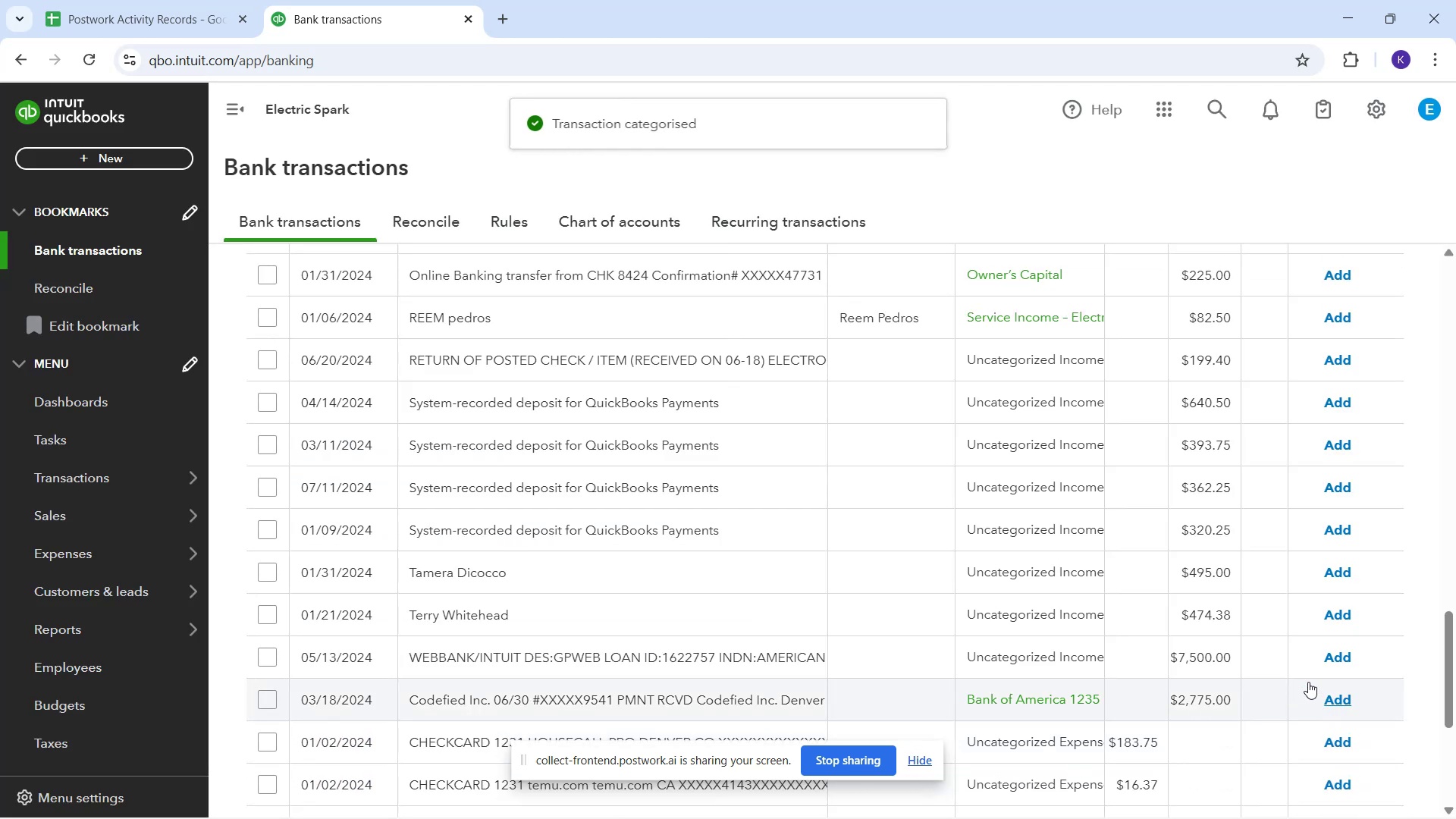 
left_click([1348, 317])
 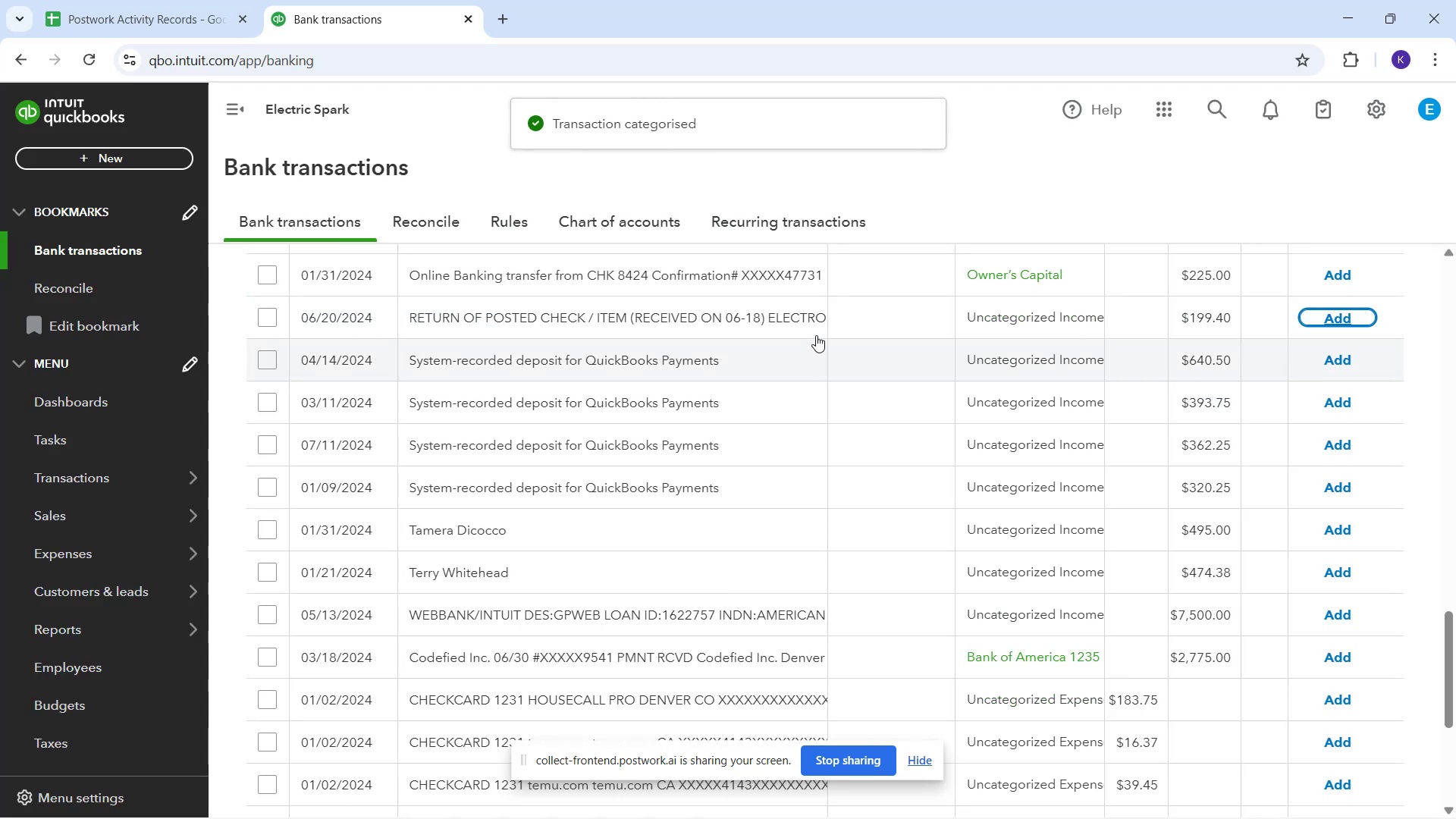 
scroll: coordinate [829, 388], scroll_direction: none, amount: 0.0
 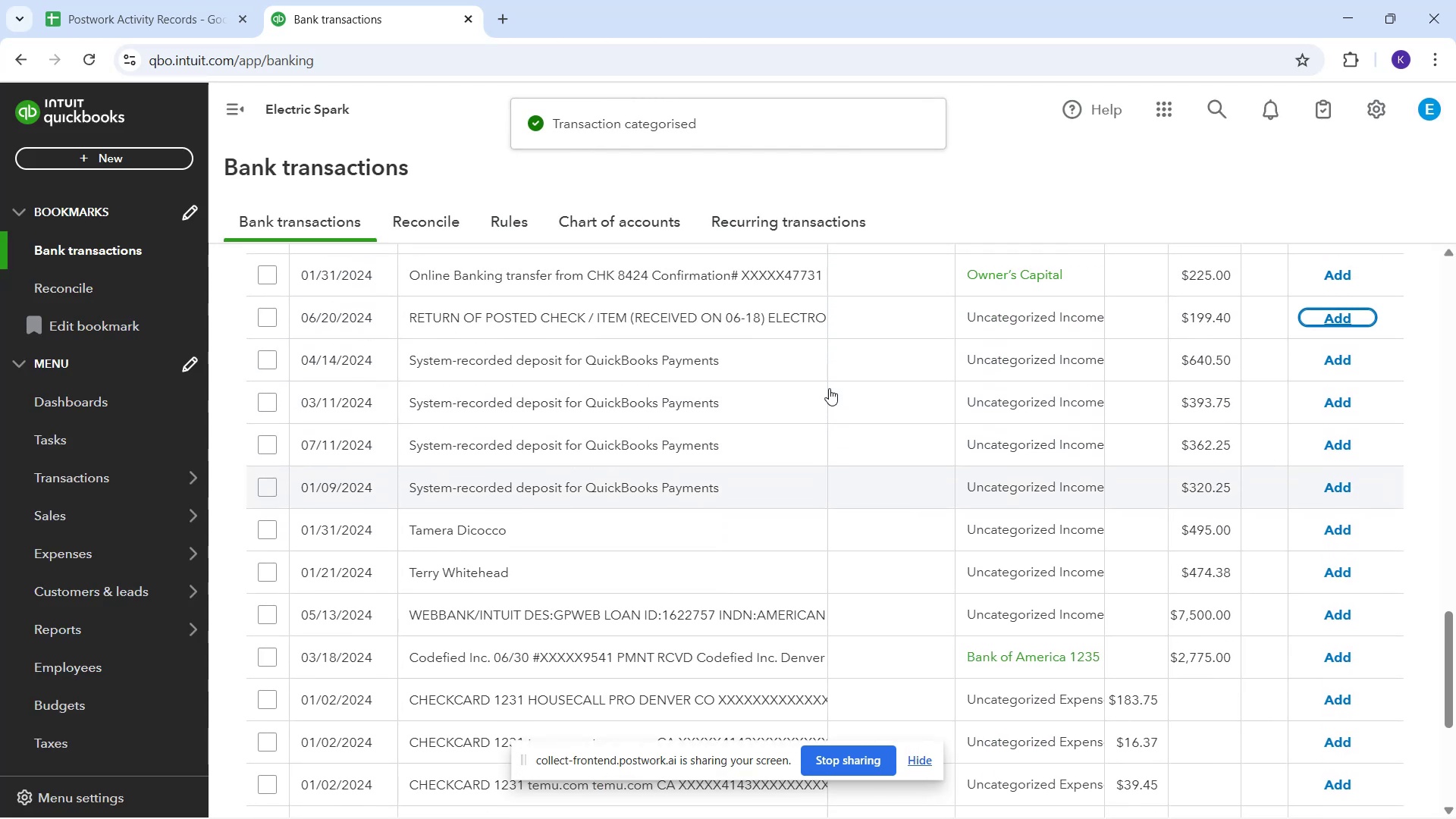 
scroll: coordinate [829, 388], scroll_direction: up, amount: 2.0
 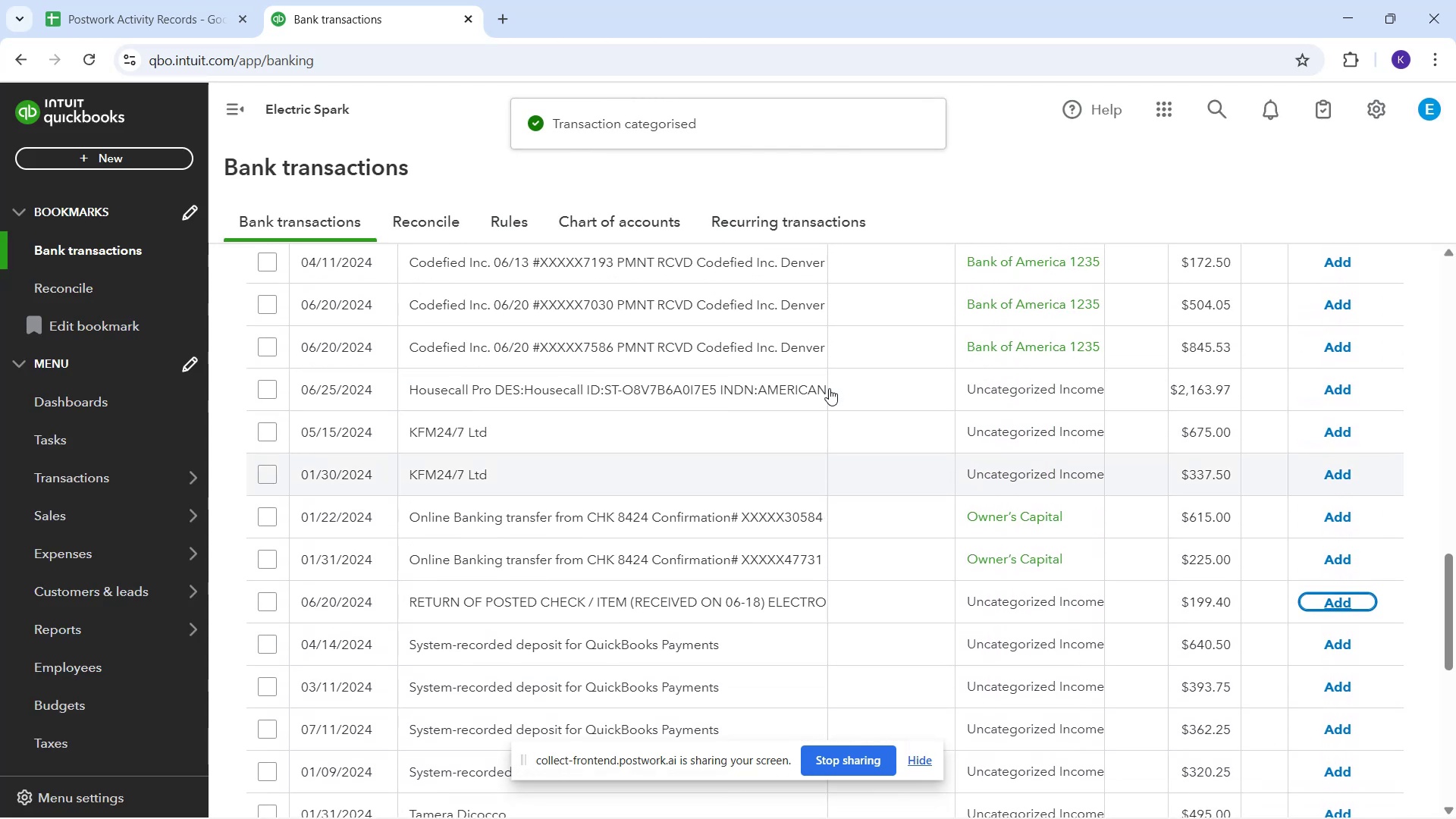 
scroll: coordinate [821, 398], scroll_direction: down, amount: 6.0
 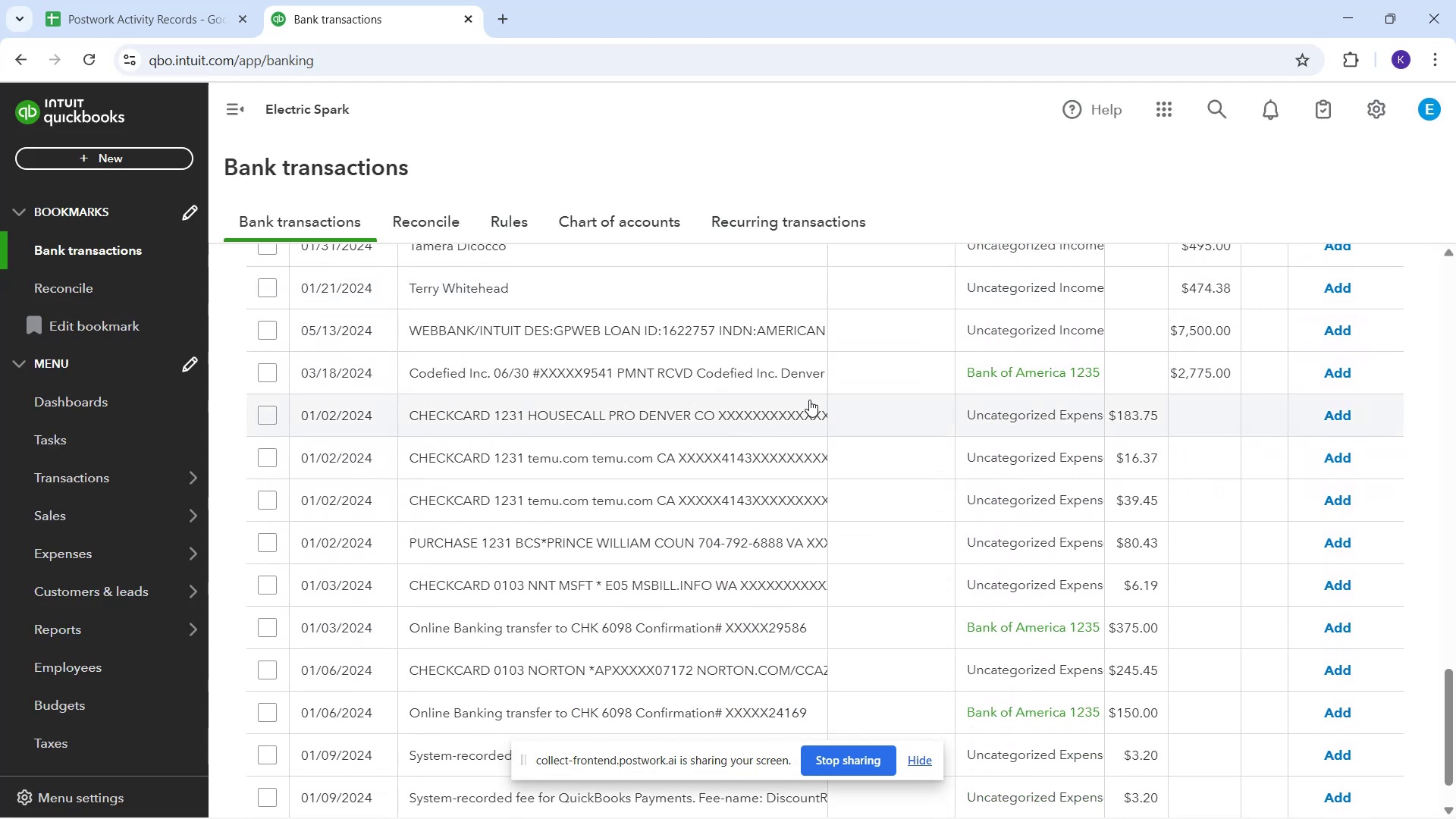 
scroll: coordinate [807, 397], scroll_direction: up, amount: 1.0
 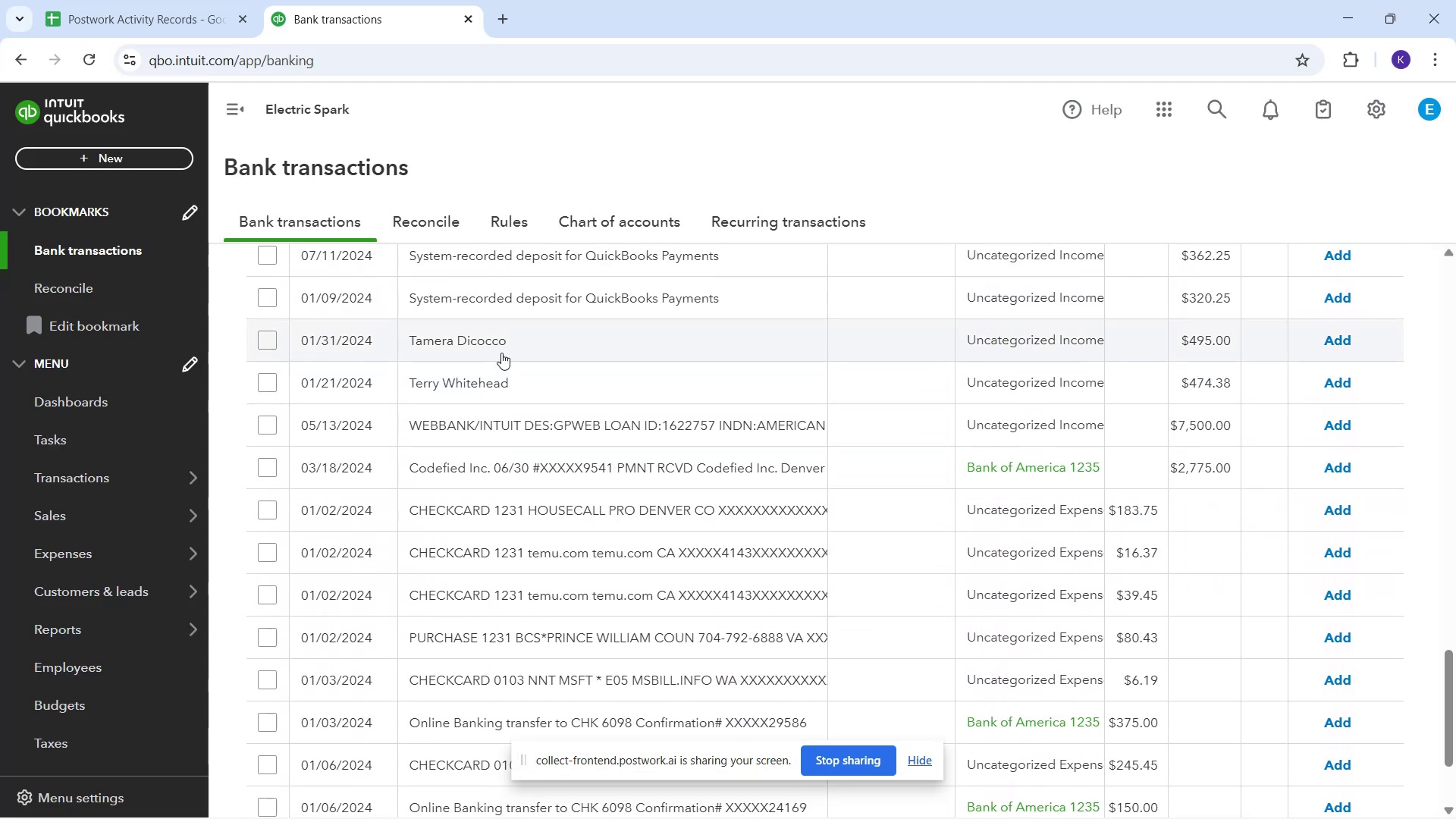 
left_click([505, 348])
 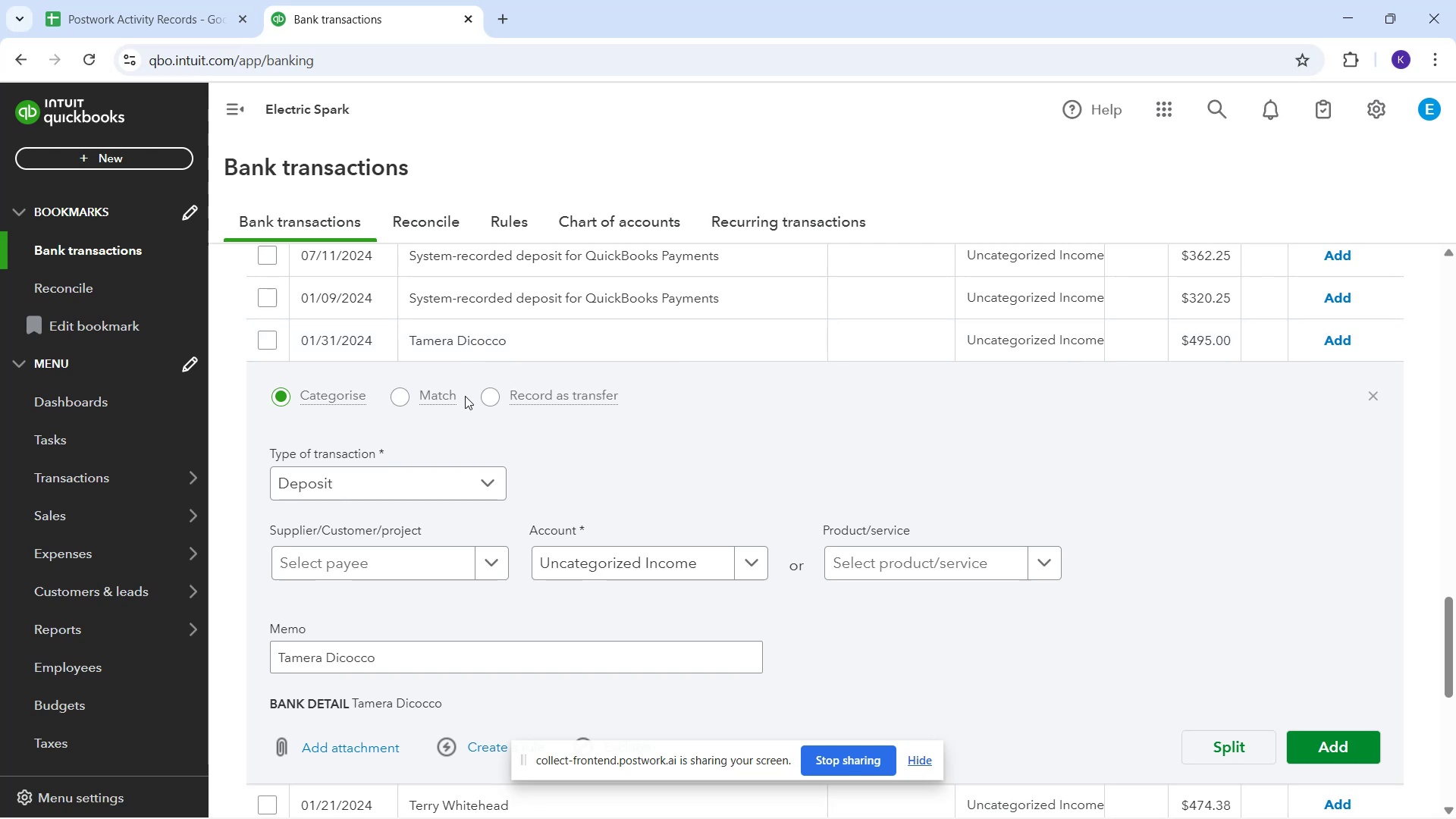 
left_click([435, 575])
 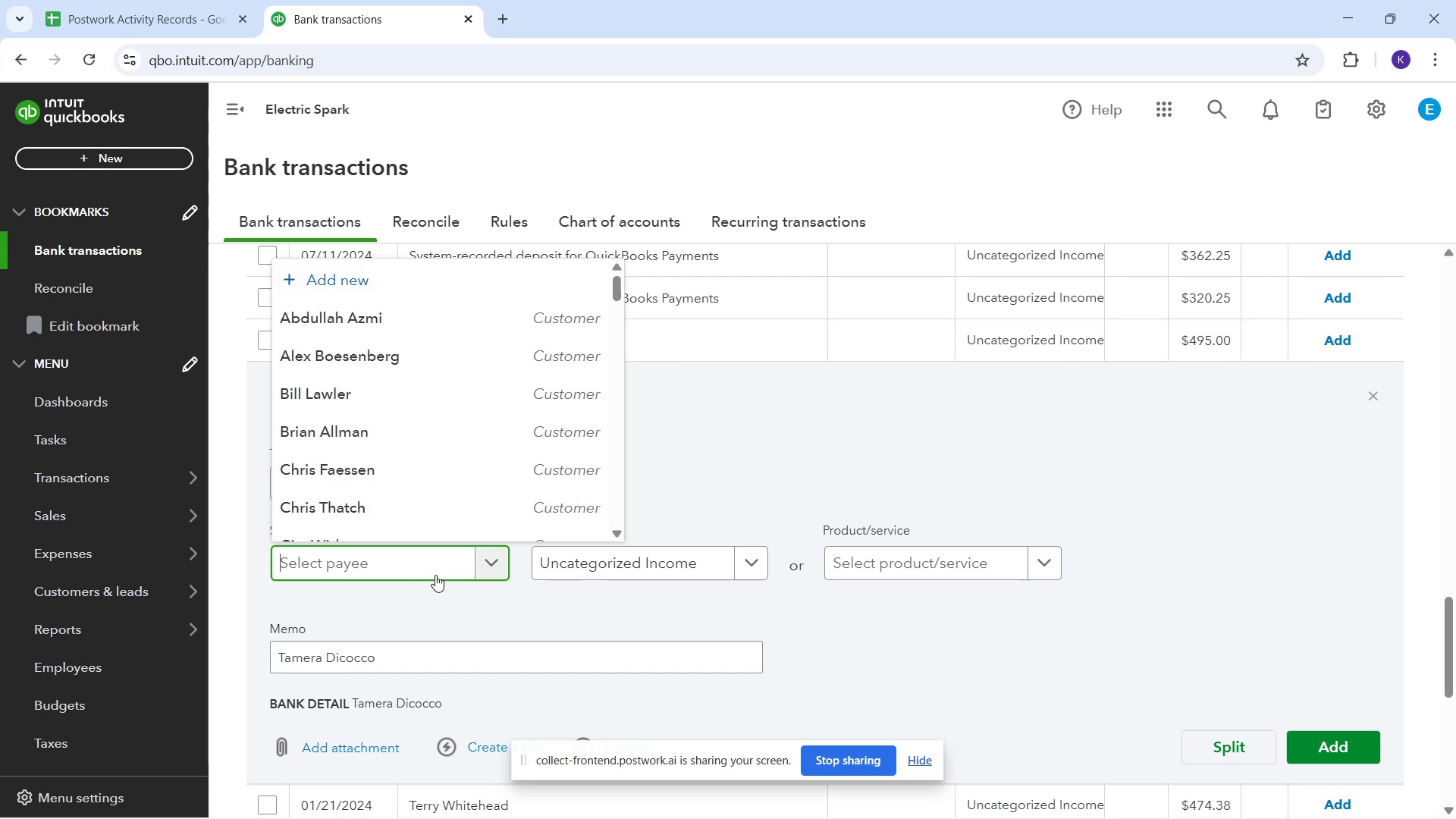 
type(Tamera Dicocco)
 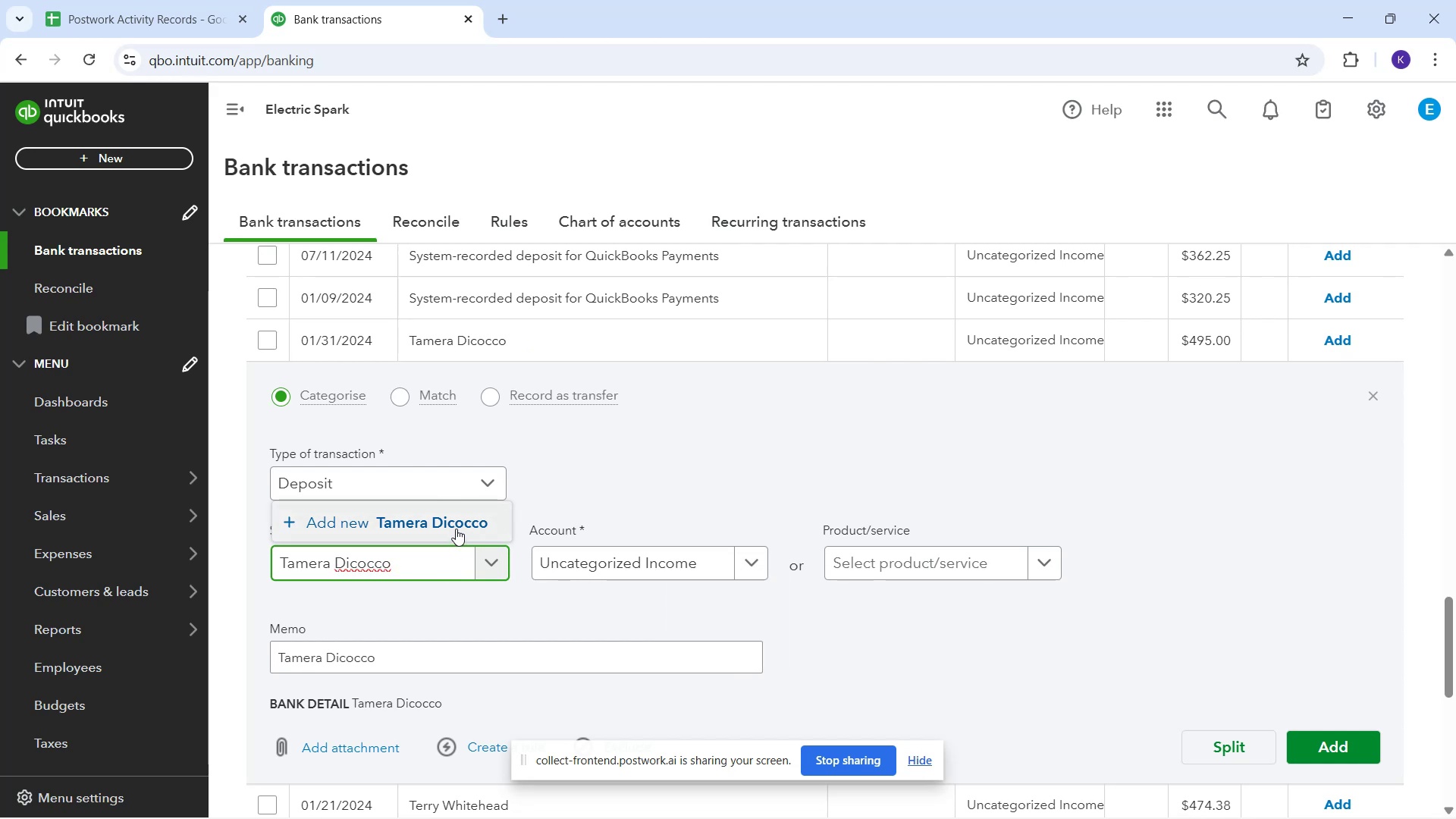 
wait(9.04)
 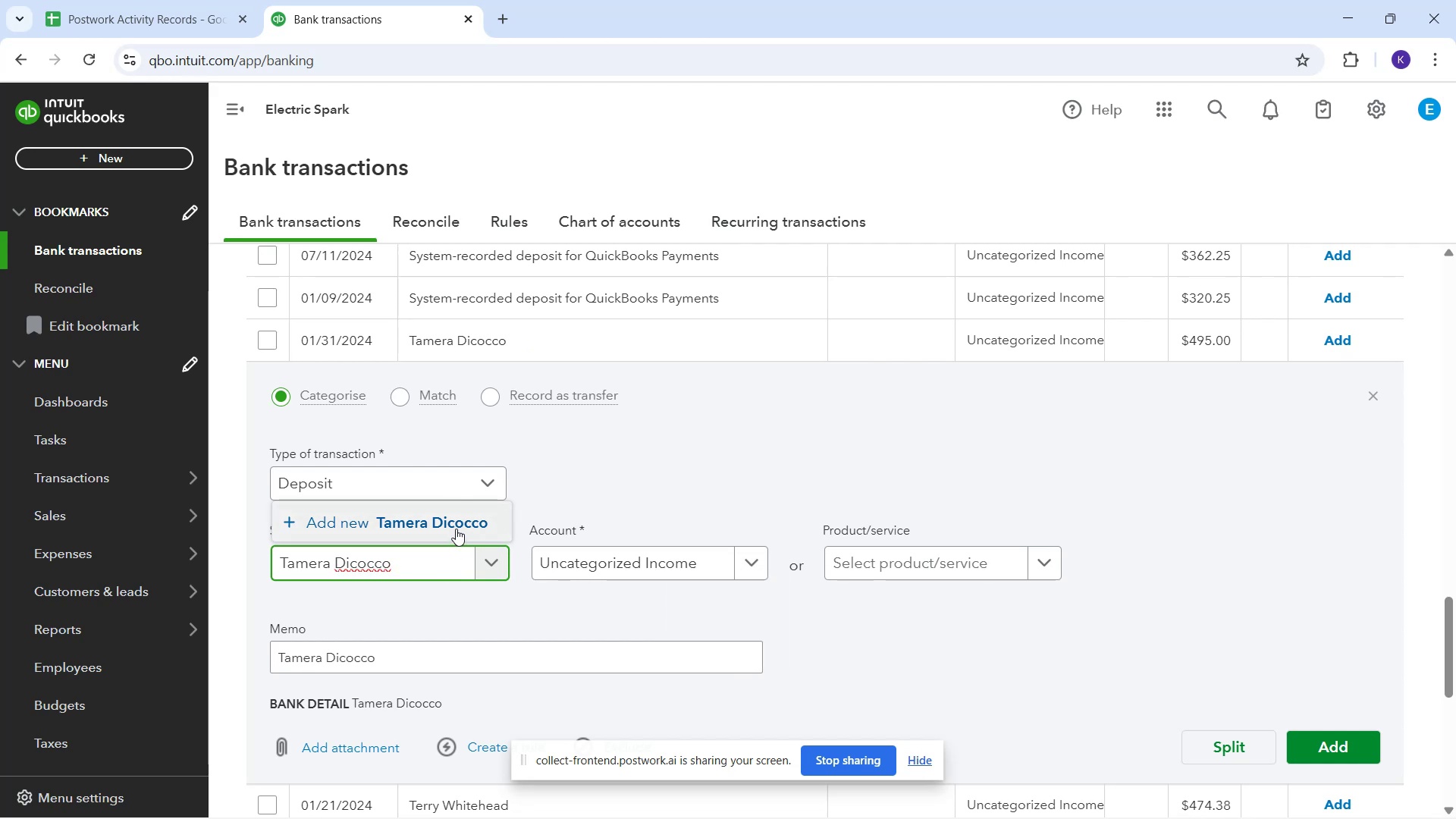 
left_click([456, 526])
 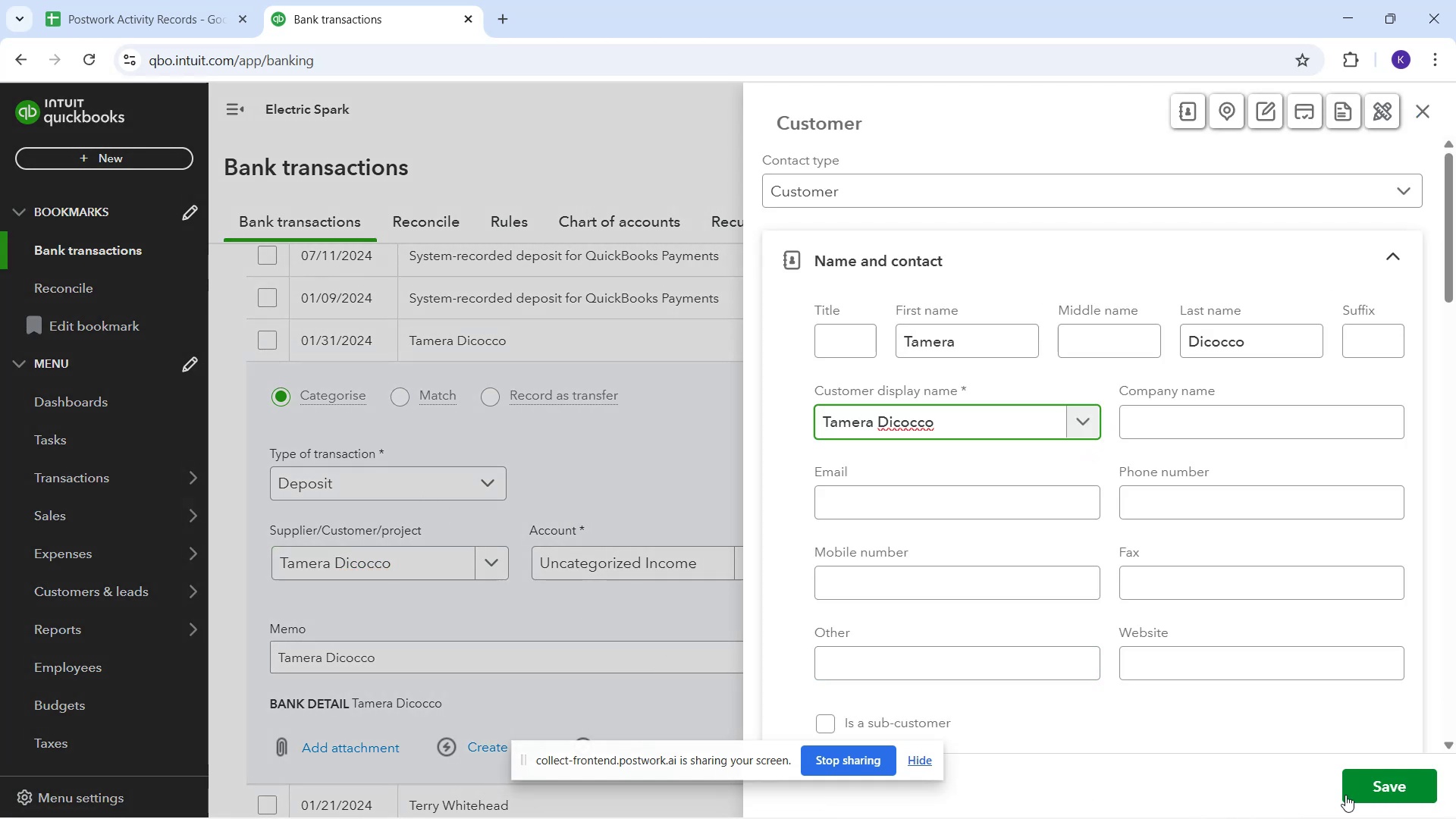 
left_click([1360, 776])
 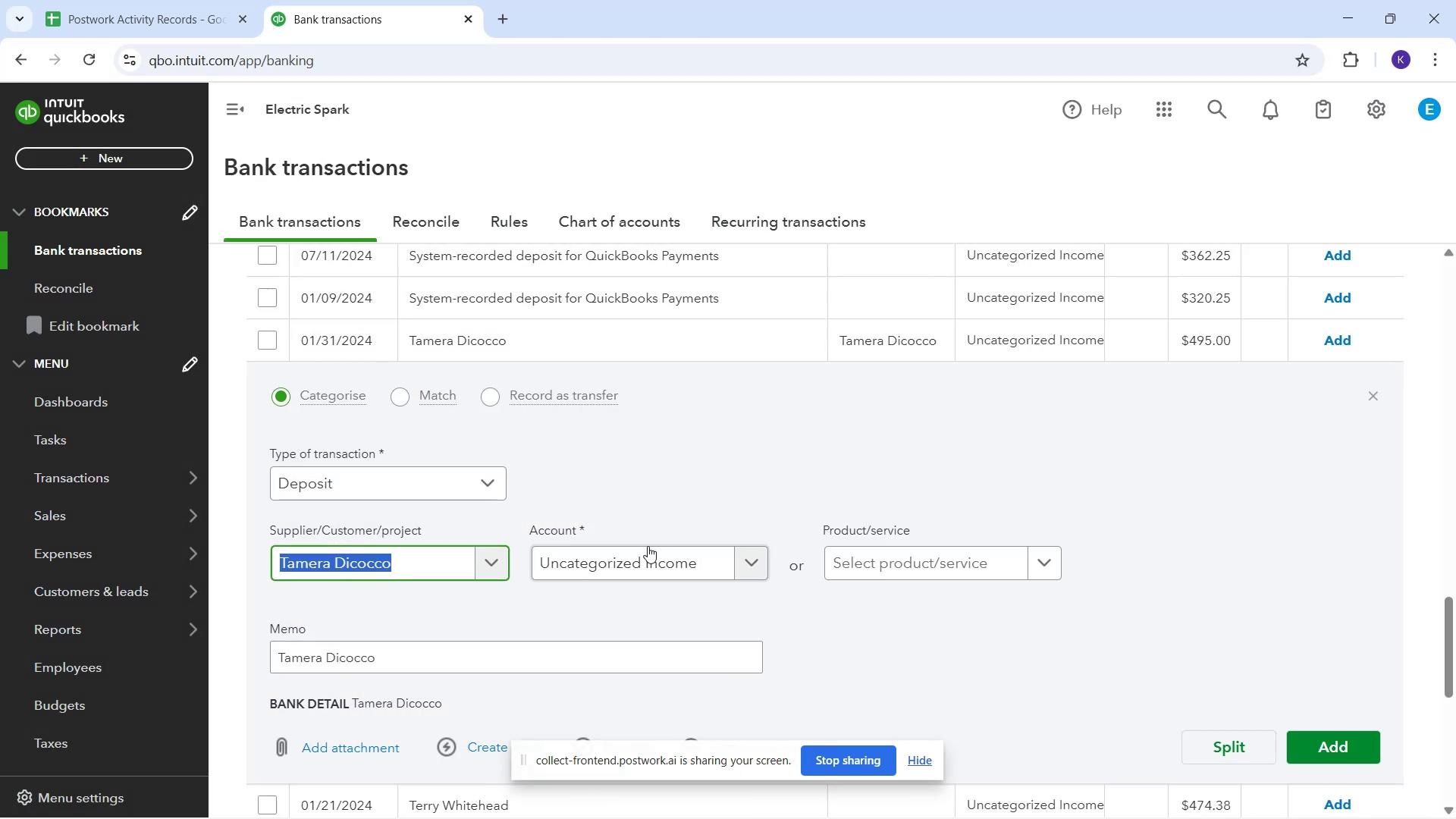 
left_click([648, 557])
 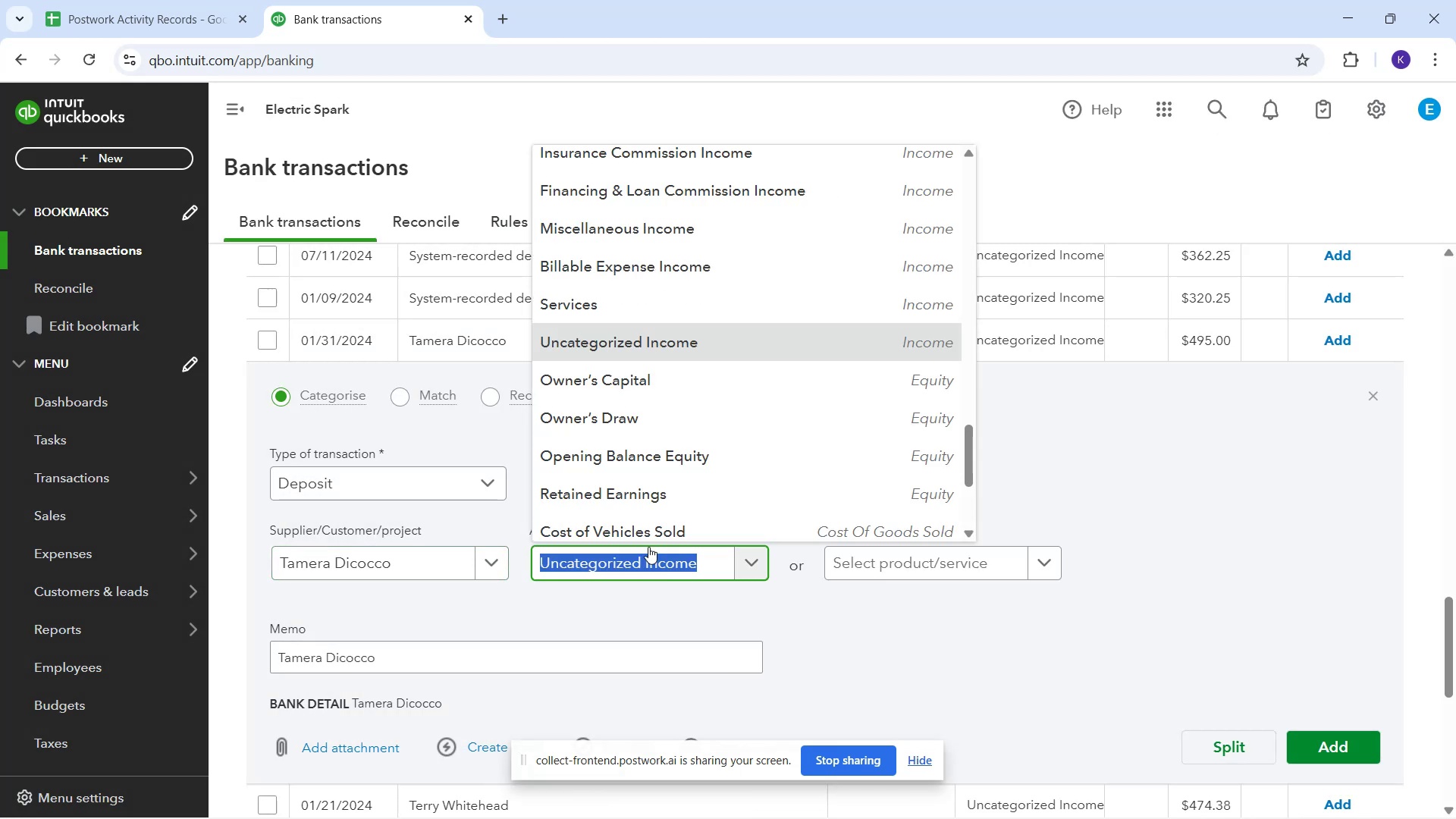 
type(serv)
 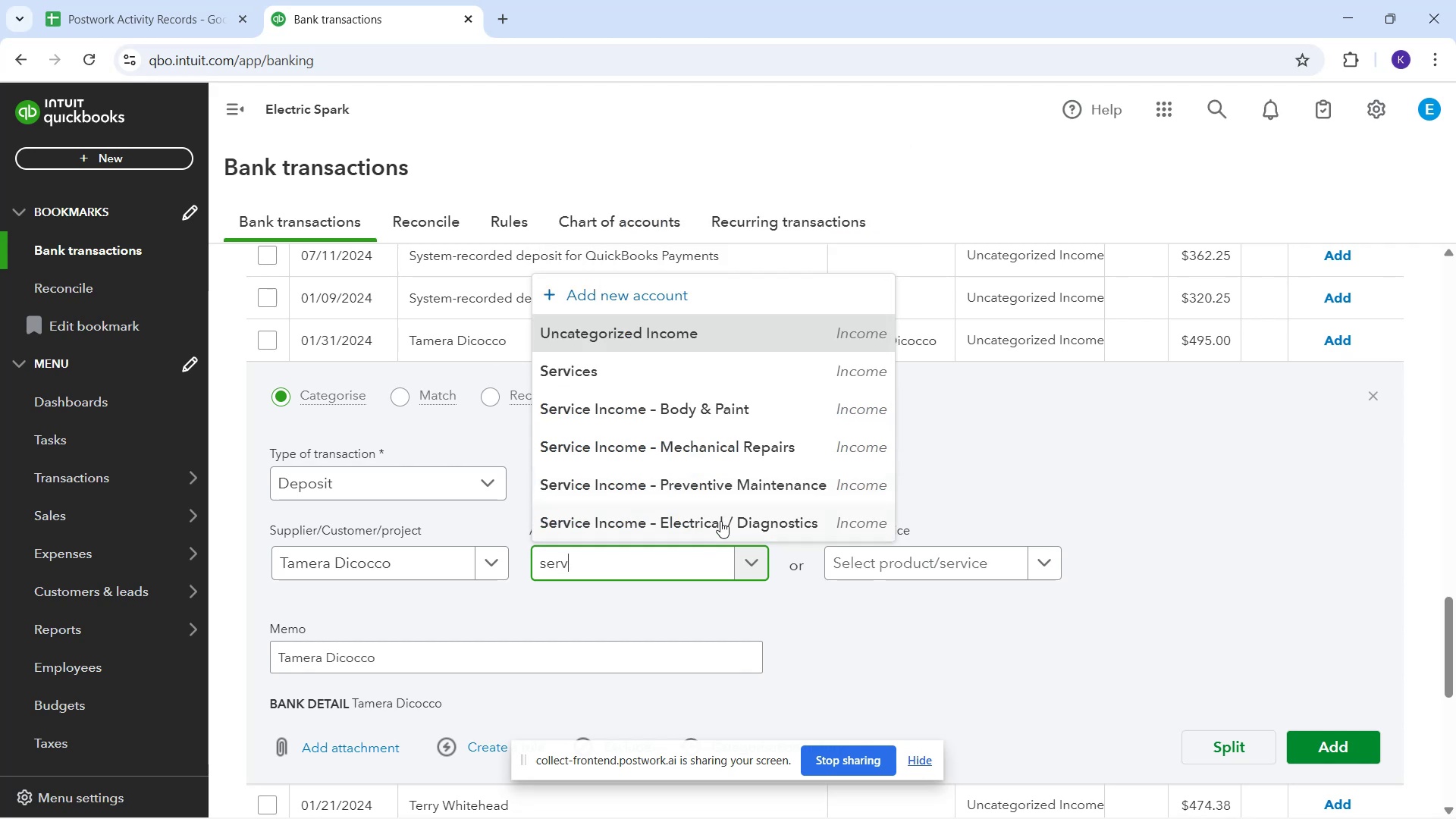 
left_click([722, 518])
 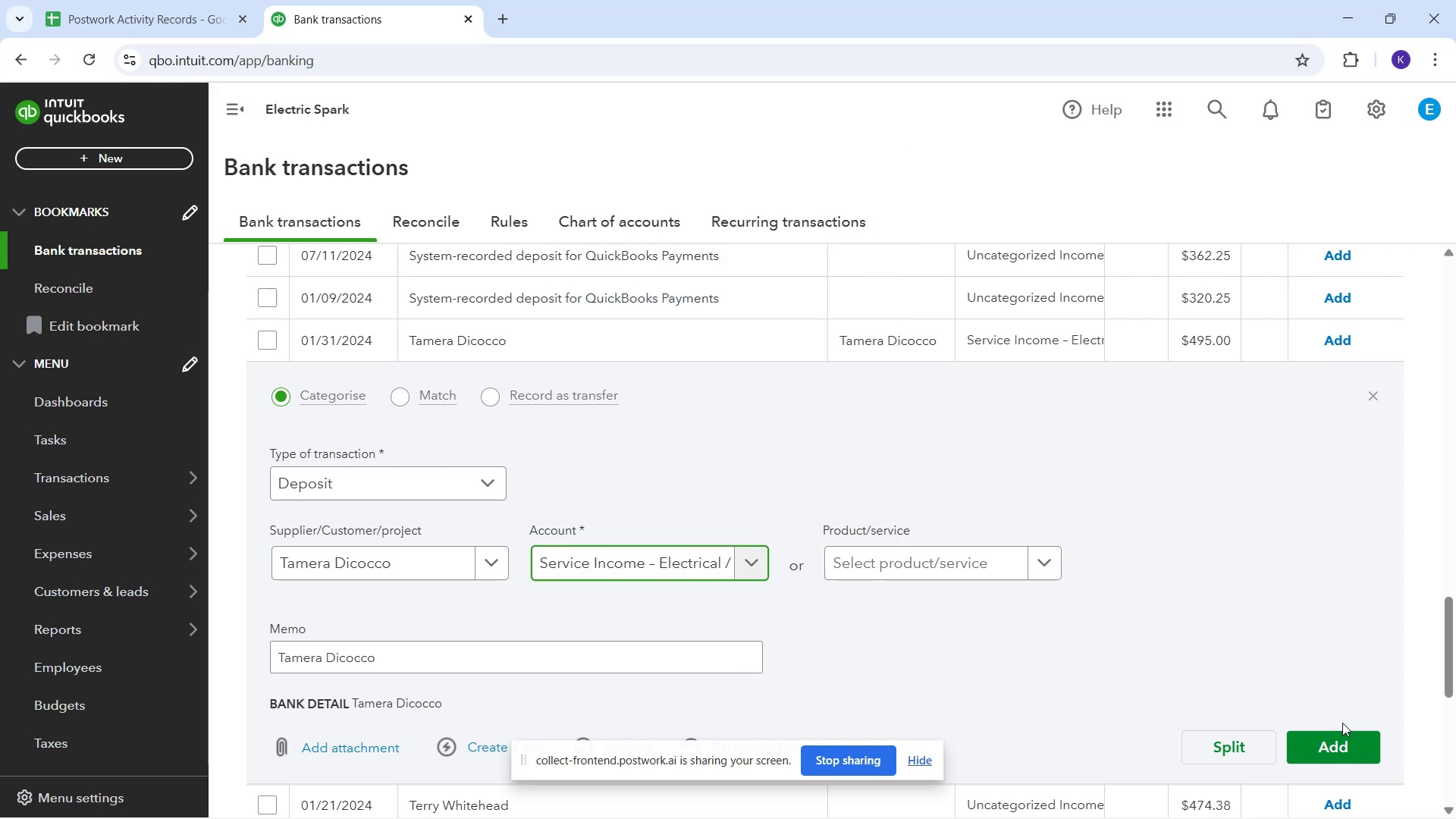 
left_click([1356, 745])
 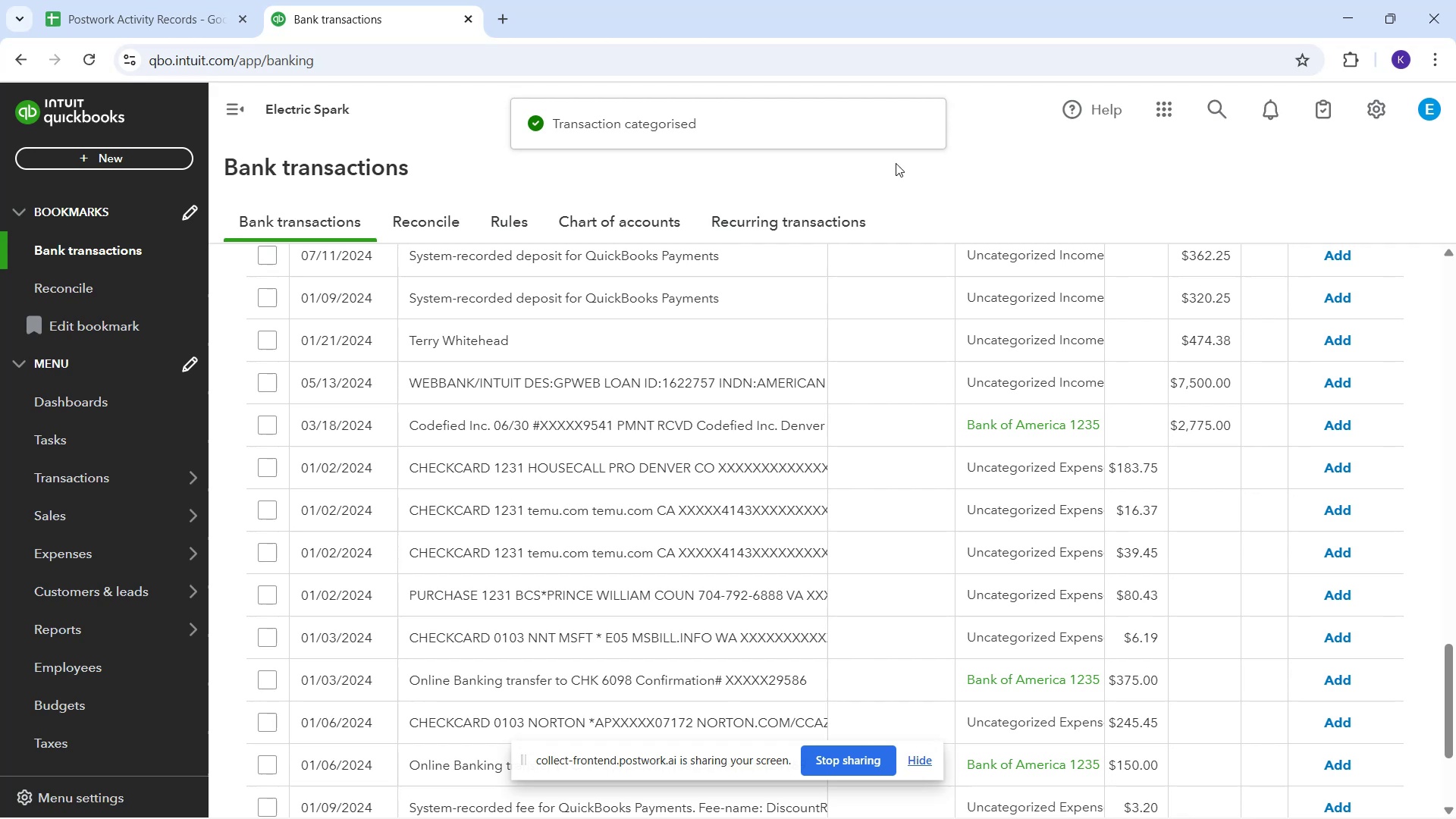 
left_click([507, 344])
 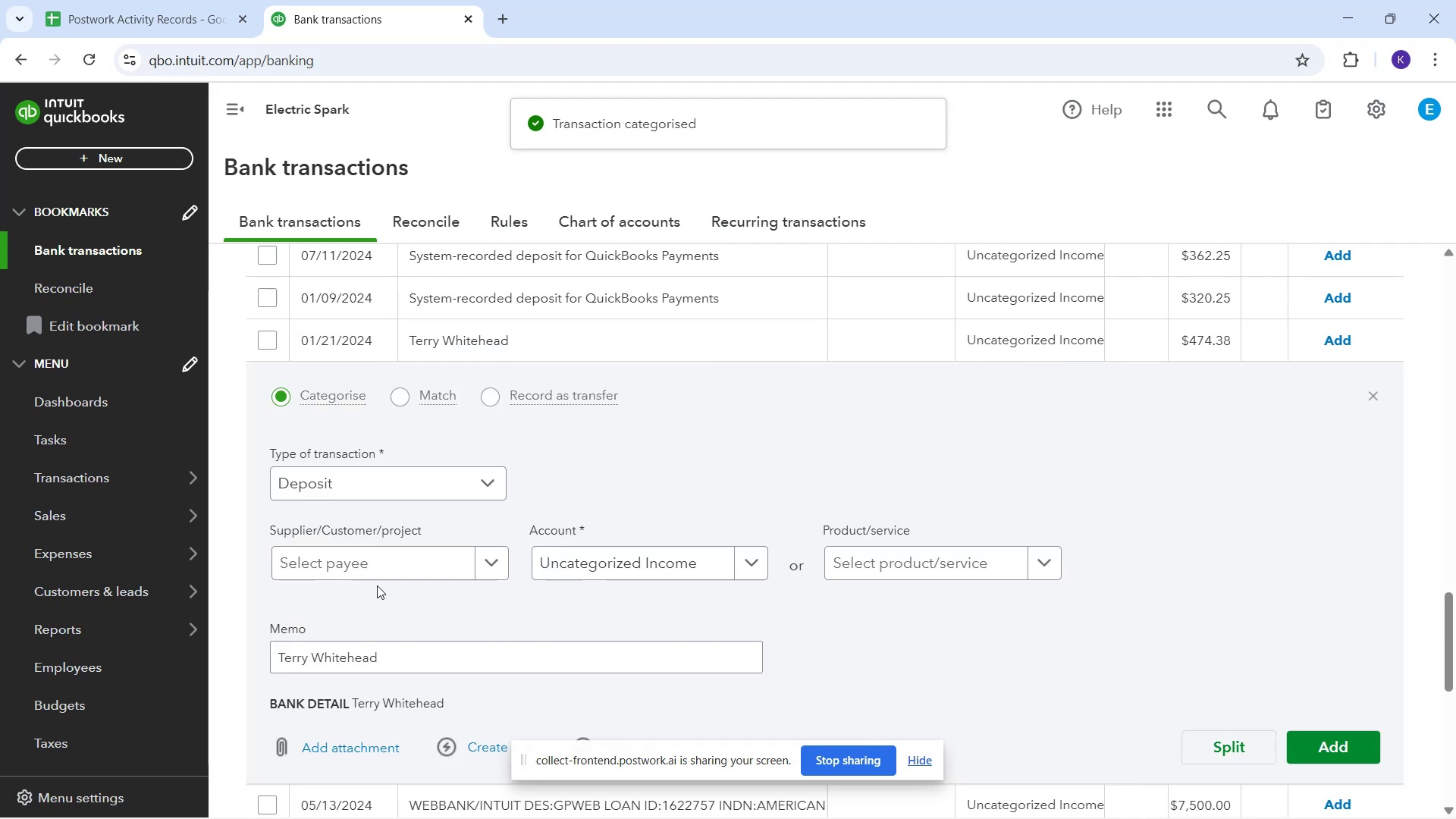 
left_click([399, 554])
 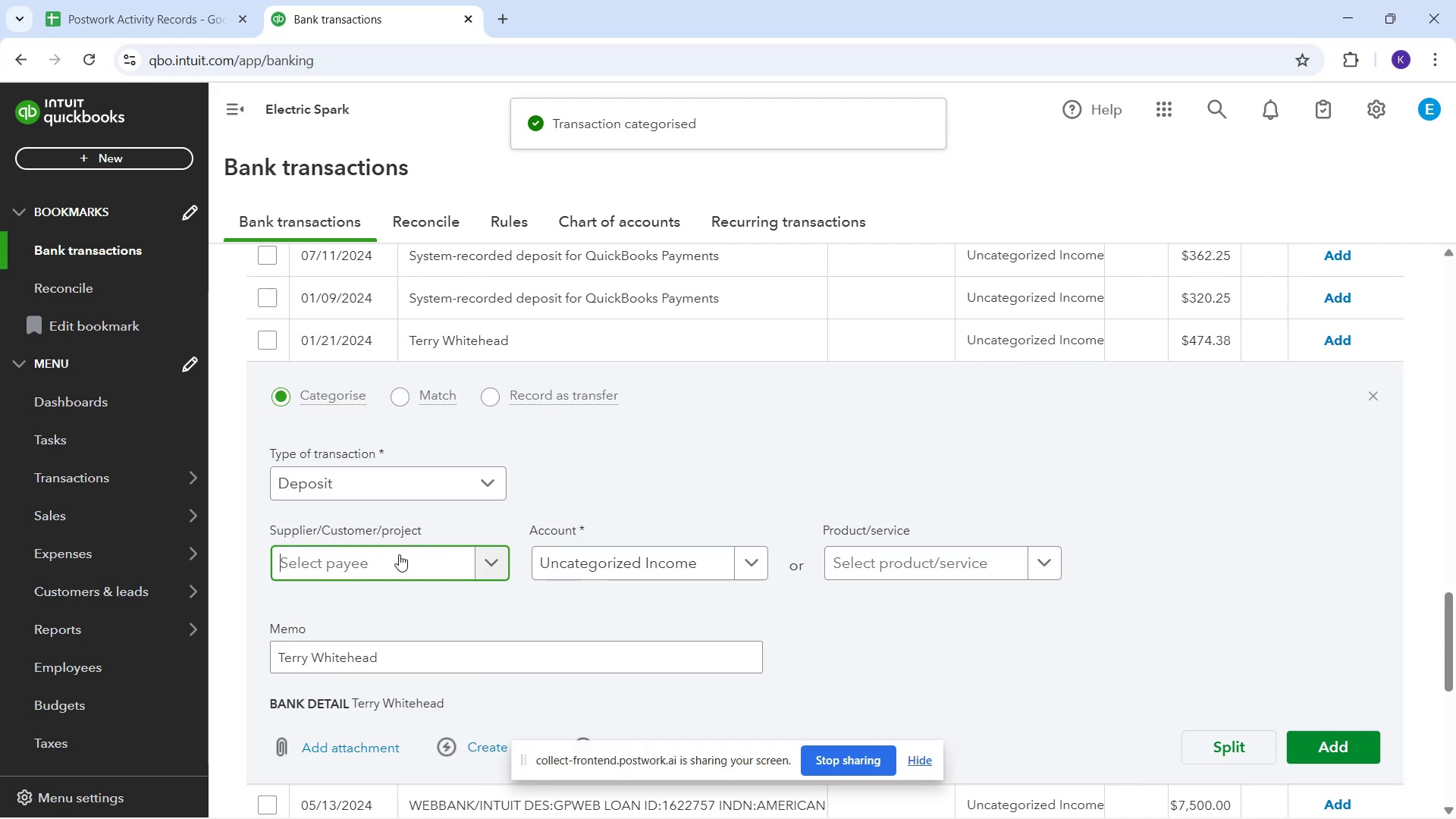 
type(Terry White)
 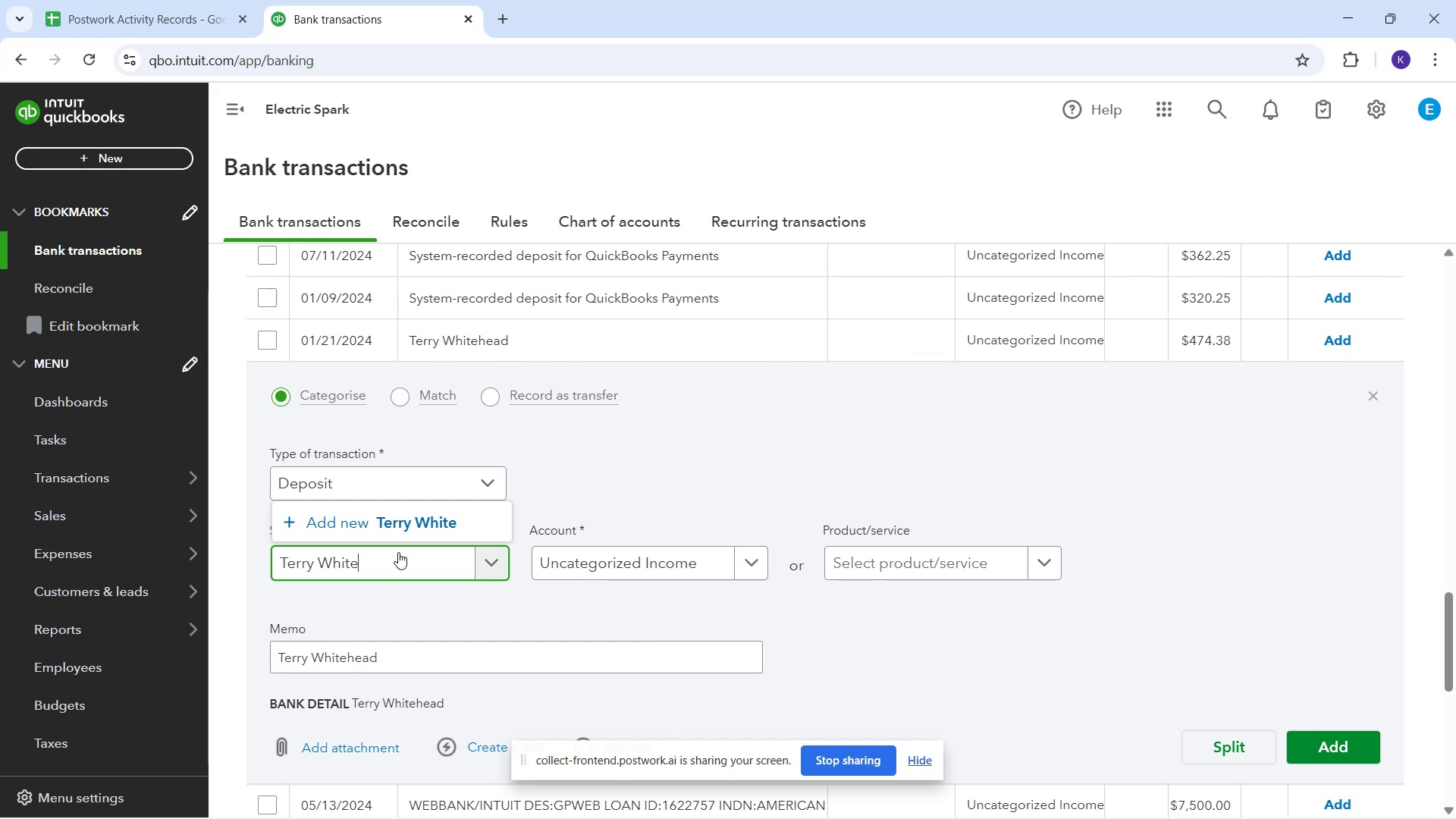 
type(head)
 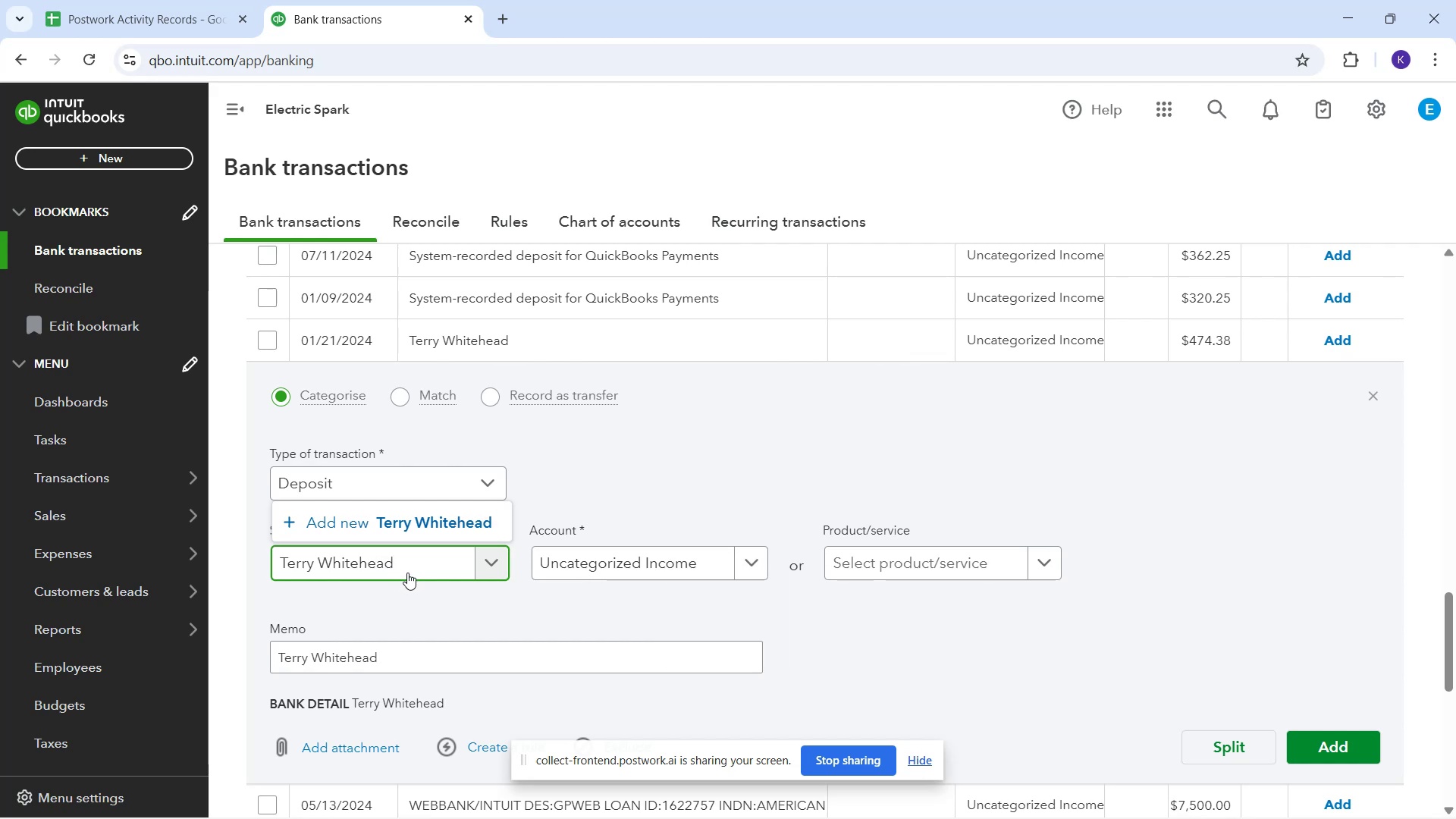 
wait(5.29)
 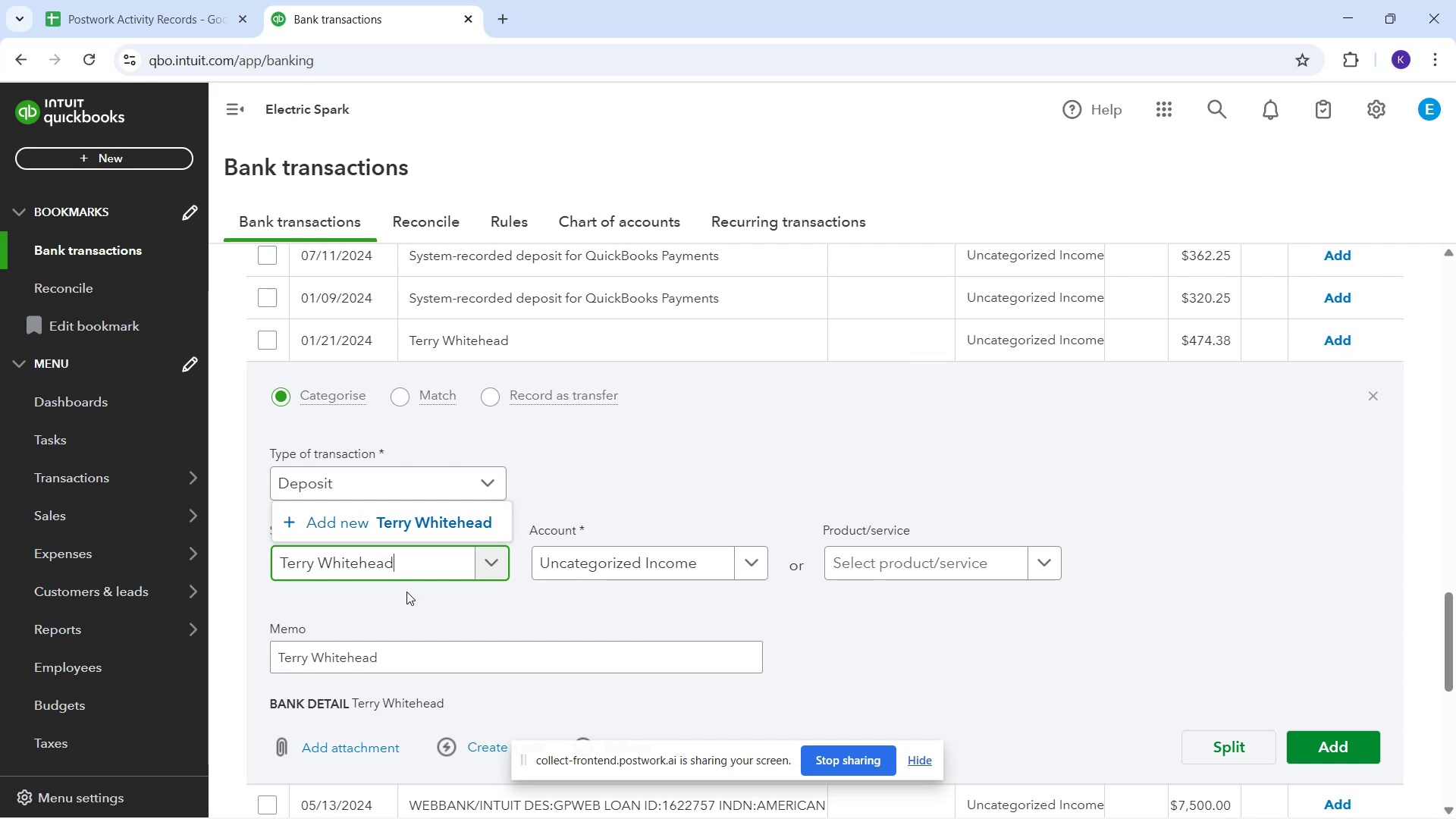 
left_click([457, 516])
 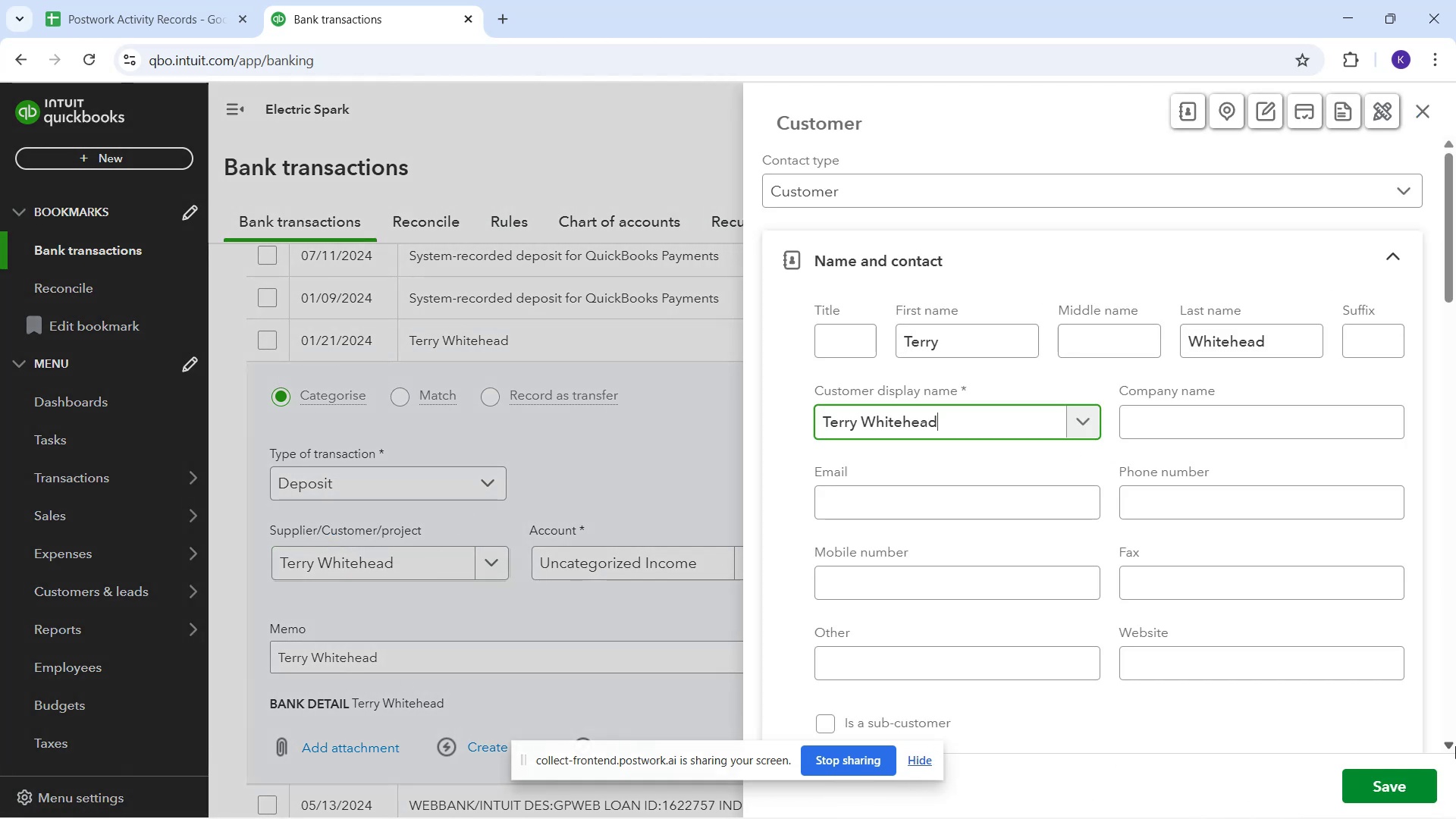 
wait(8.23)
 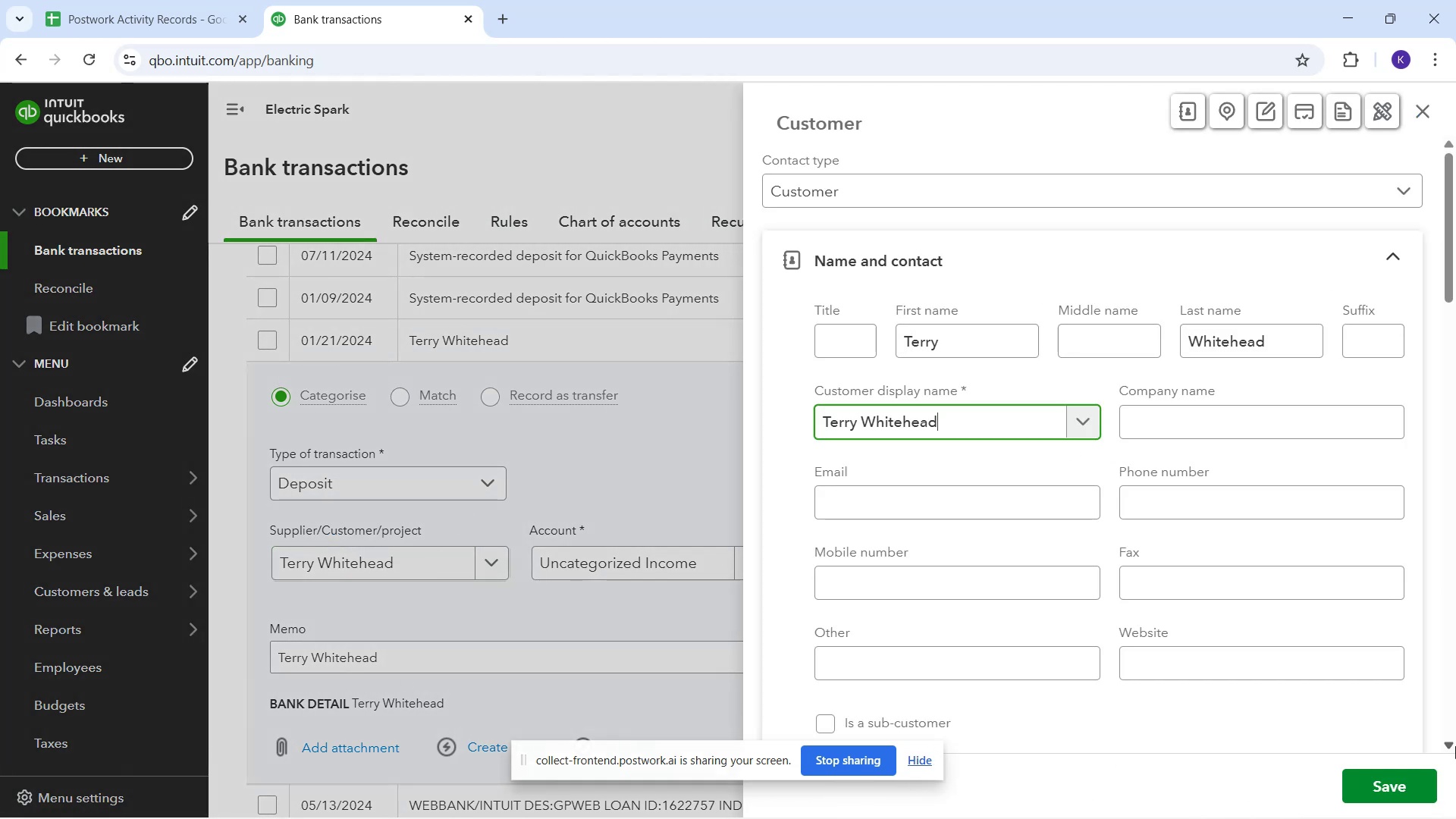 
left_click([1391, 792])
 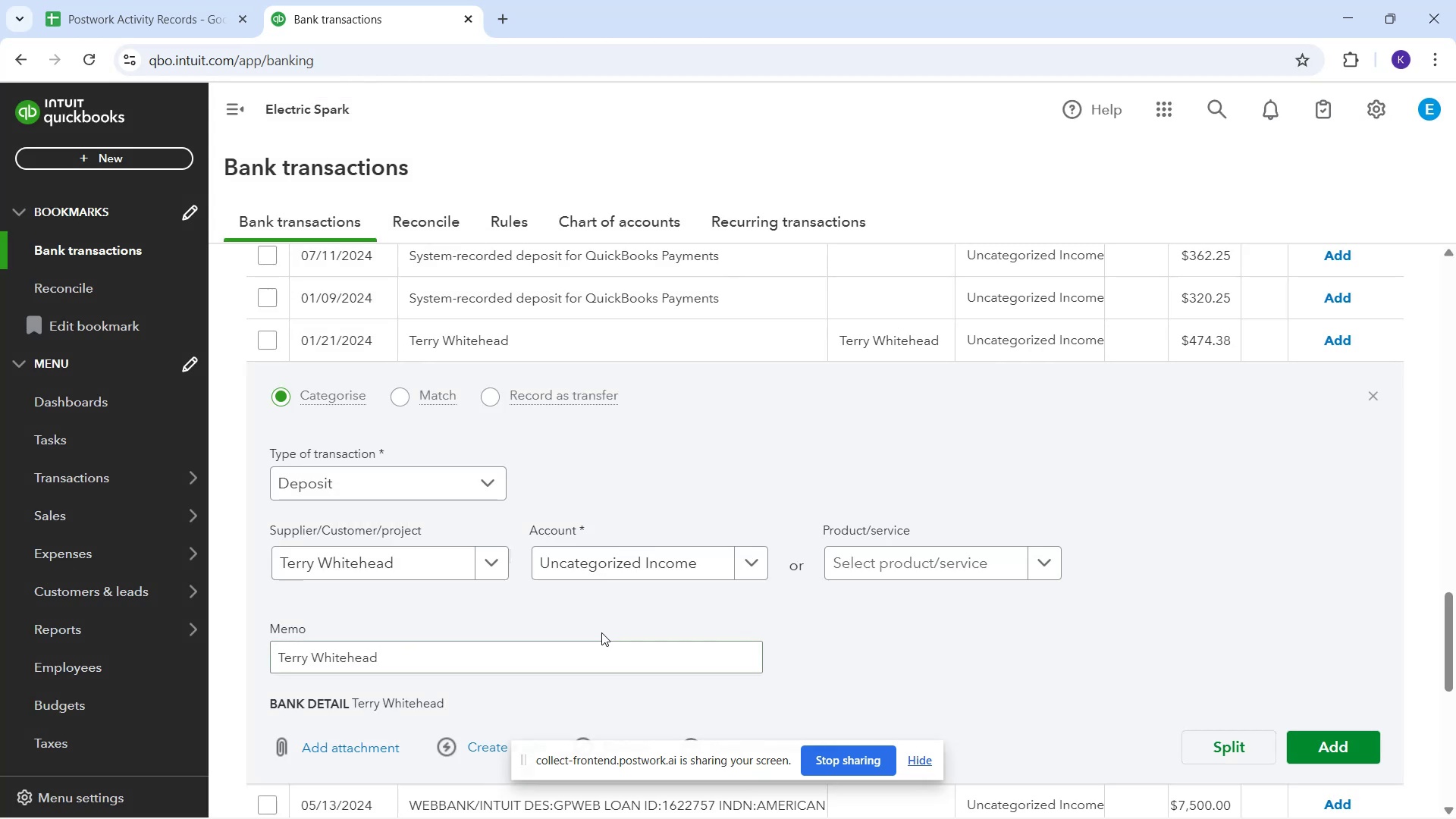 
left_click([659, 541])
 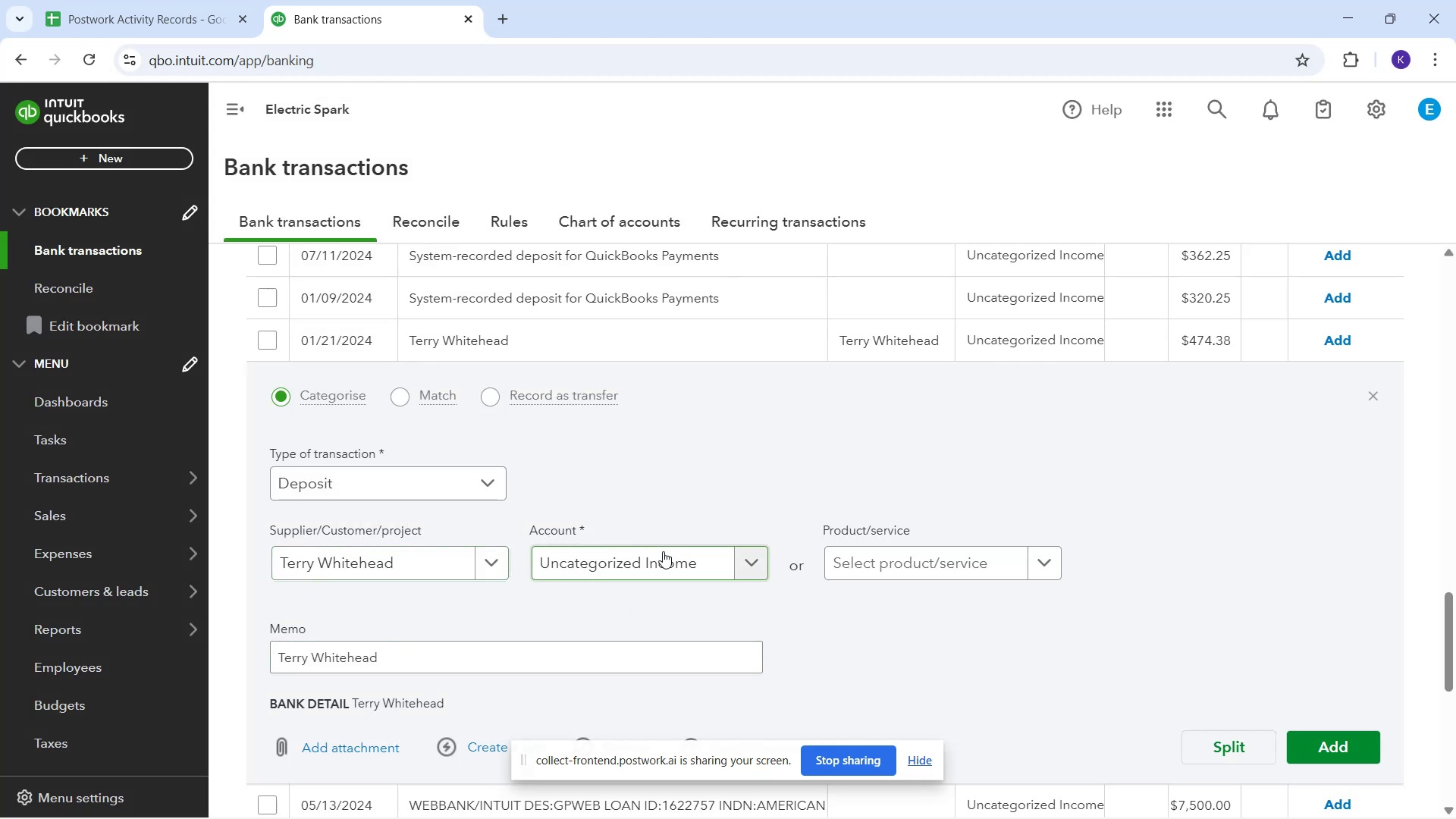 
left_click([663, 551])
 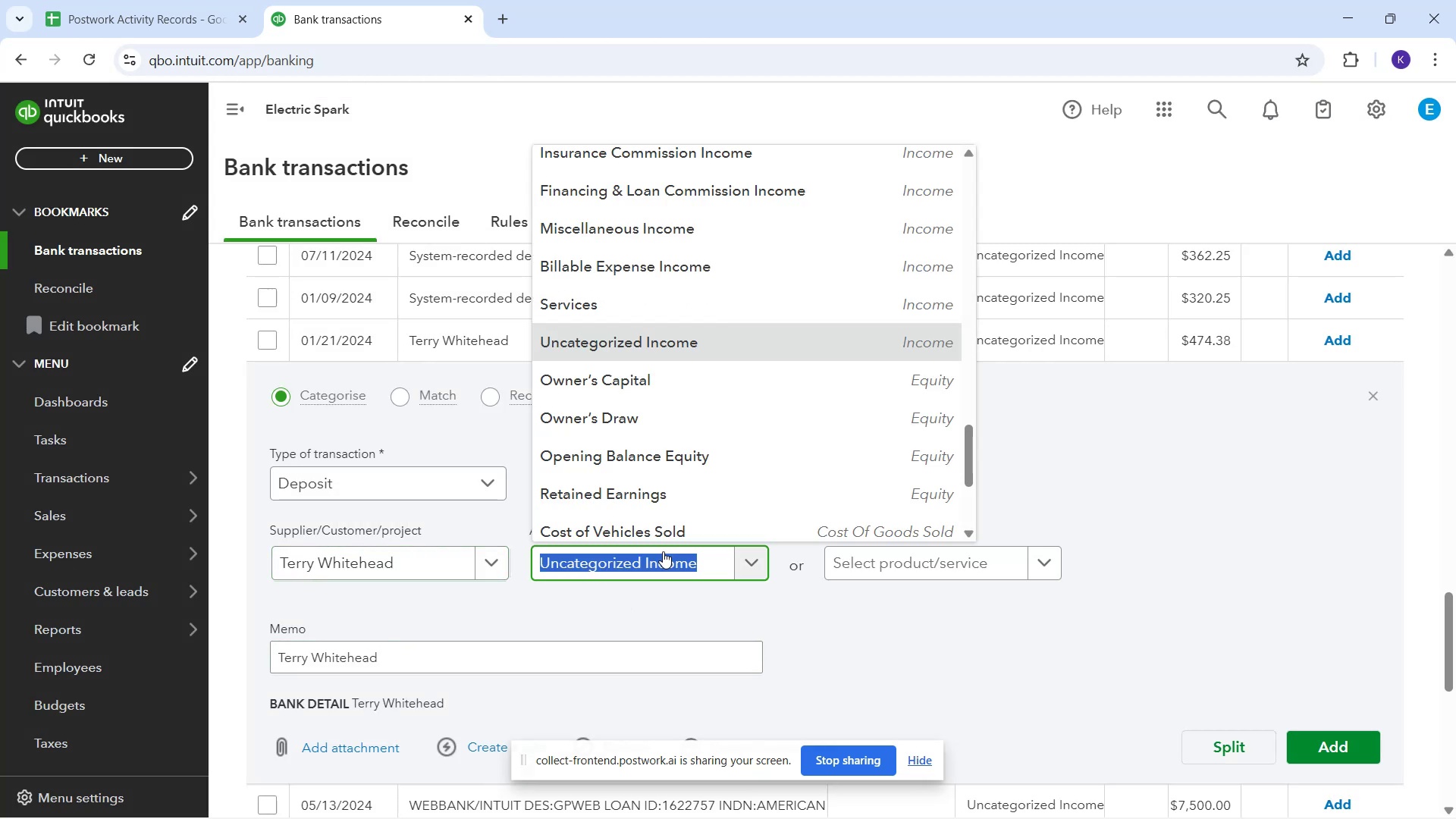 
type(ser)
 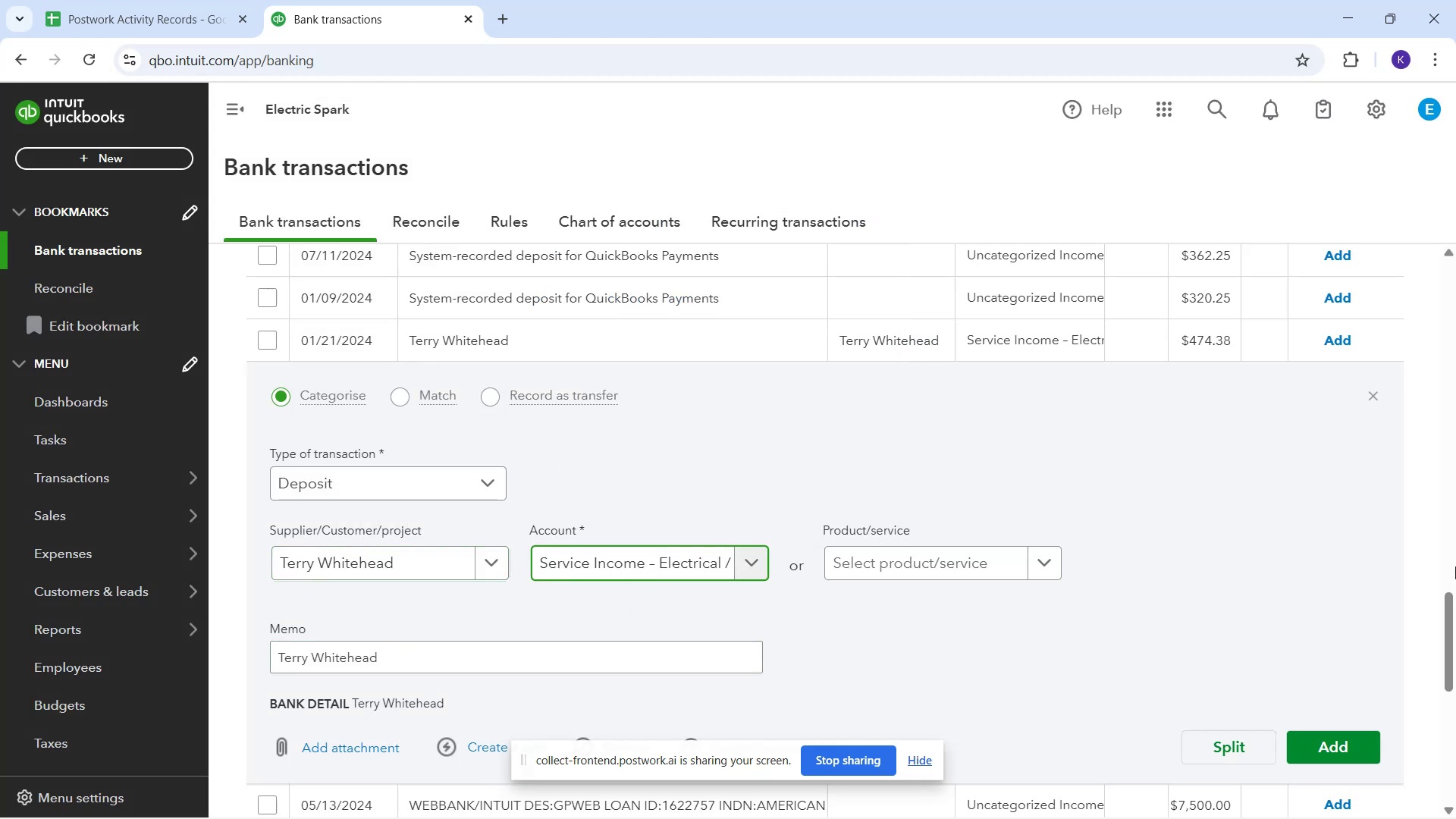 
wait(8.01)
 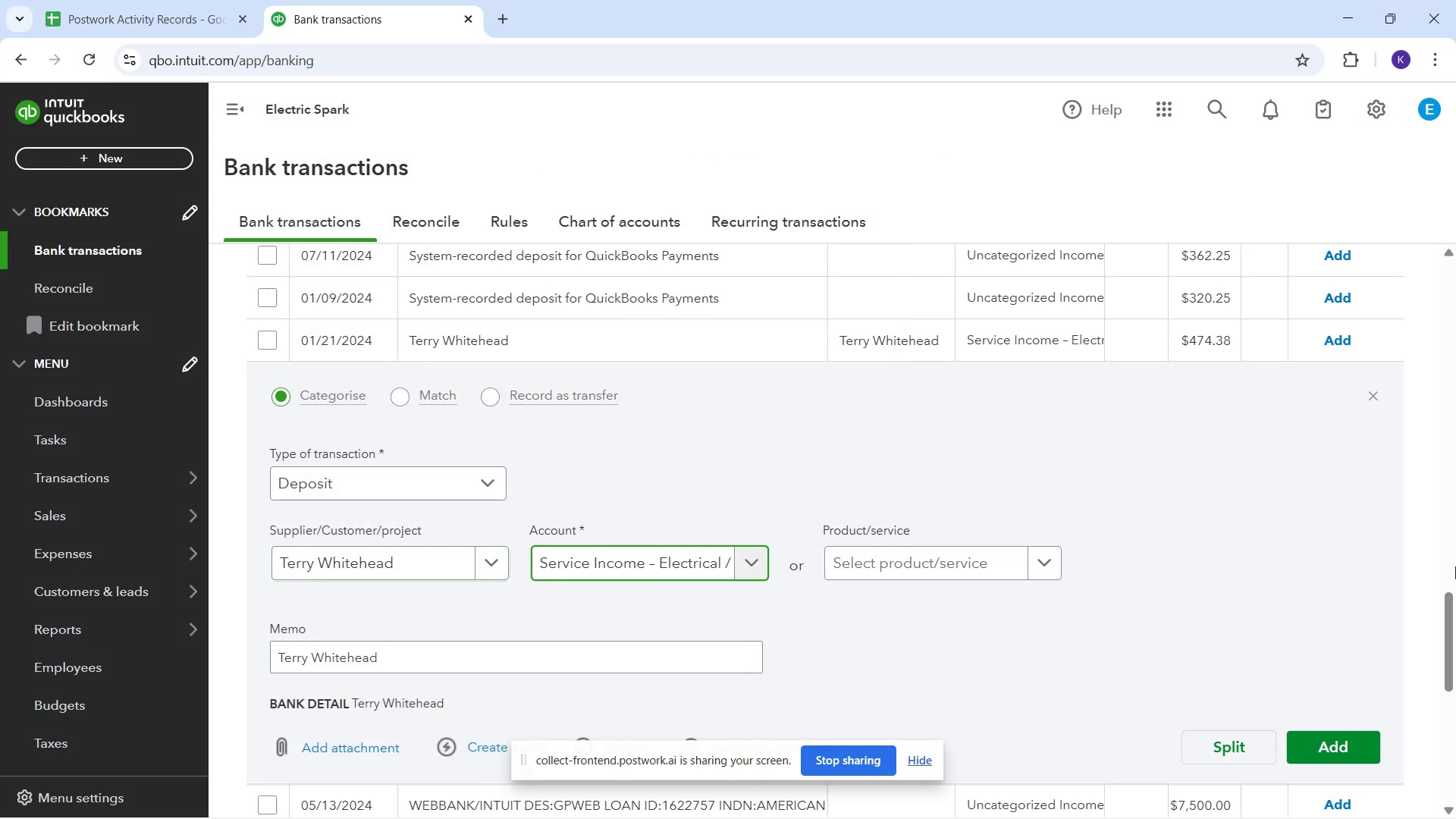 
scroll: coordinate [894, 771], scroll_direction: down, amount: 11.0
 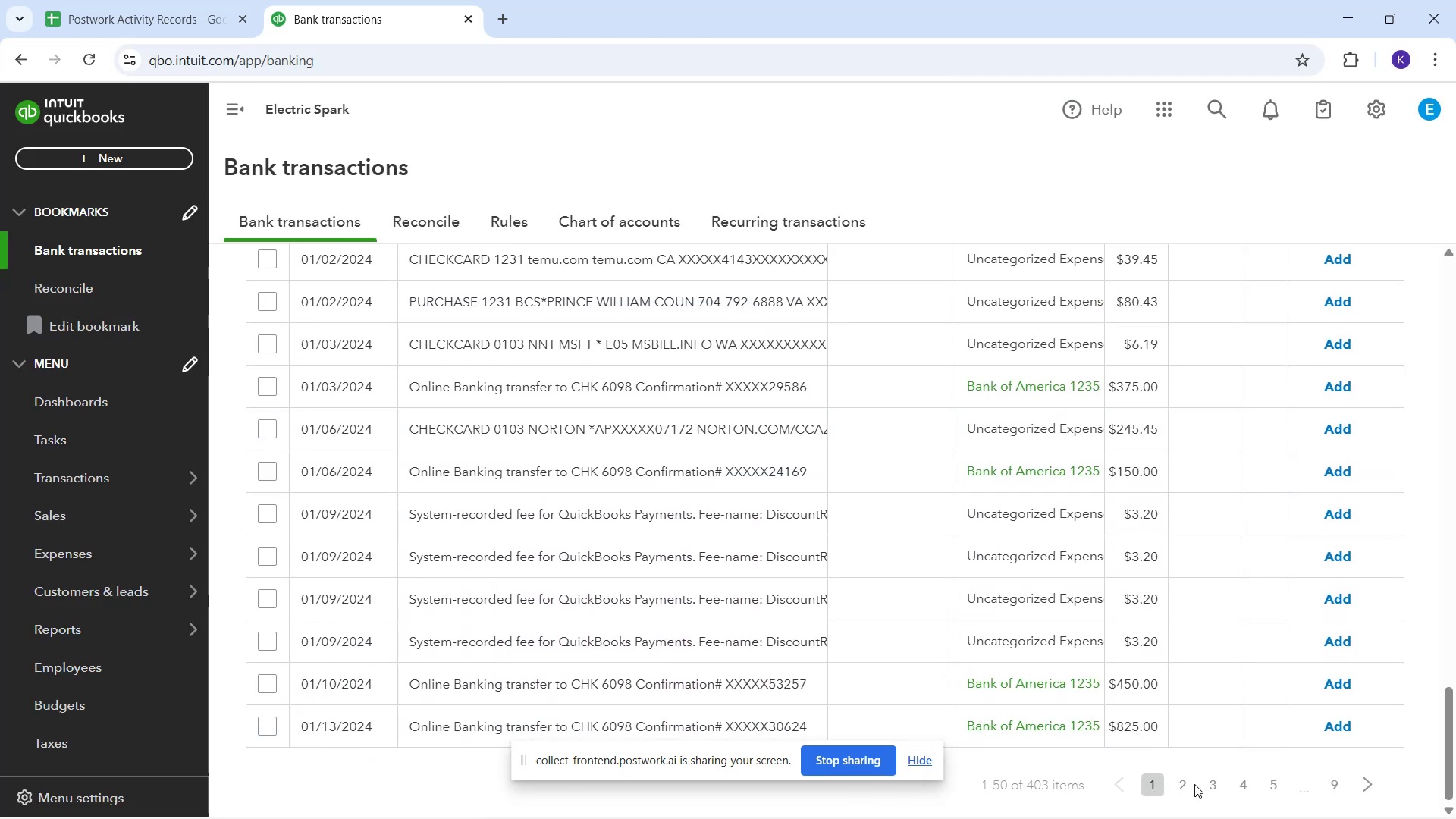 
left_click([1189, 784])
 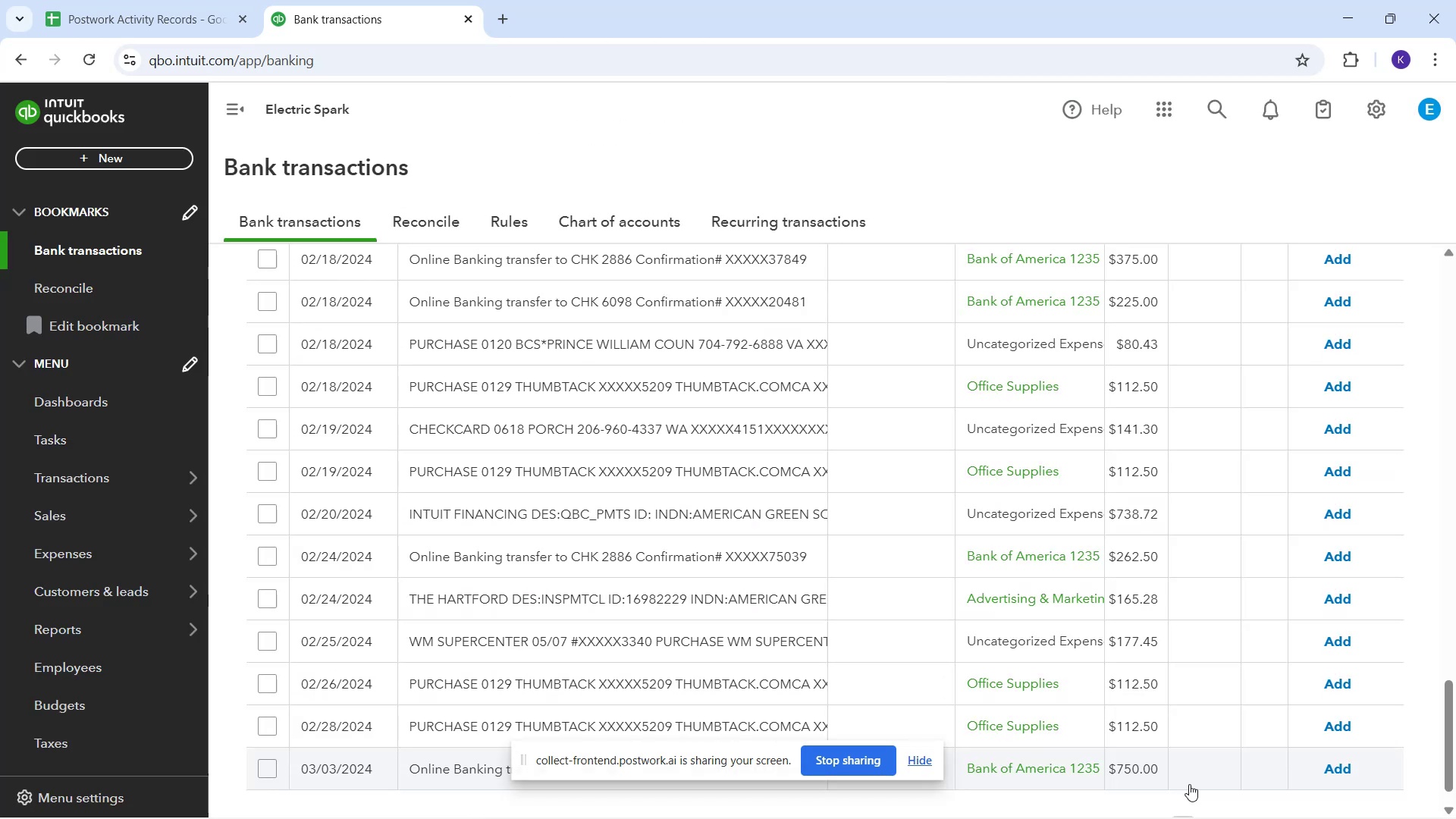 
scroll: coordinate [960, 513], scroll_direction: up, amount: 23.0
 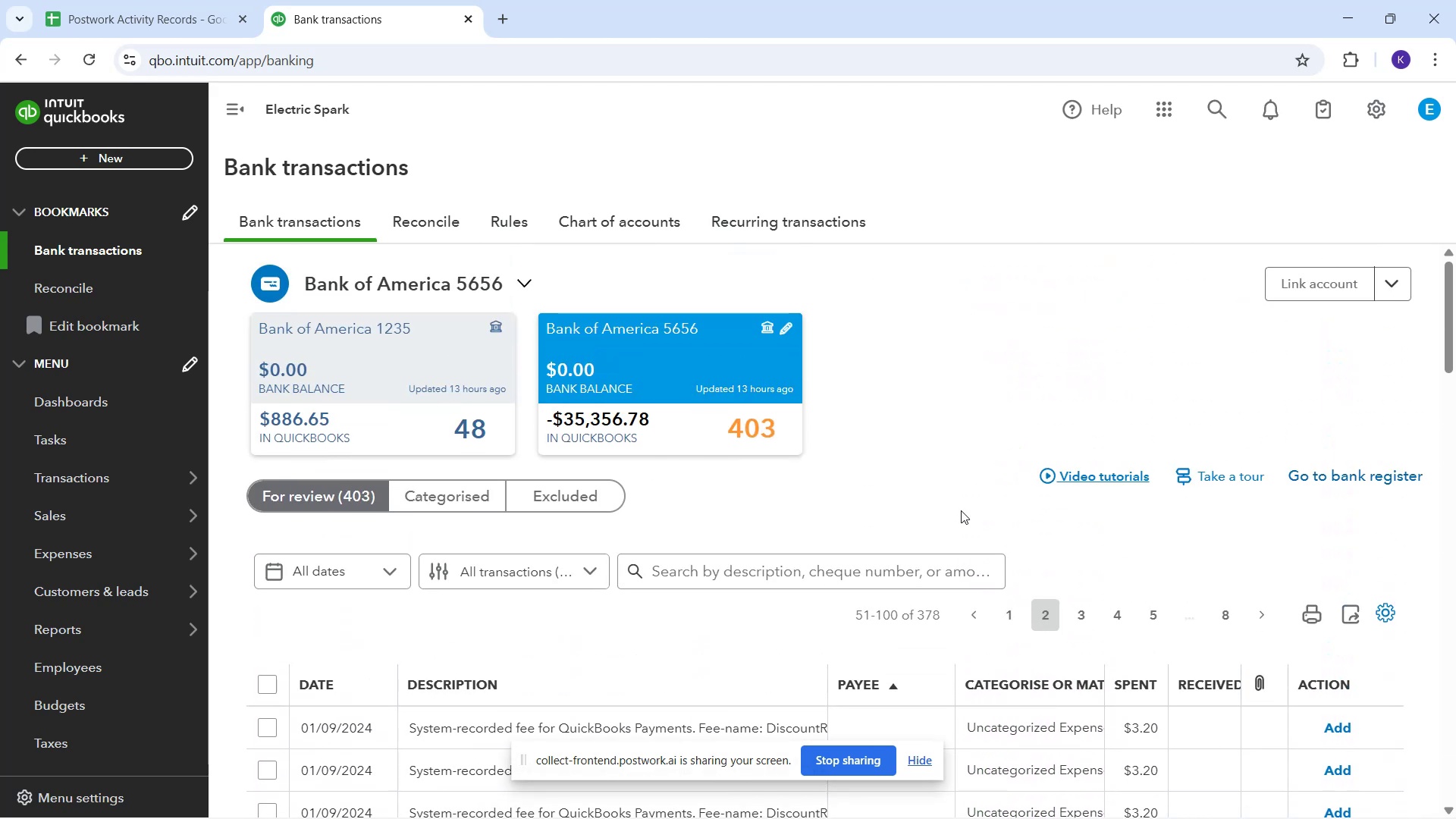 
scroll: coordinate [1157, 697], scroll_direction: down, amount: 26.0
 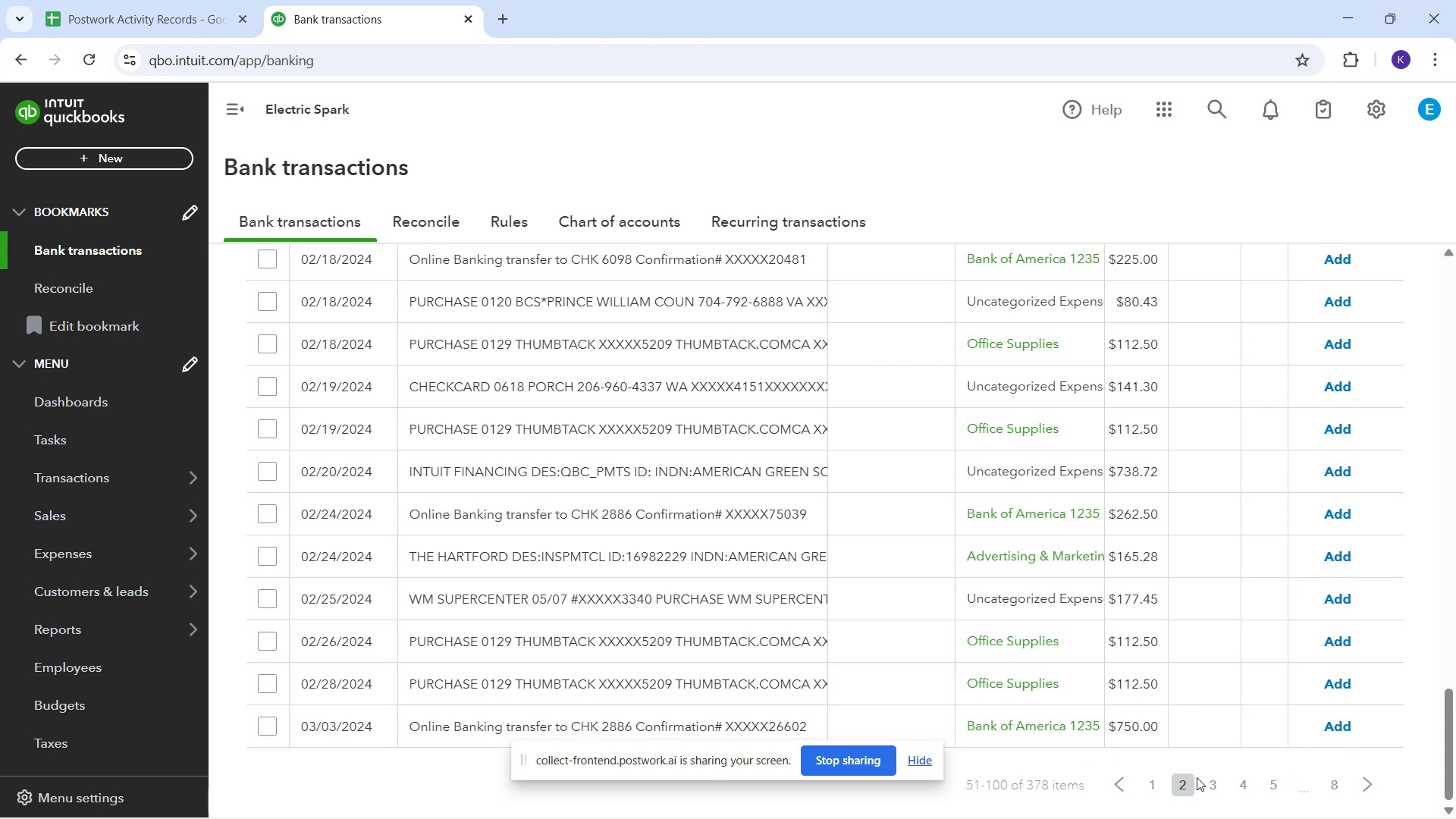 
left_click([1219, 791])
 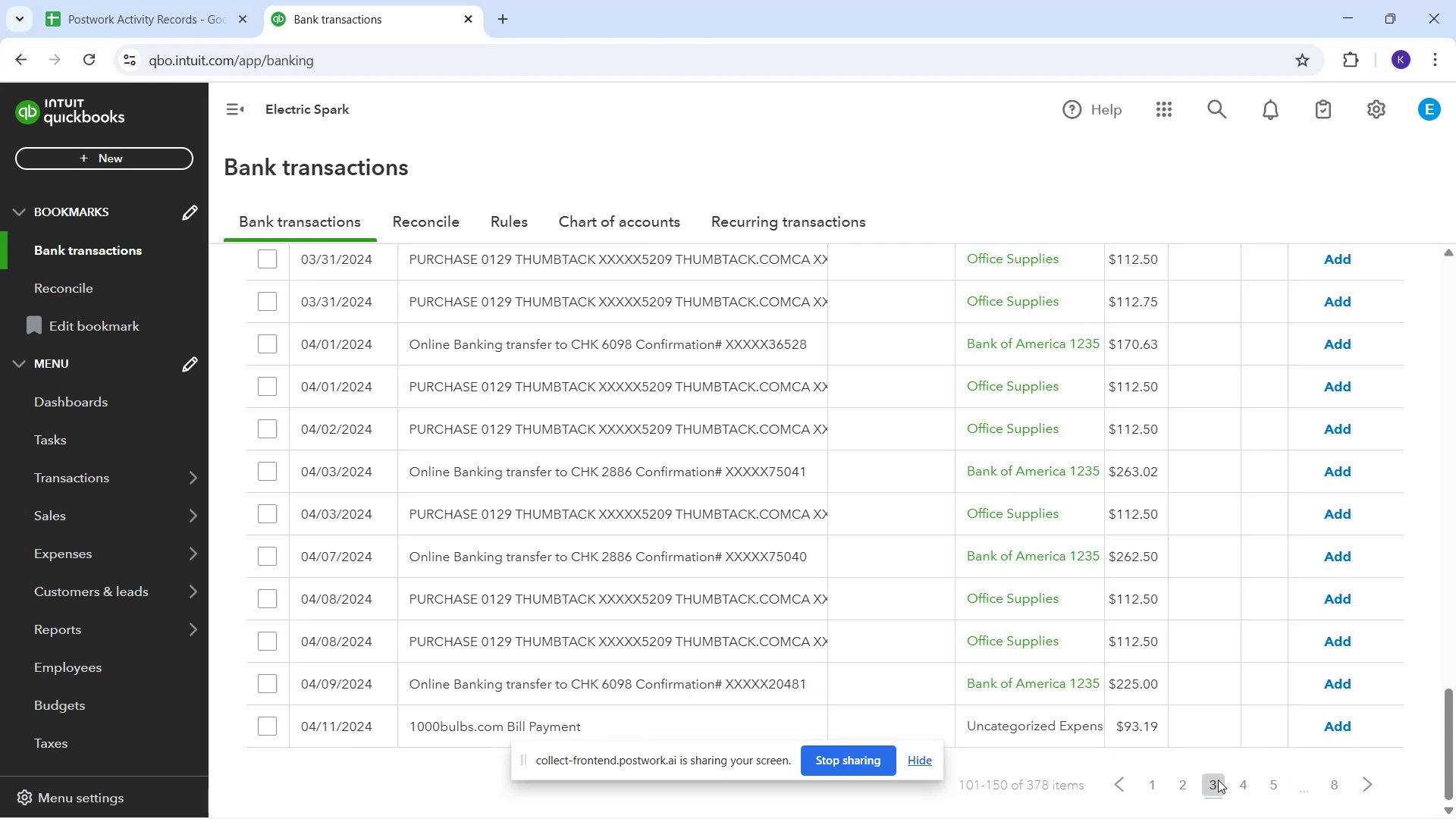 
scroll: coordinate [1084, 736], scroll_direction: down, amount: 2.0
 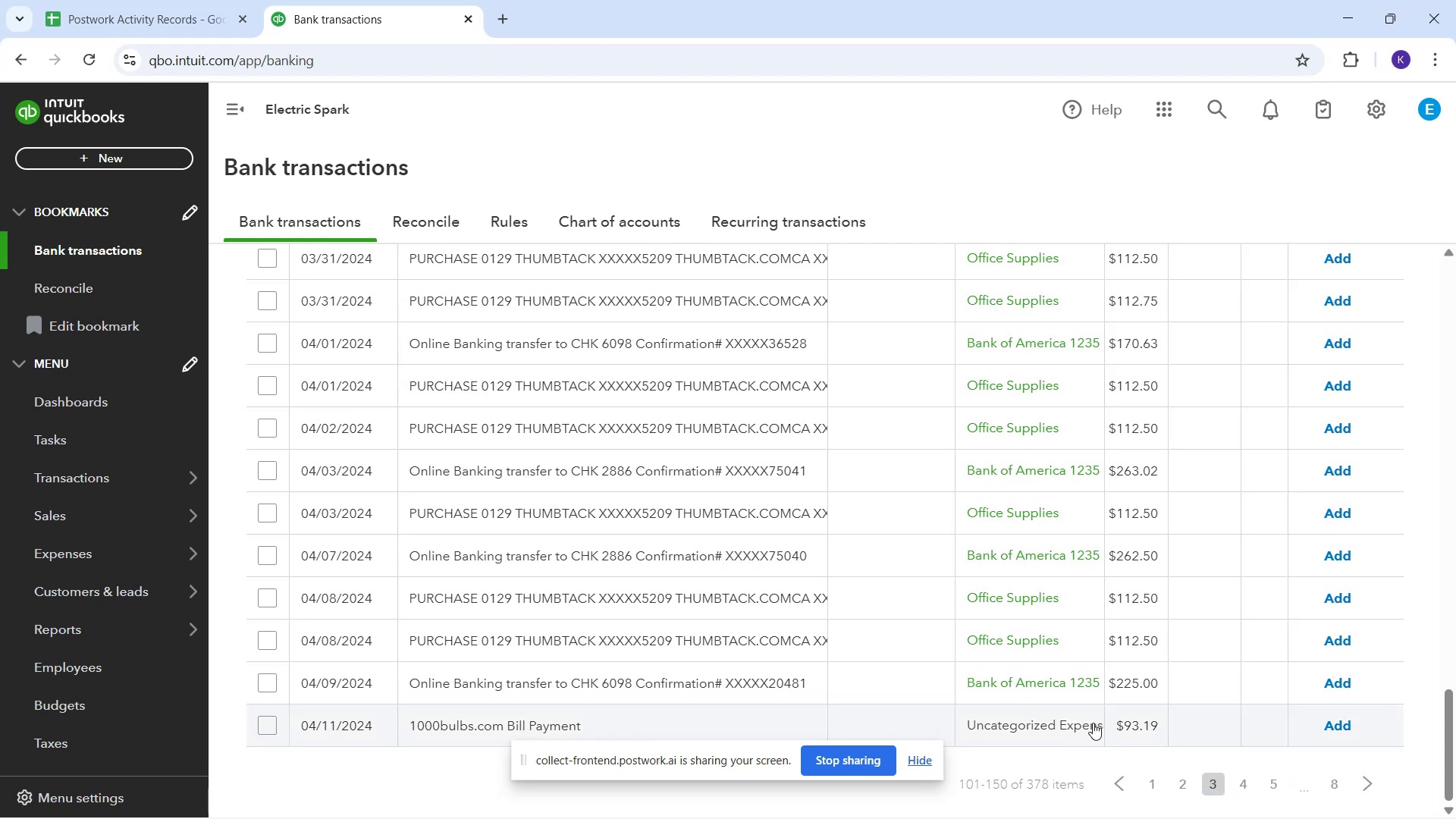 
scroll: coordinate [1095, 747], scroll_direction: up, amount: 18.0
 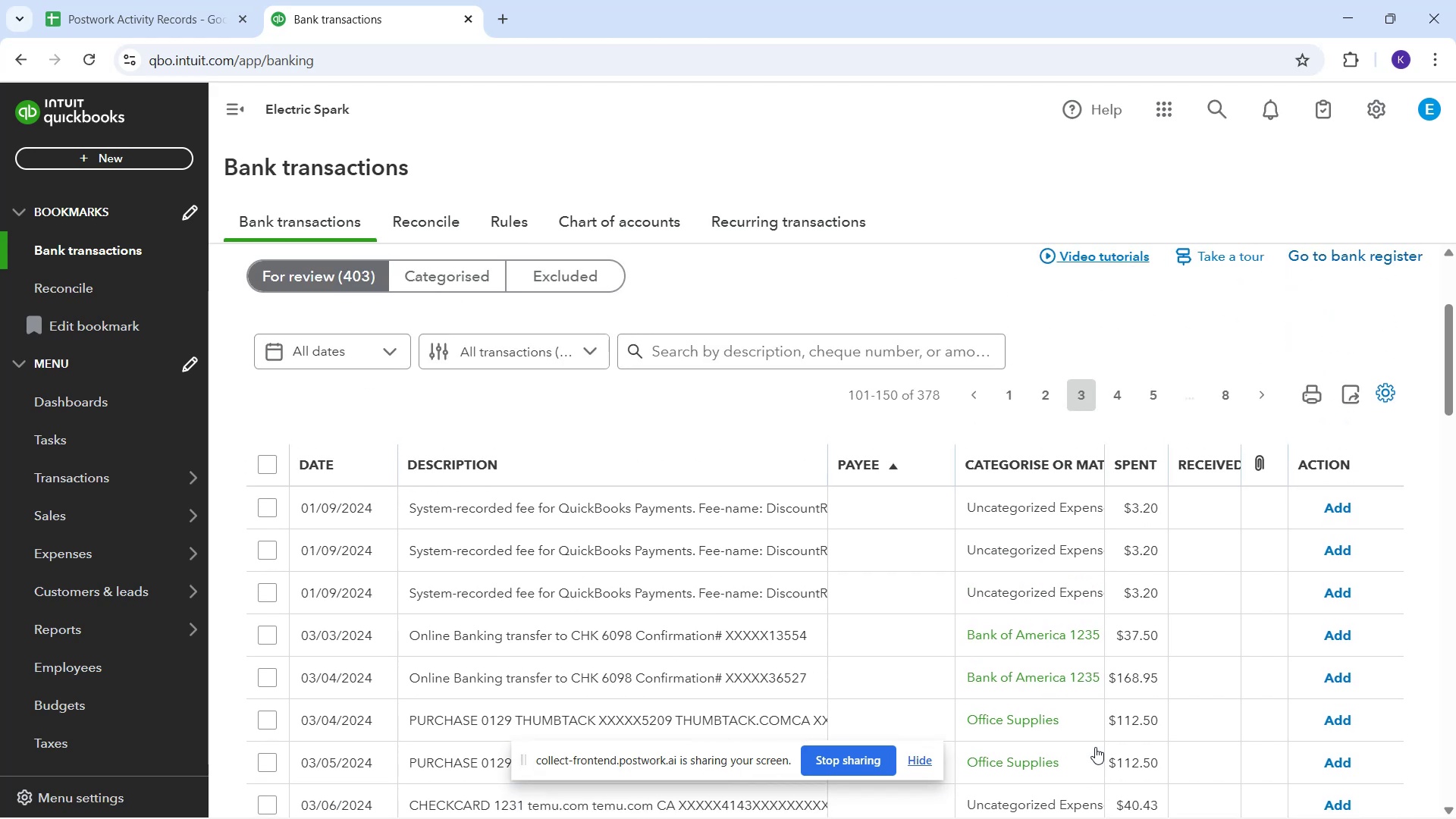 
scroll: coordinate [1186, 781], scroll_direction: down, amount: 29.0
 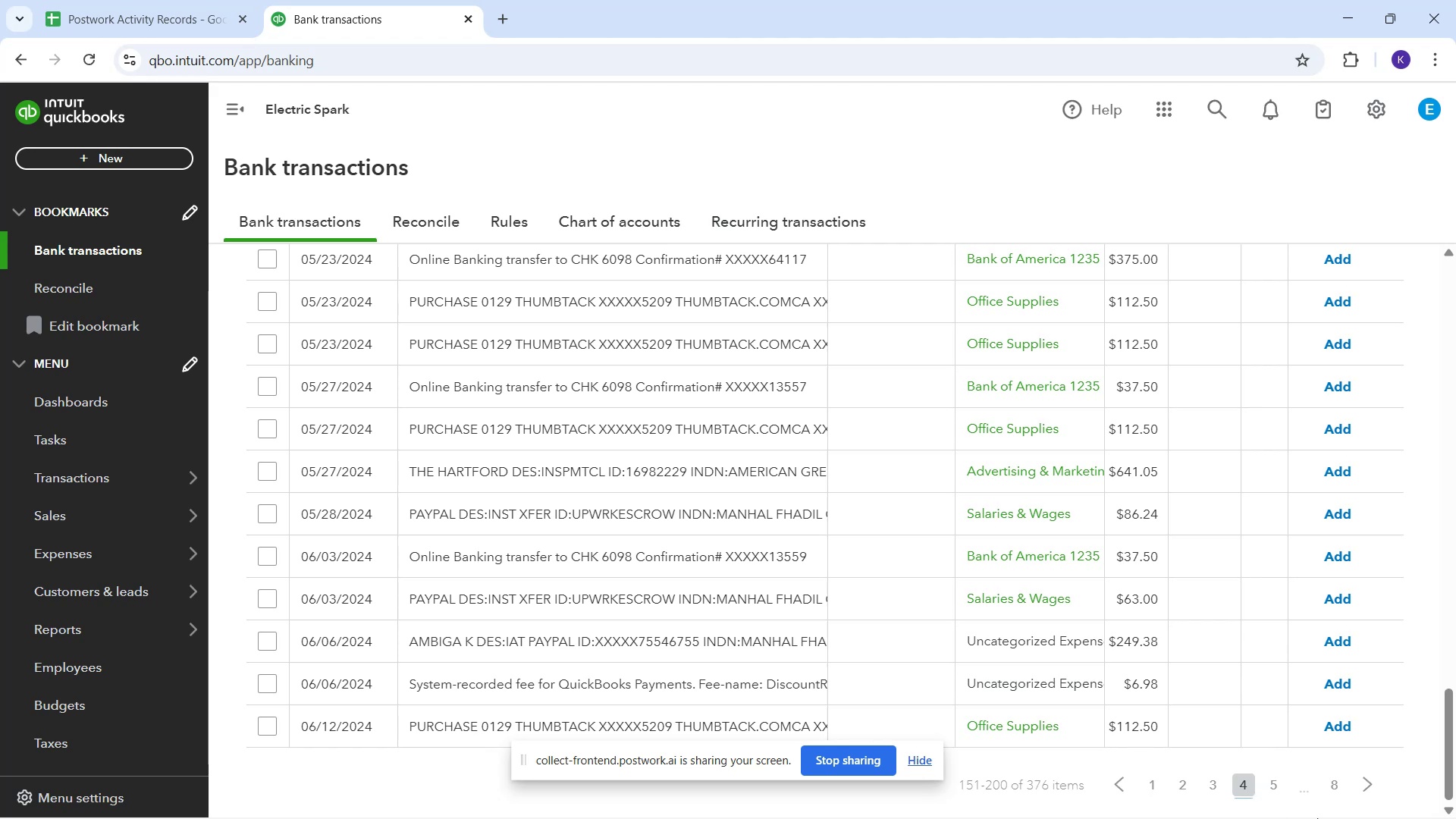 
wait(6.85)
 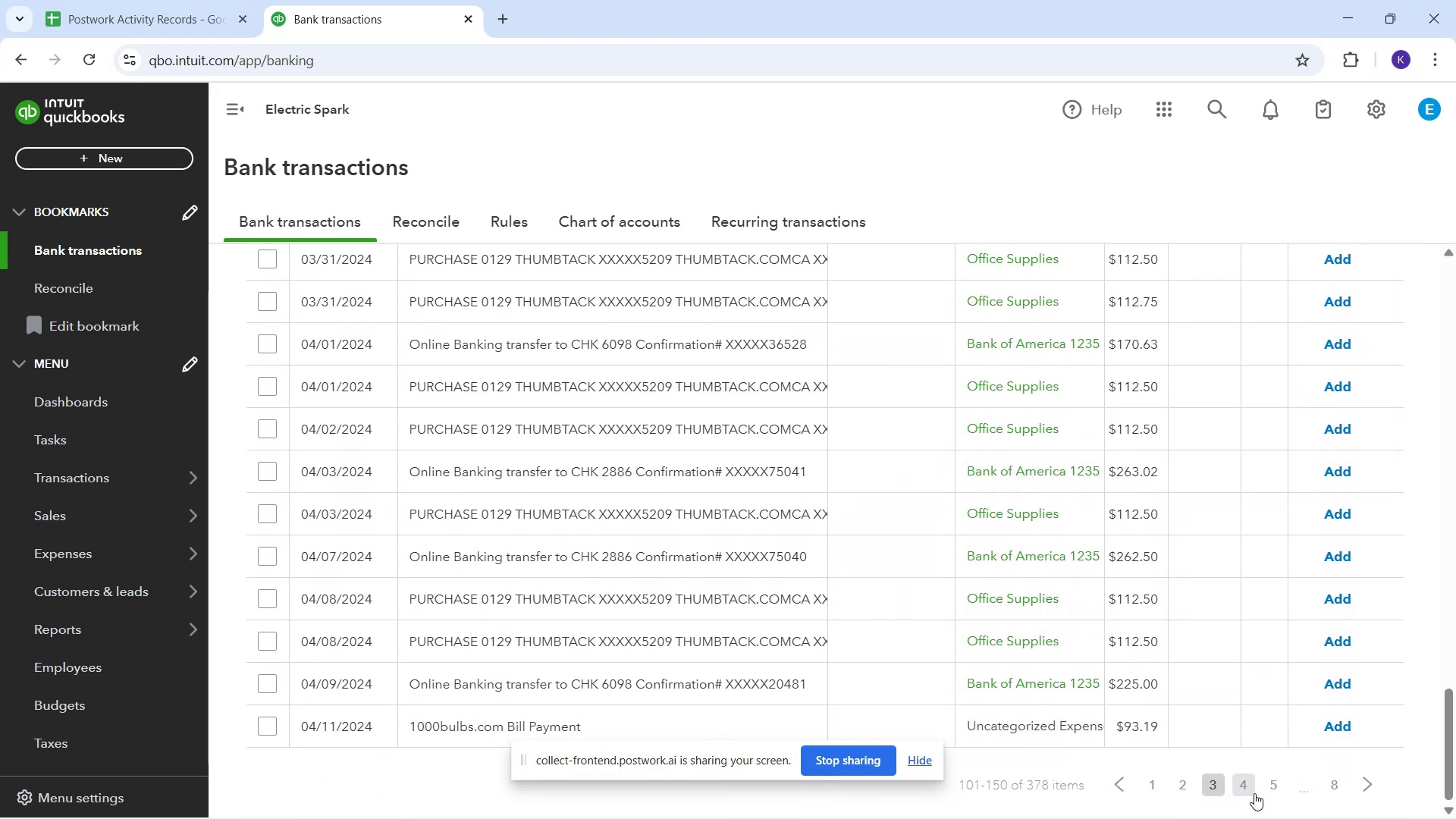 
scroll: coordinate [653, 607], scroll_direction: down, amount: 3.0
 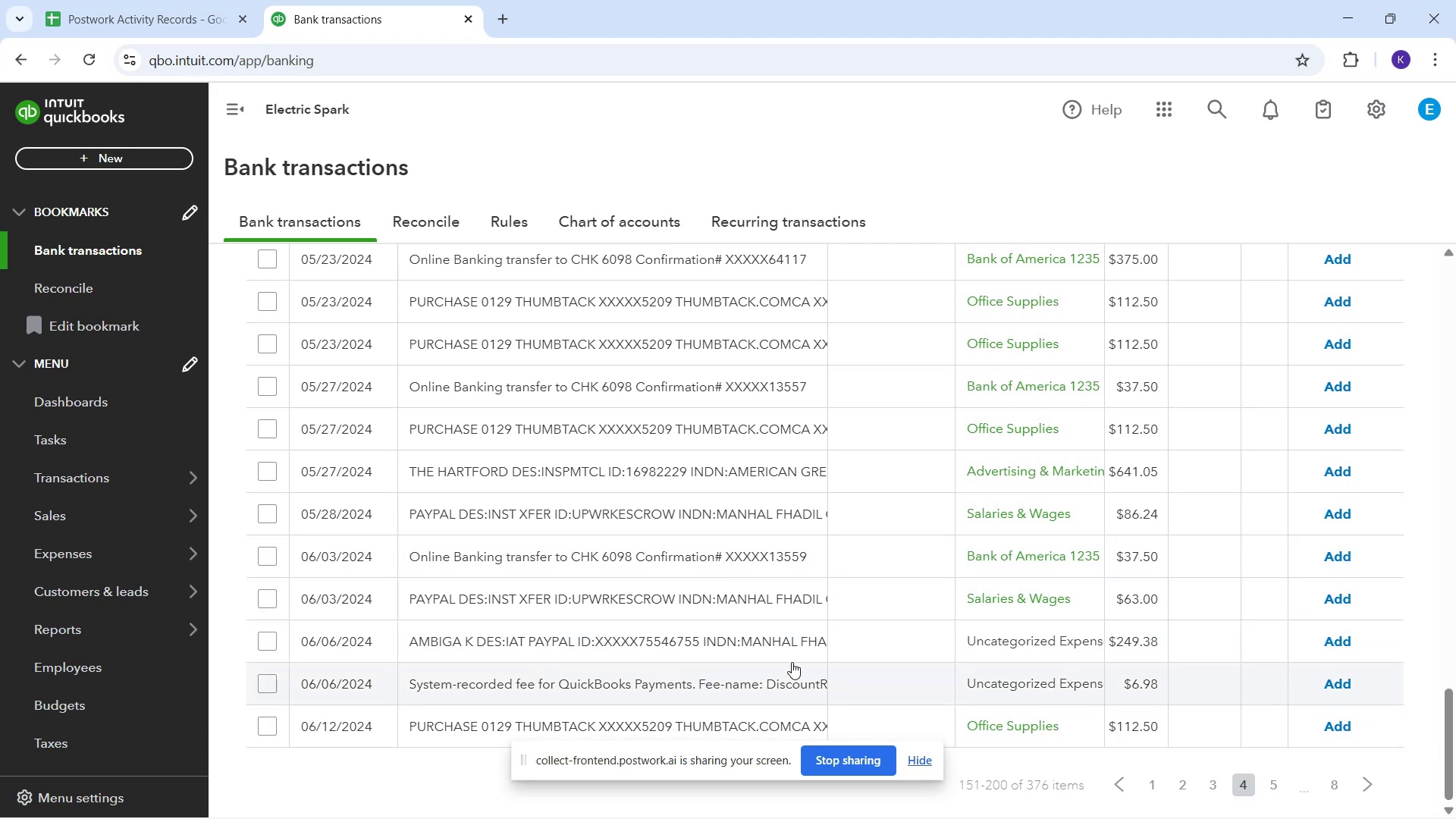 
scroll: coordinate [799, 664], scroll_direction: up, amount: 1.0
 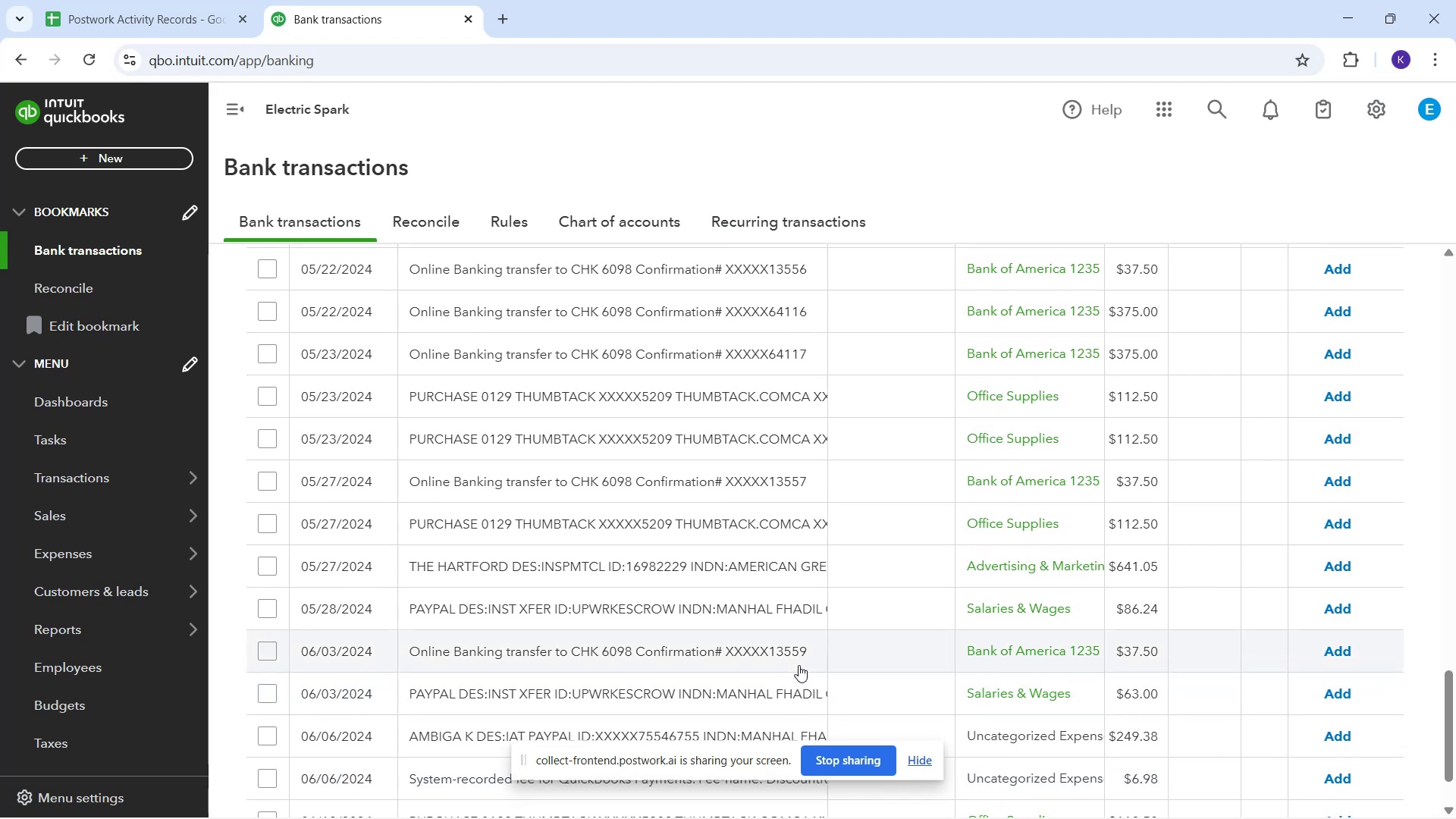 
scroll: coordinate [799, 666], scroll_direction: down, amount: 4.0
 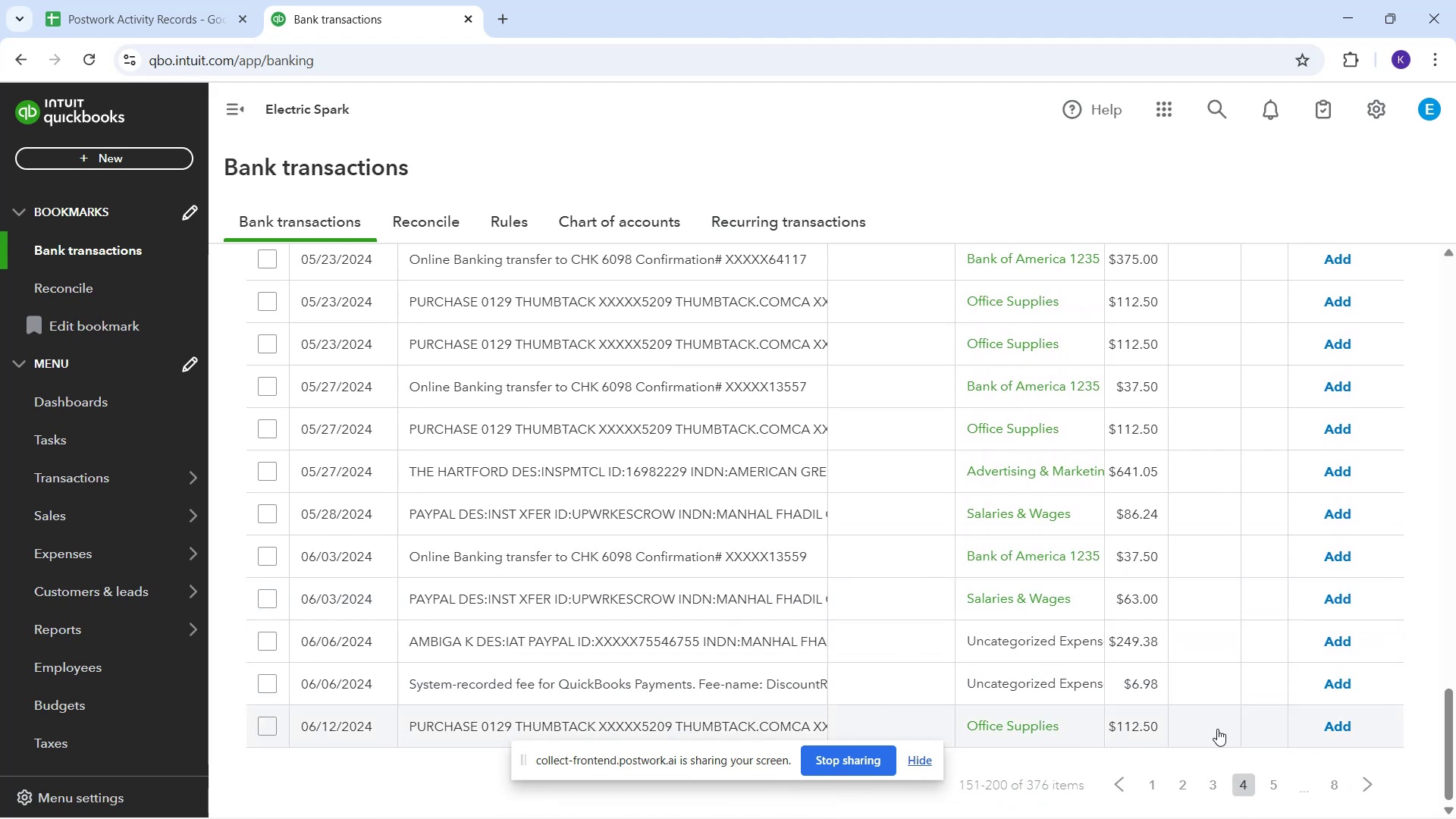 
wait(6.89)
 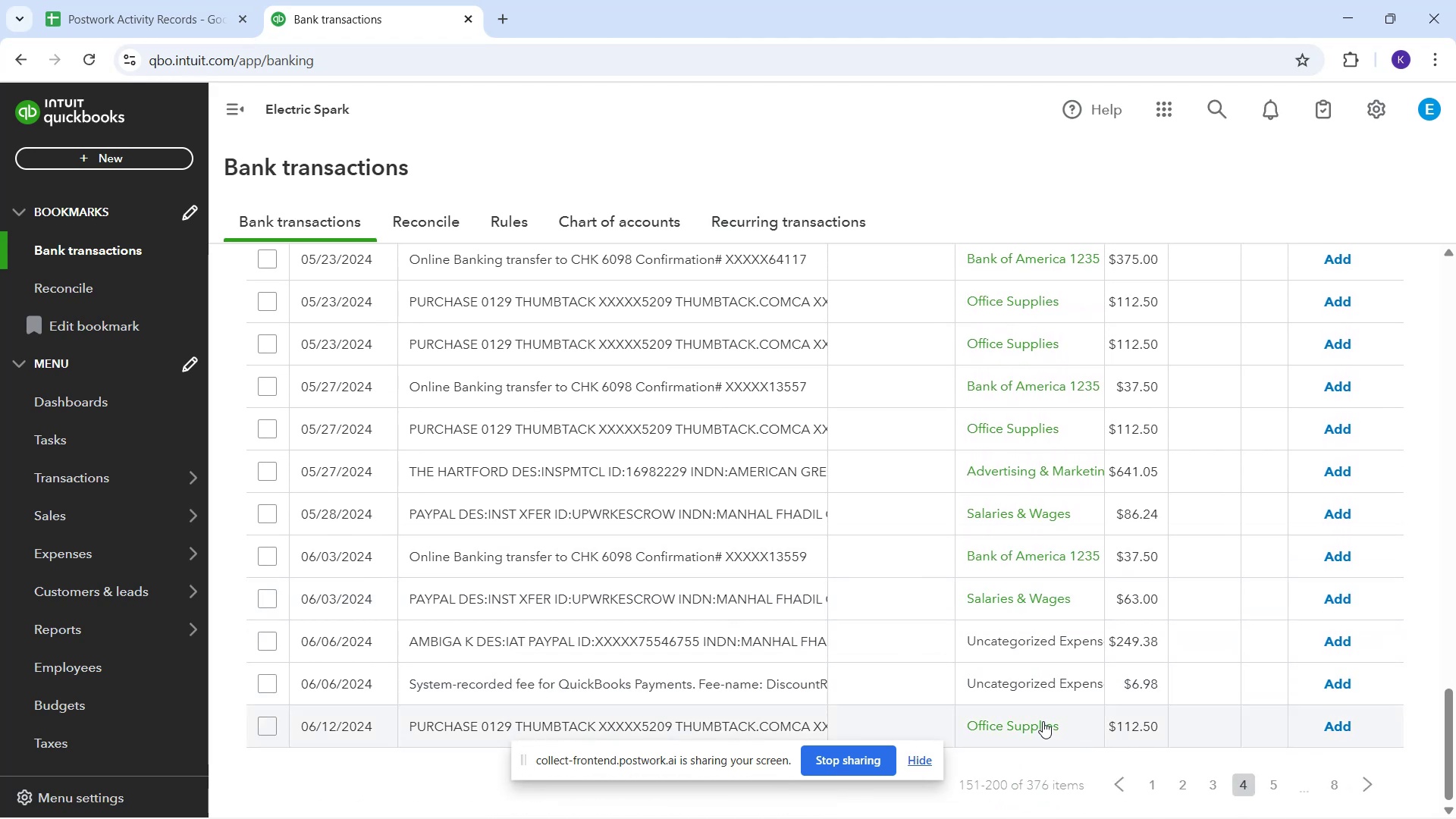 
left_click([1263, 787])
 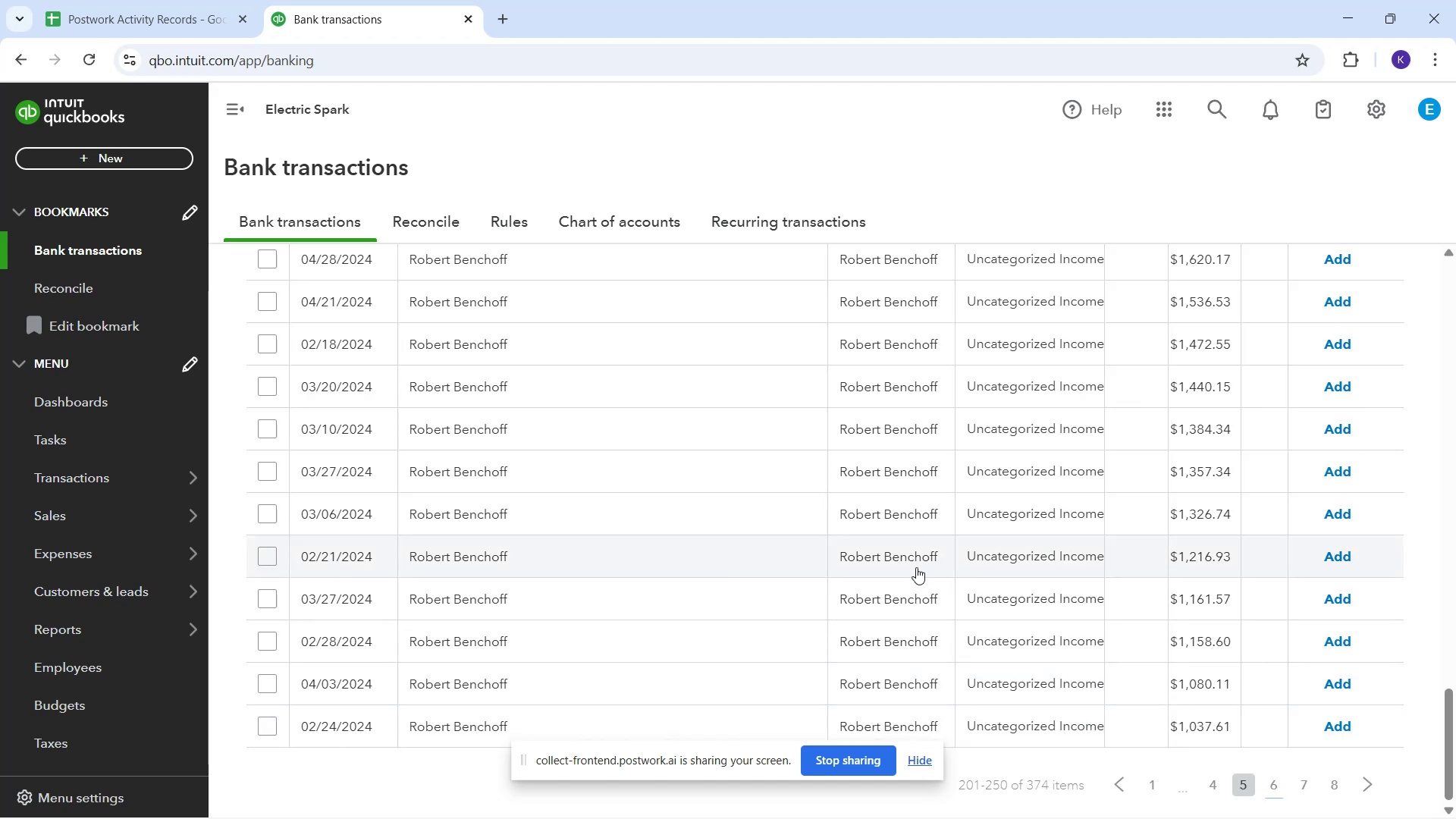 
scroll: coordinate [916, 567], scroll_direction: up, amount: 2.0
 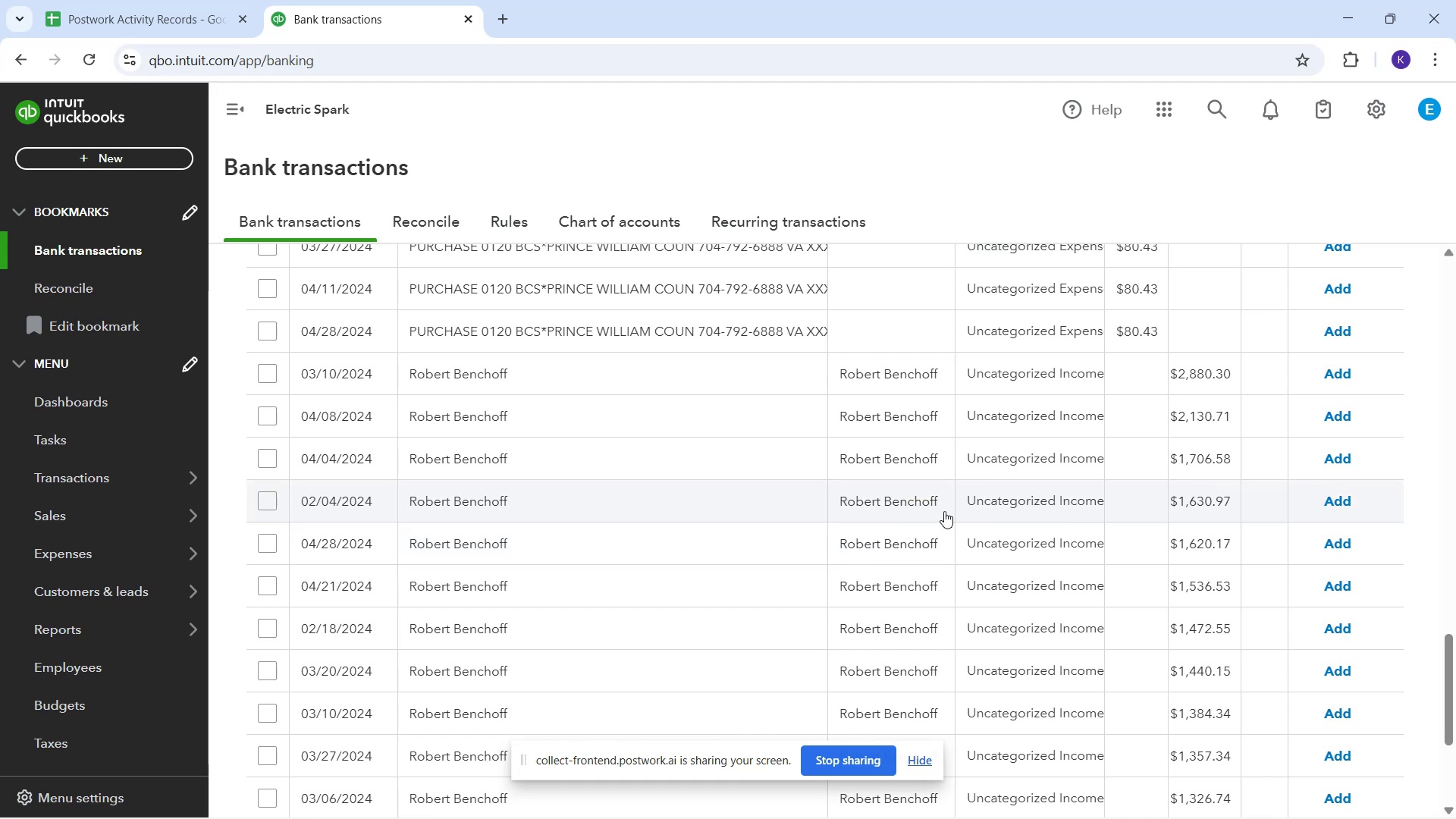 
wait(12.41)
 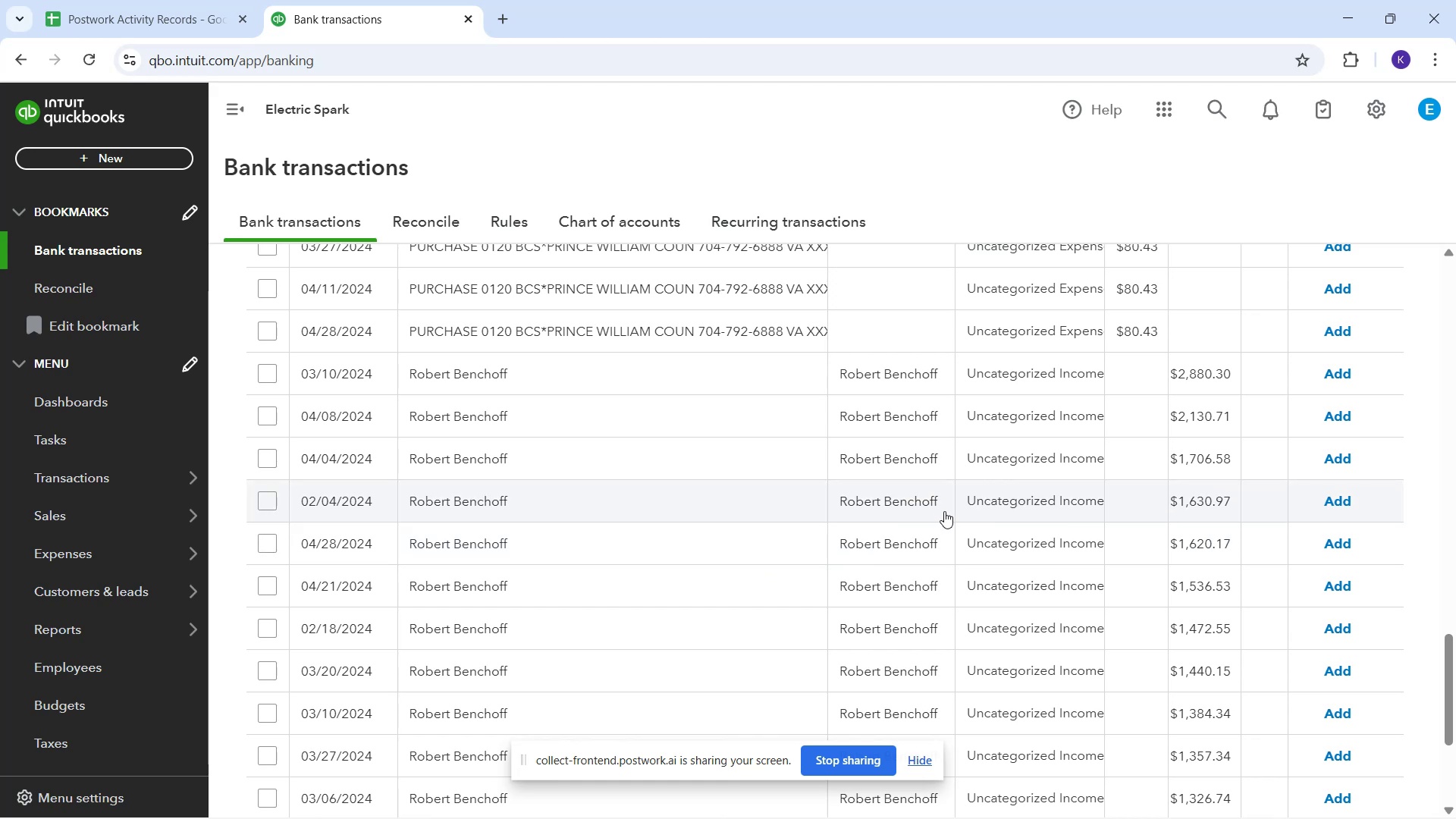 
left_click([1007, 375])
 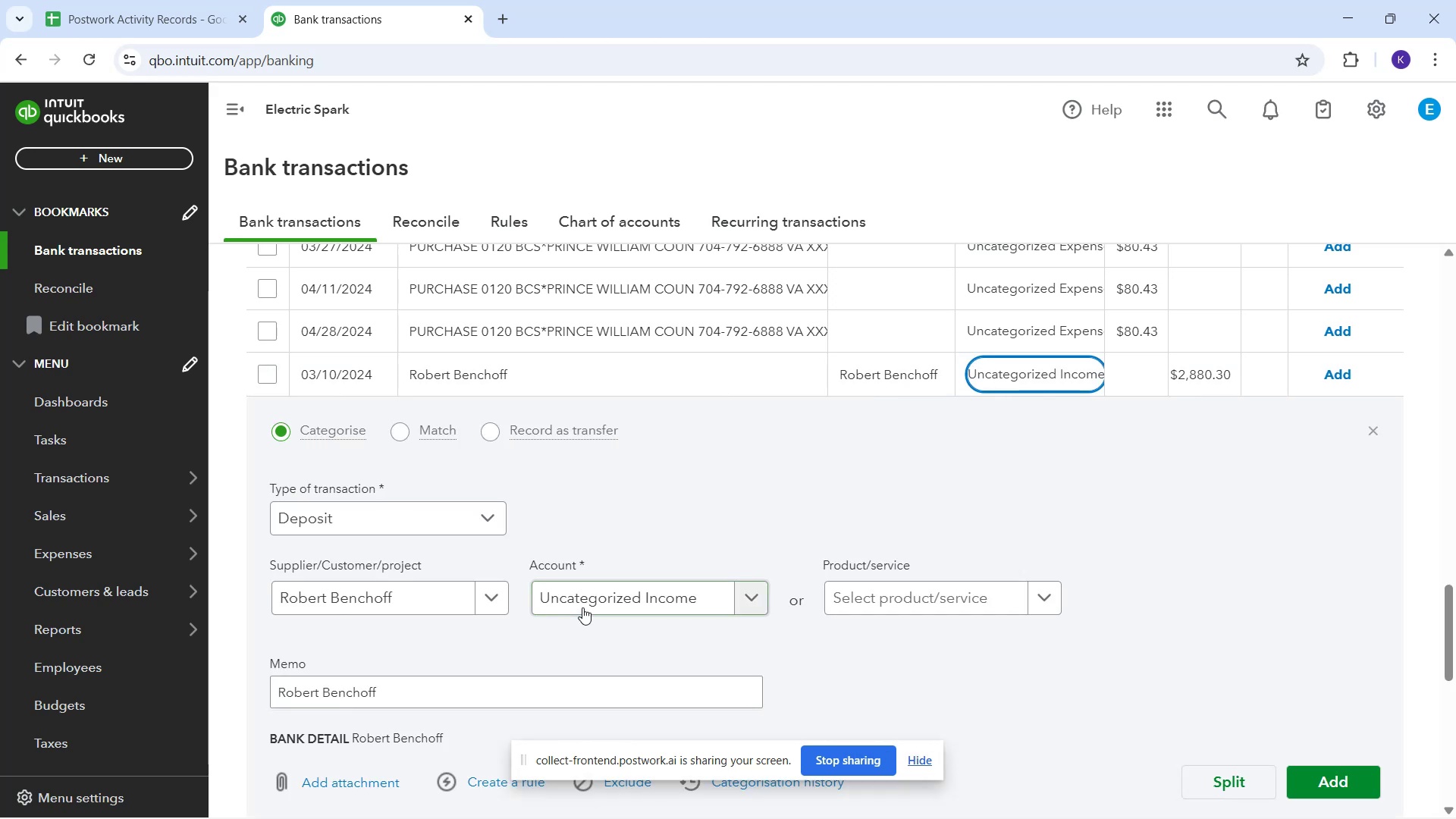 
left_click([705, 595])
 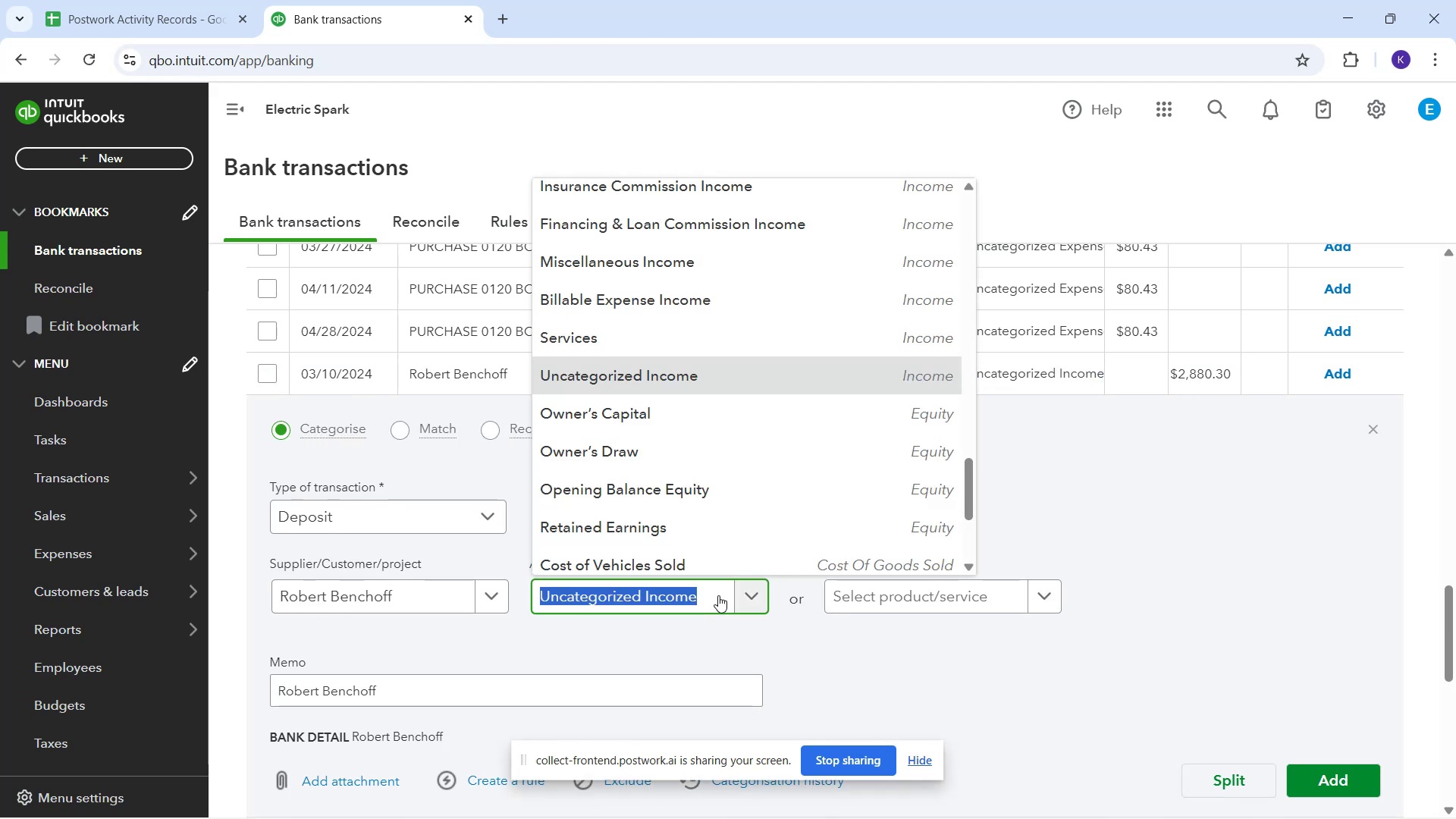 
type(sr)
key(Backspace)
 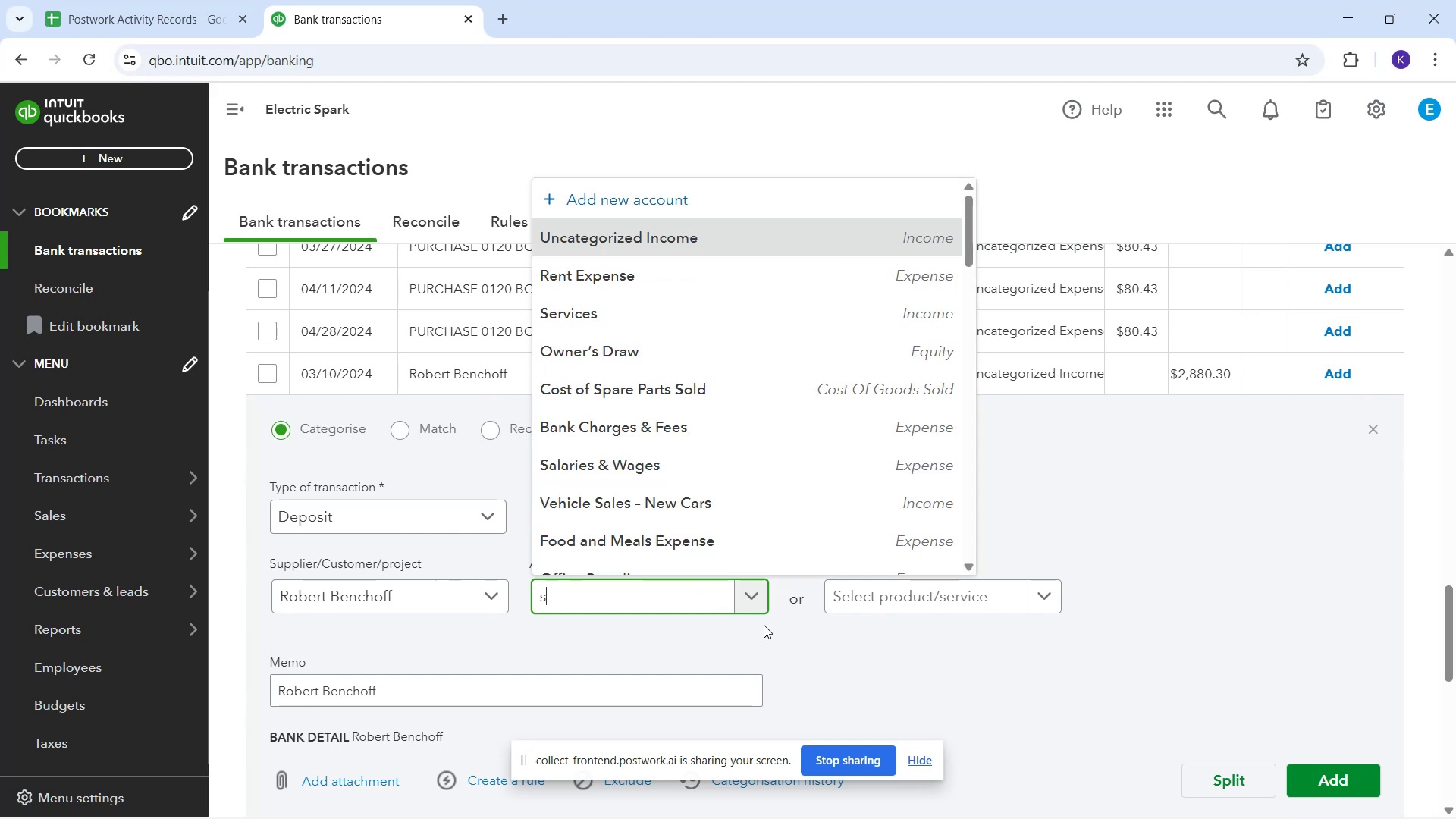 
type(erv)
 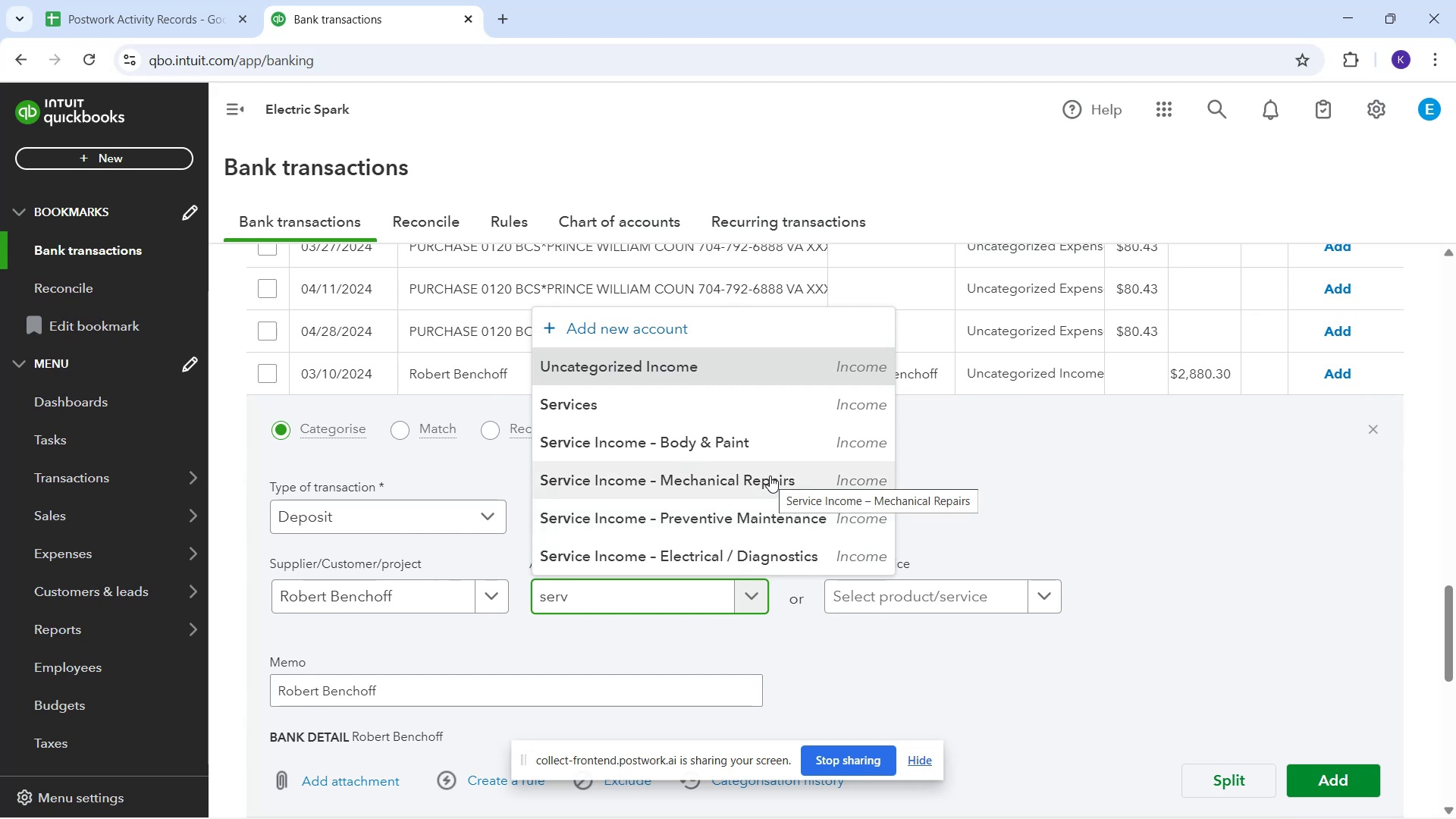 
wait(12.42)
 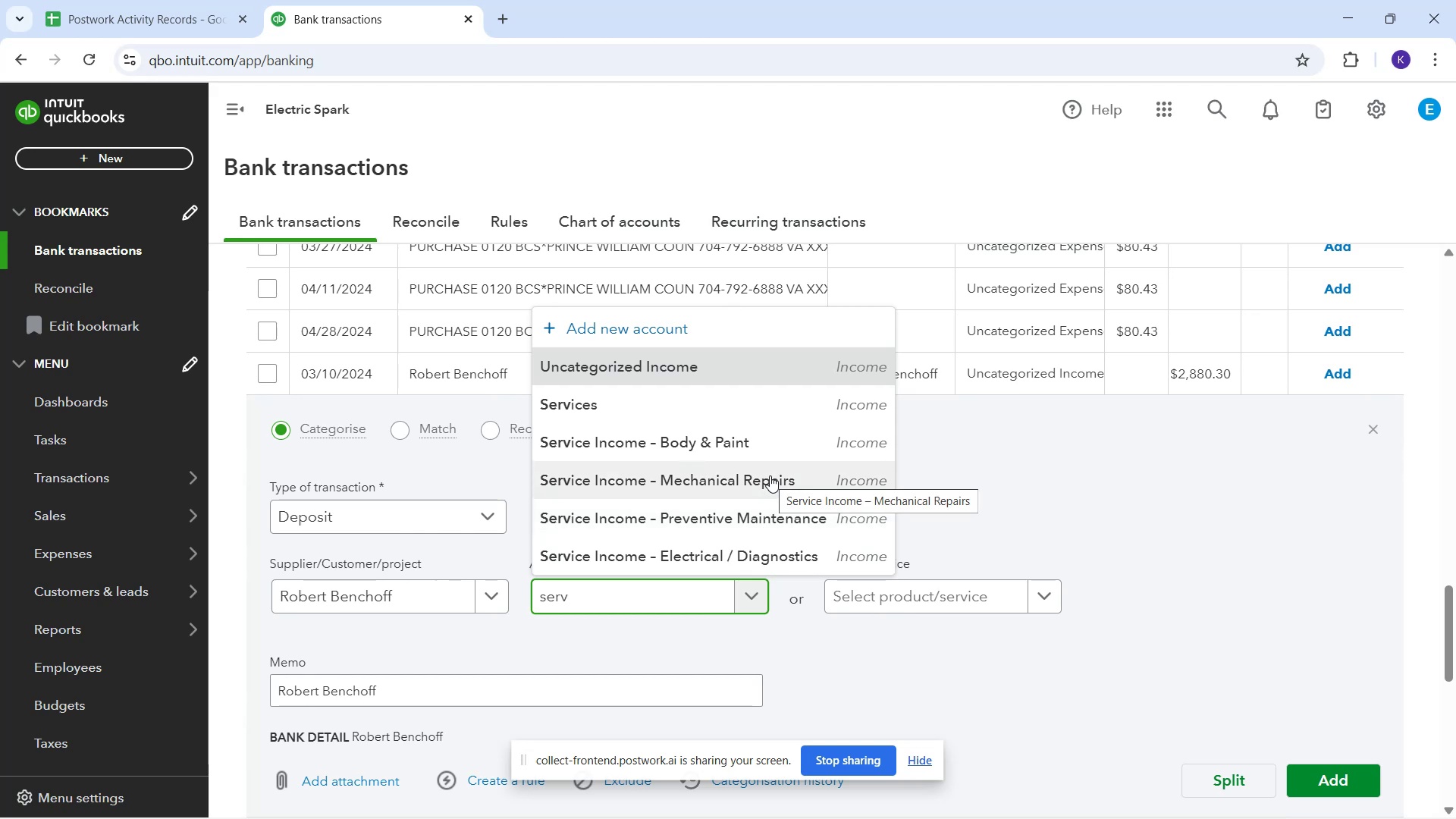 
left_click([770, 475])
 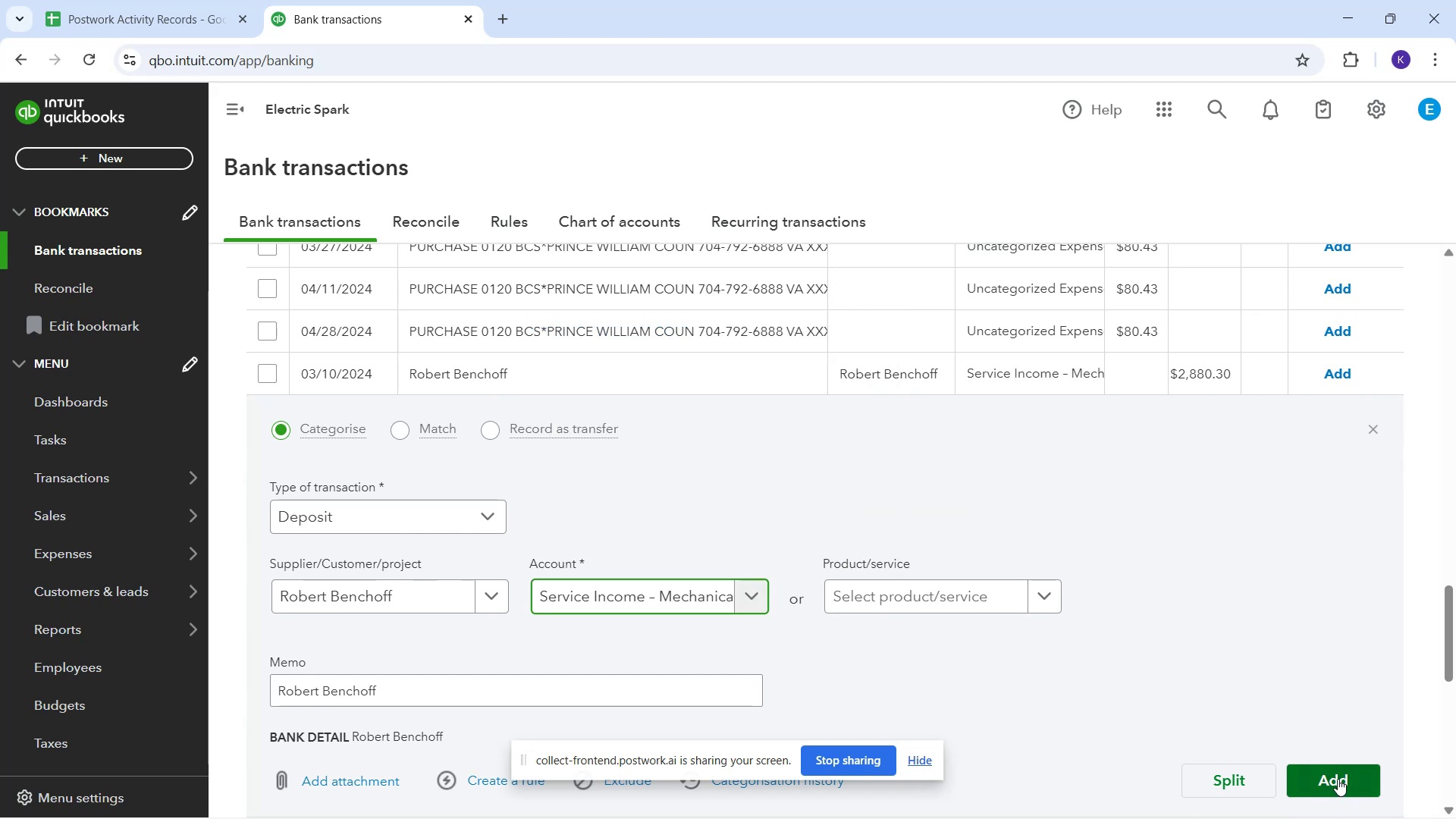 
wait(7.01)
 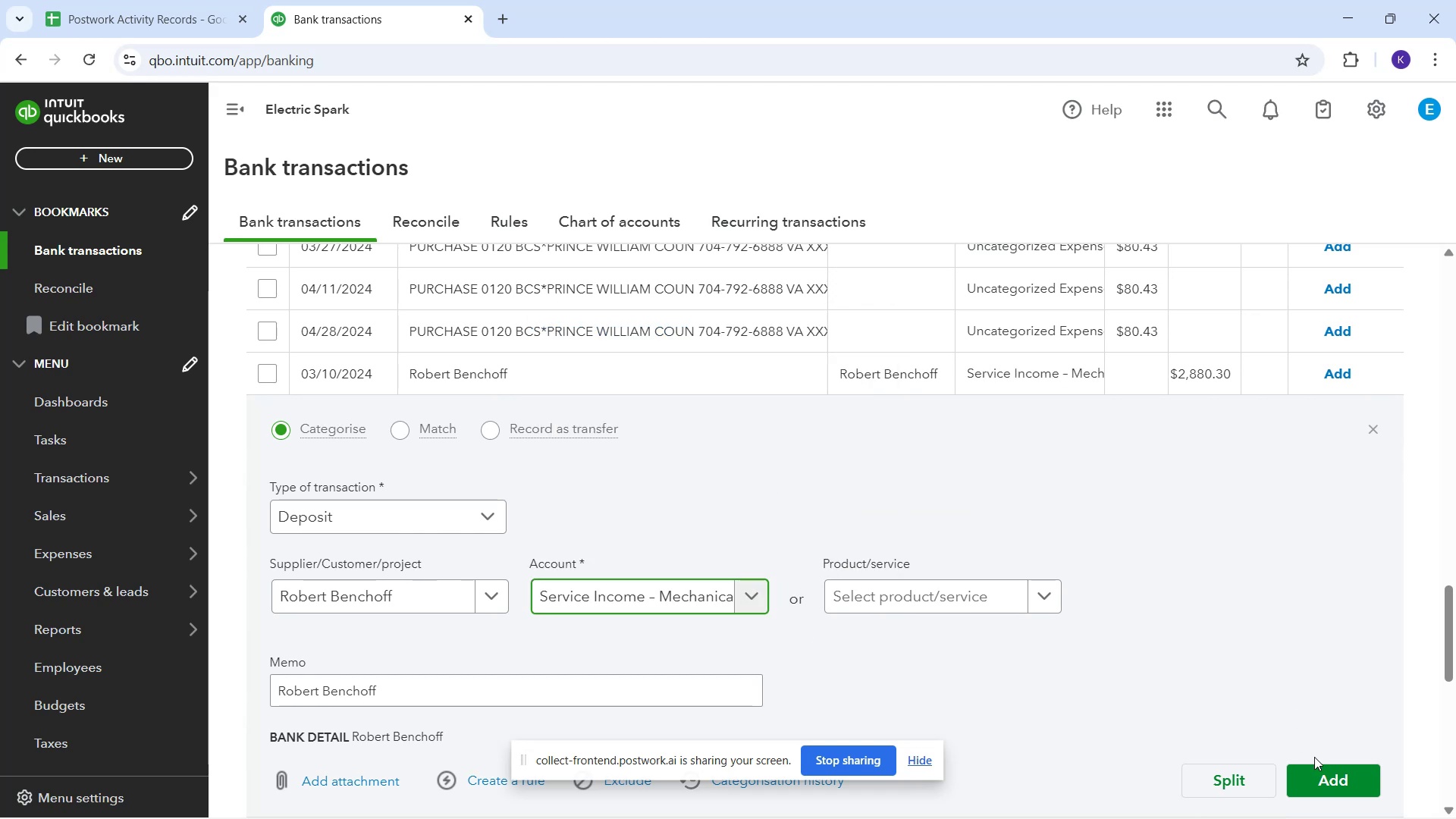 
left_click([1338, 778])
 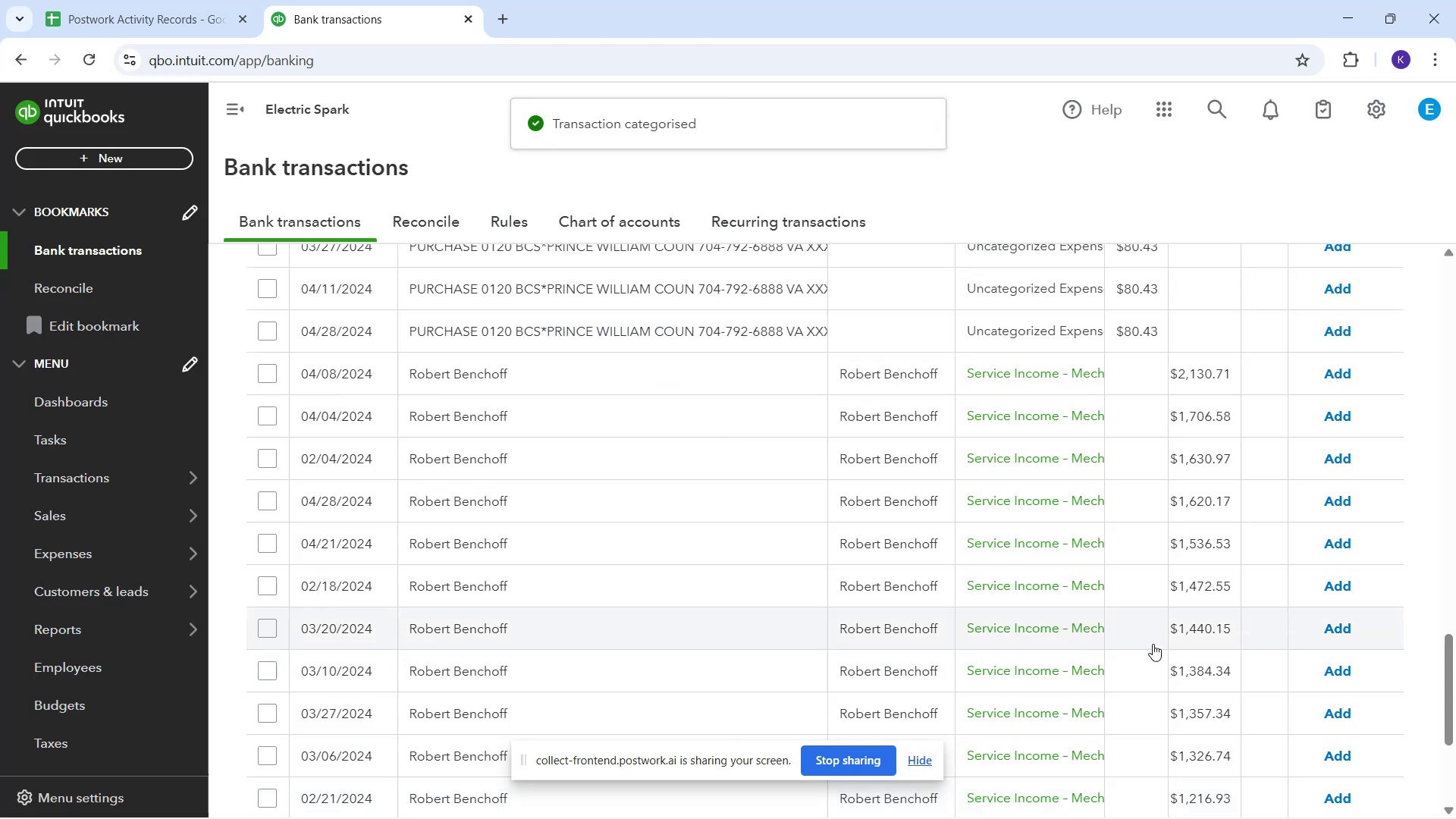 
scroll: coordinate [1161, 629], scroll_direction: down, amount: 3.0
 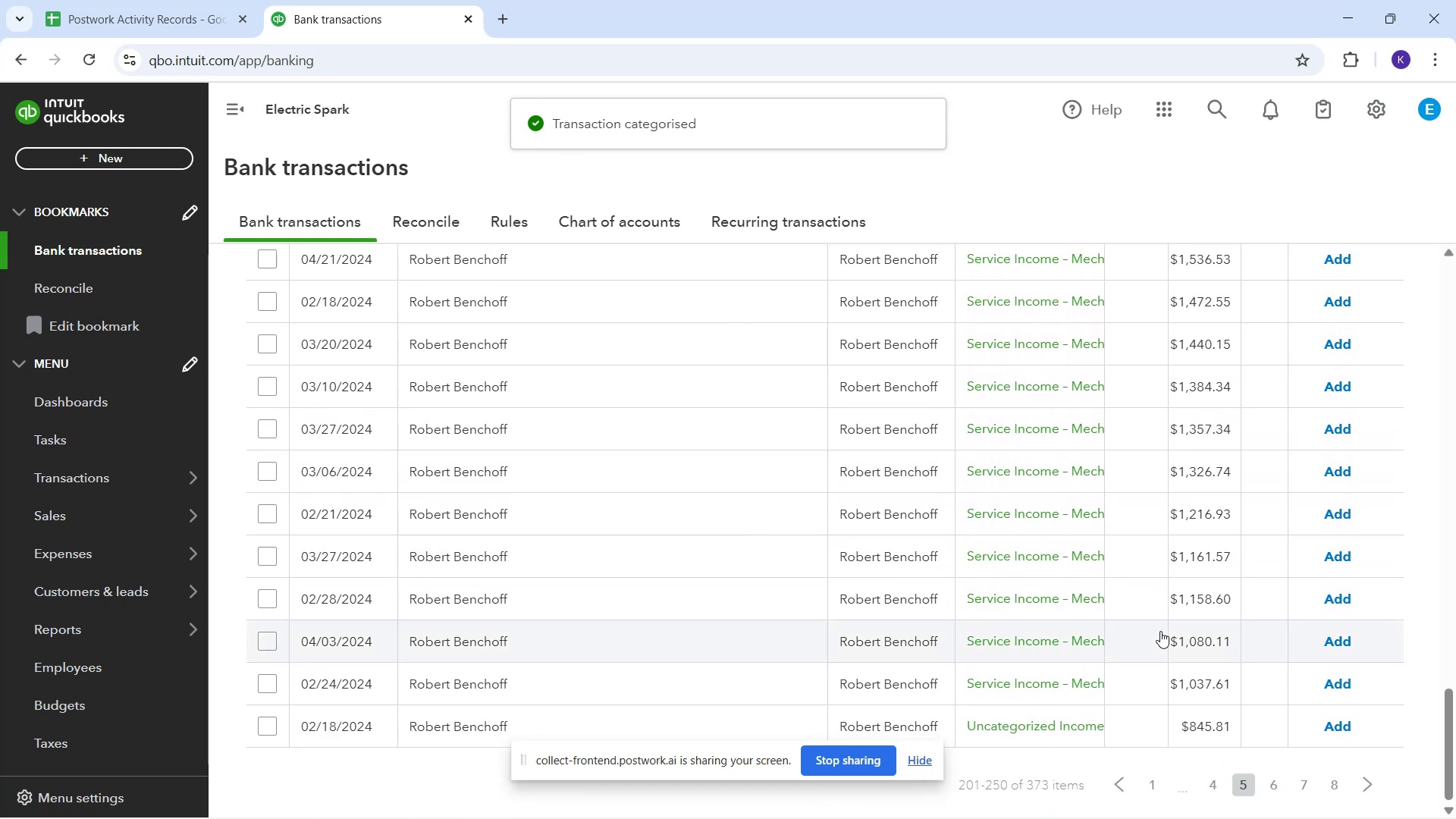 
scroll: coordinate [1159, 627], scroll_direction: up, amount: 3.0
 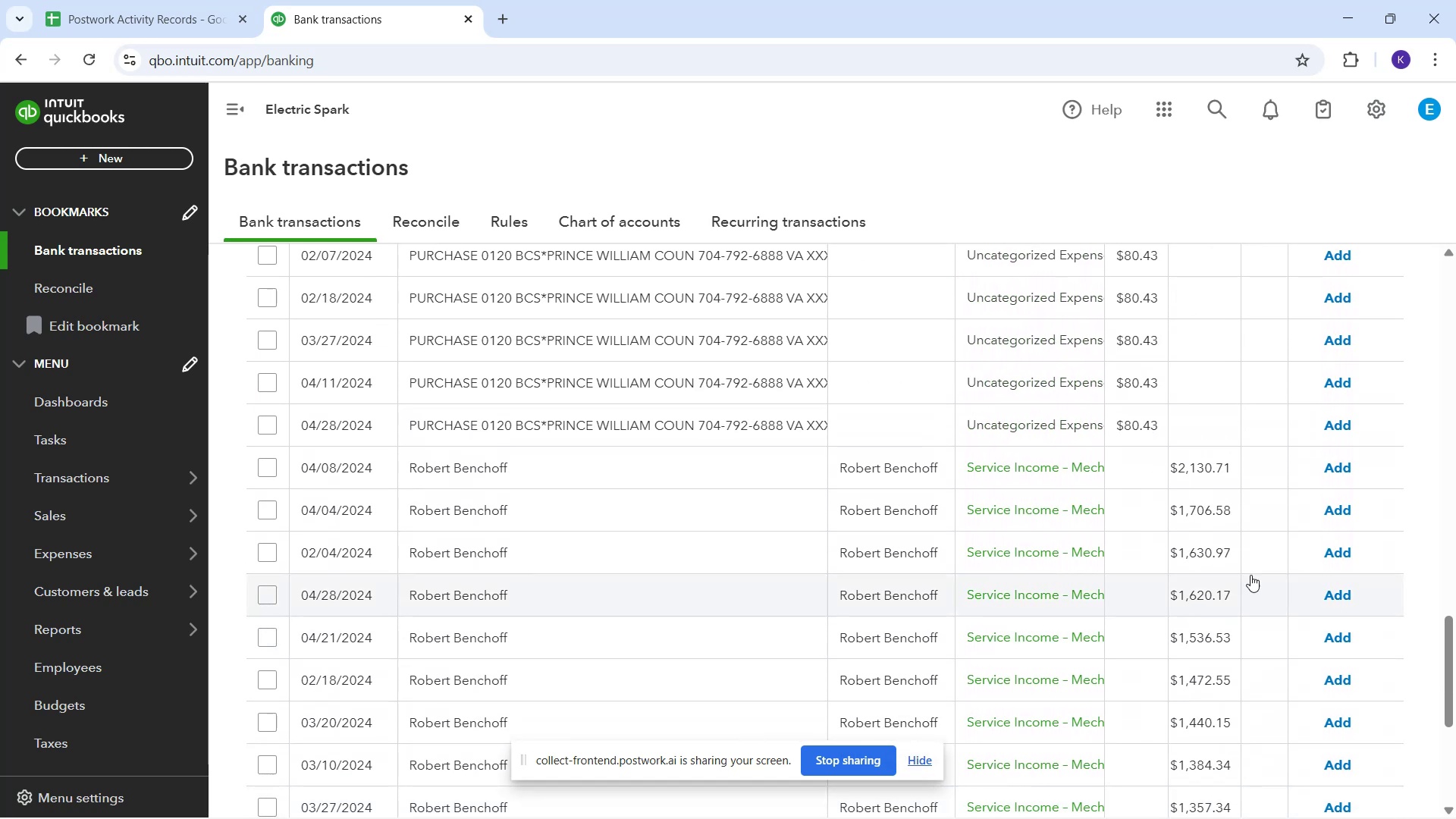 
mouse_move([1344, 466])
 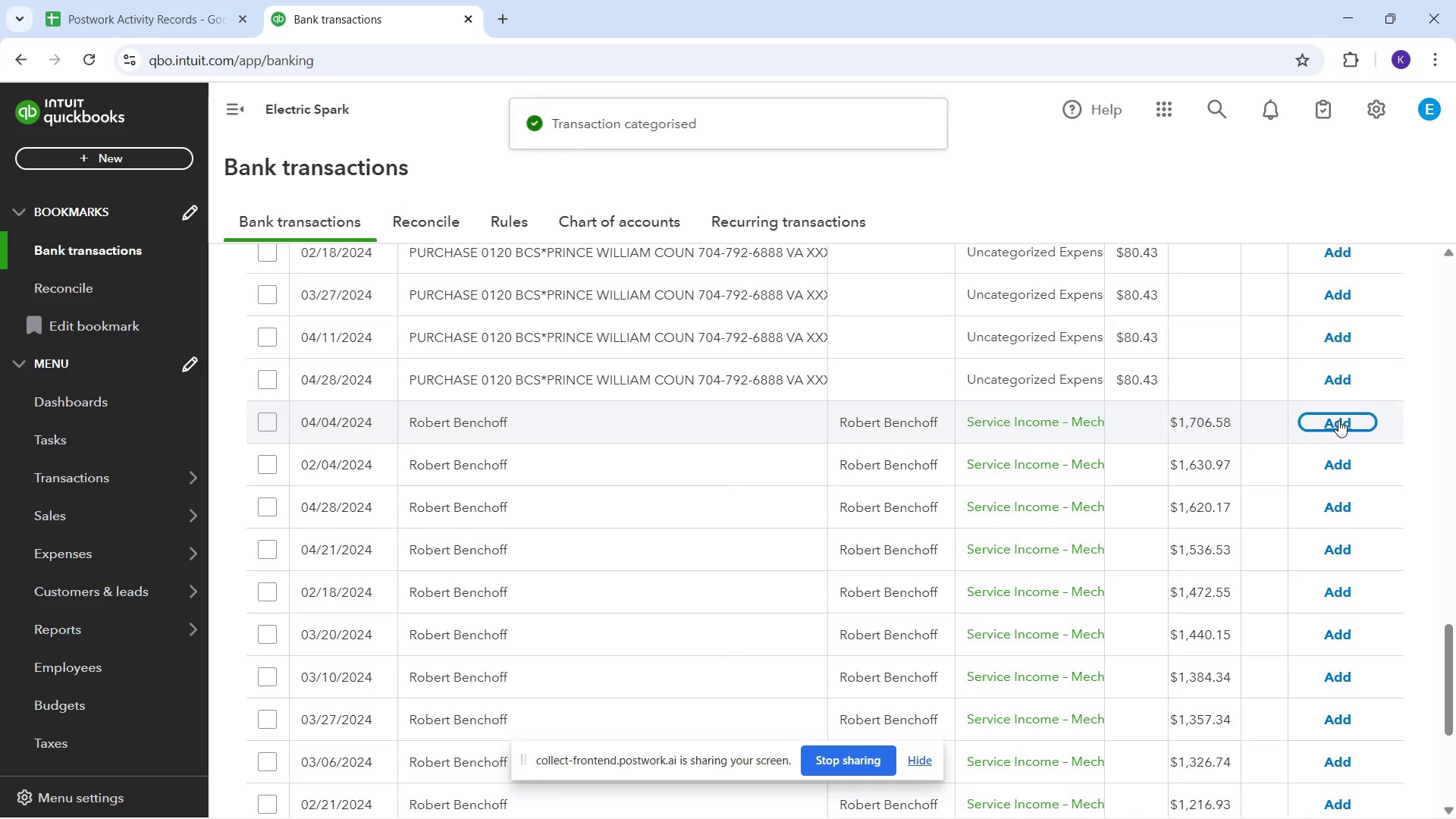 
left_click([1341, 420])
 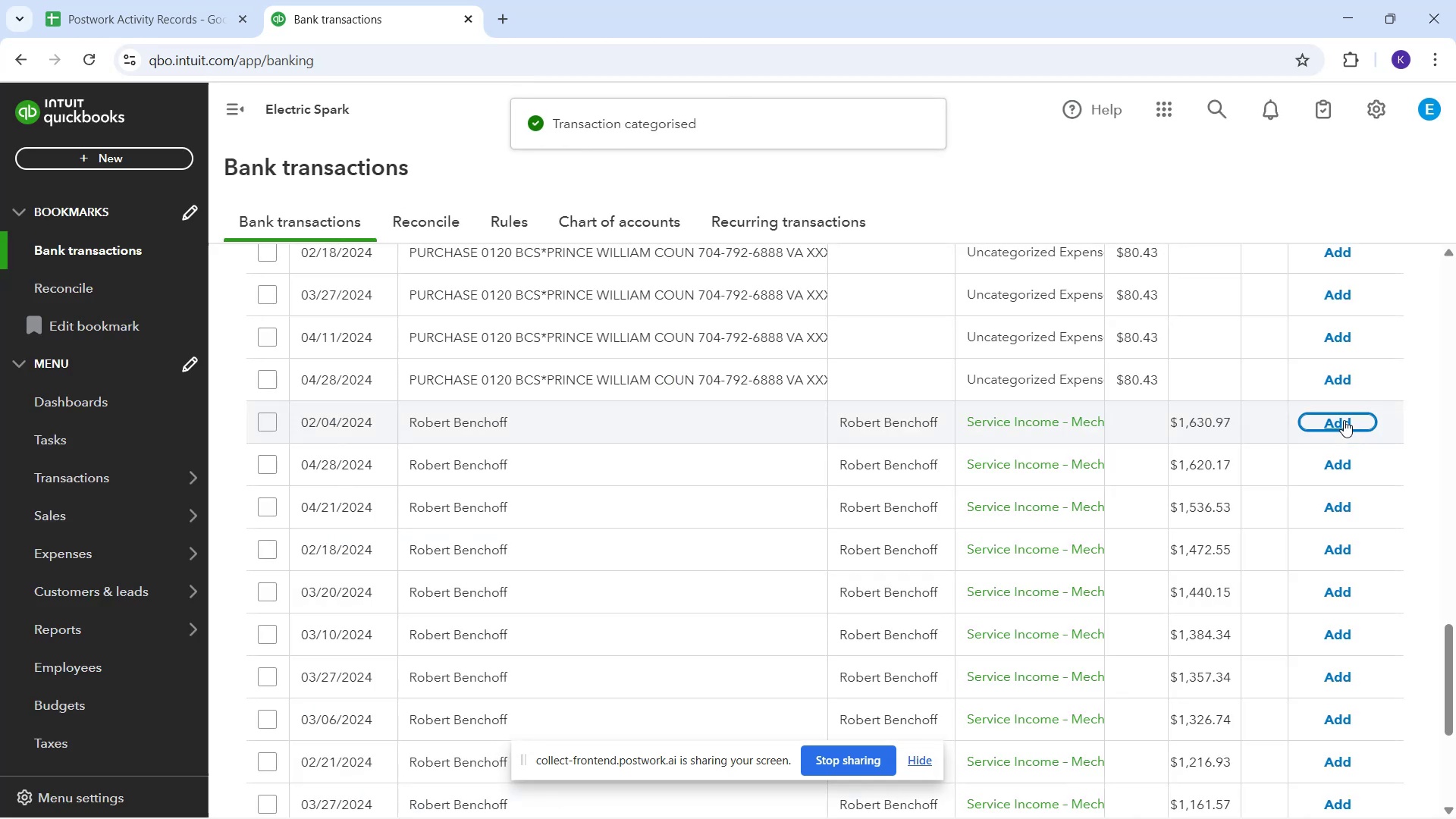 
left_click([1344, 420])
 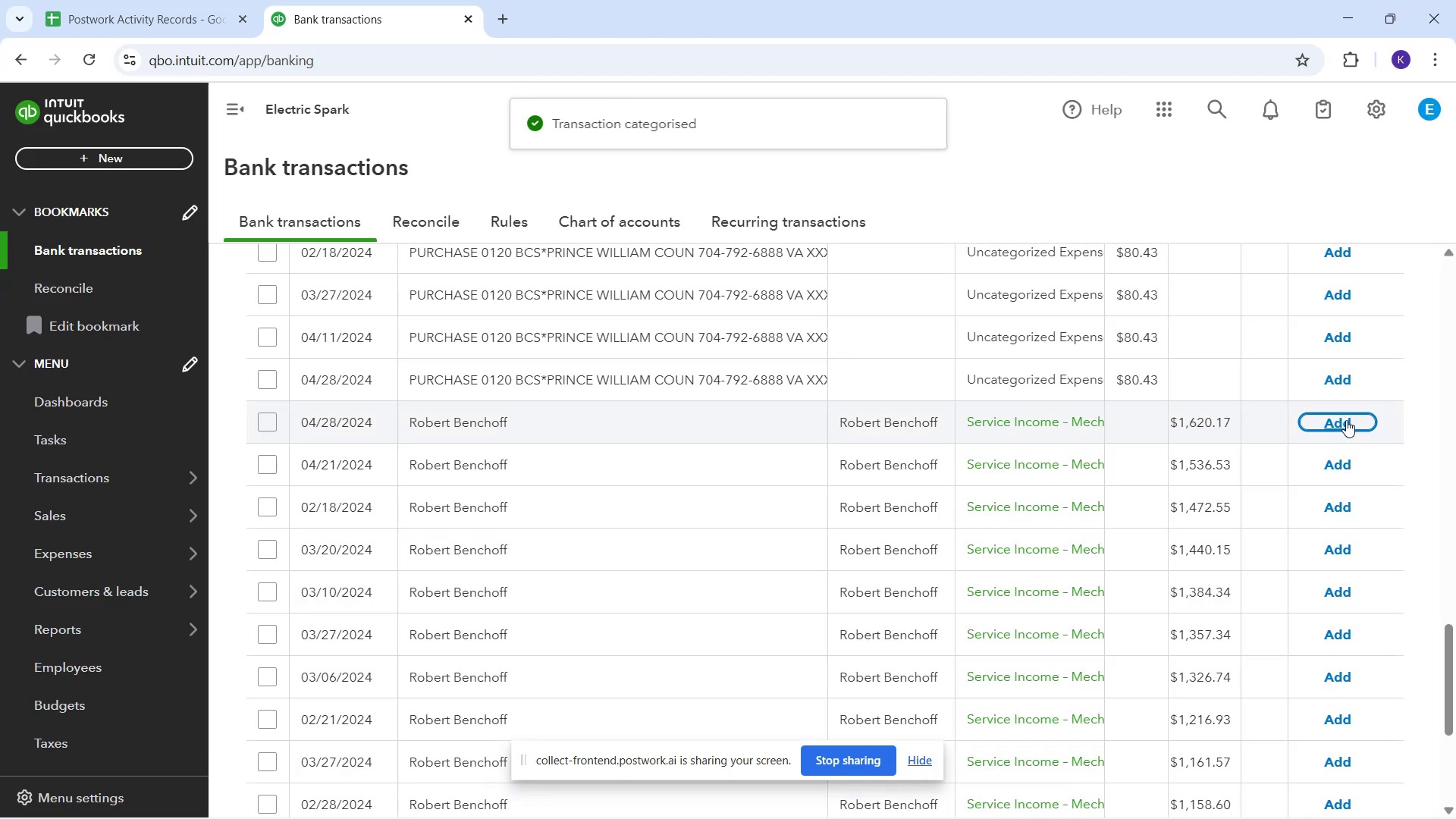 
left_click([1346, 420])
 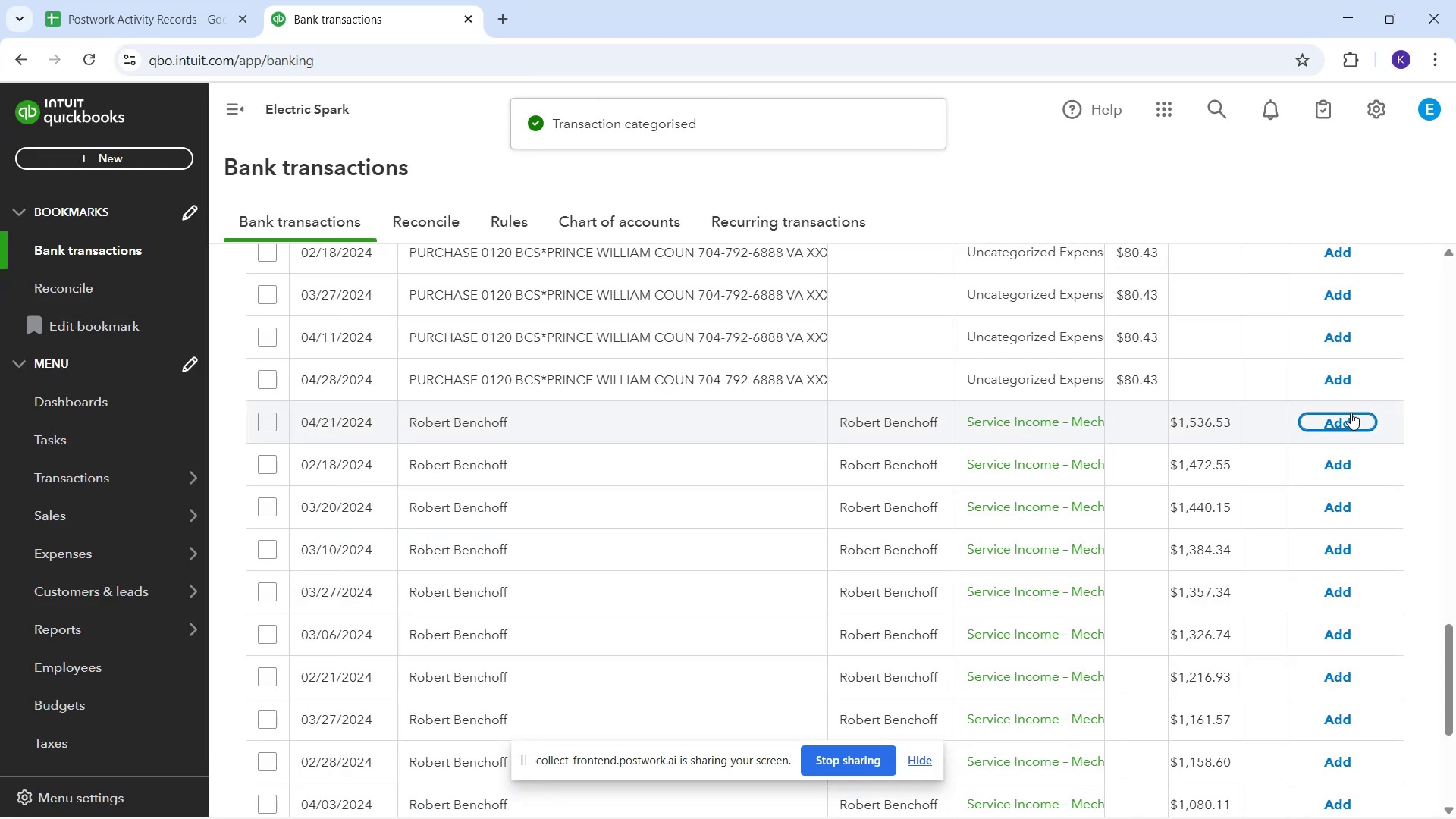 
left_click([1360, 422])
 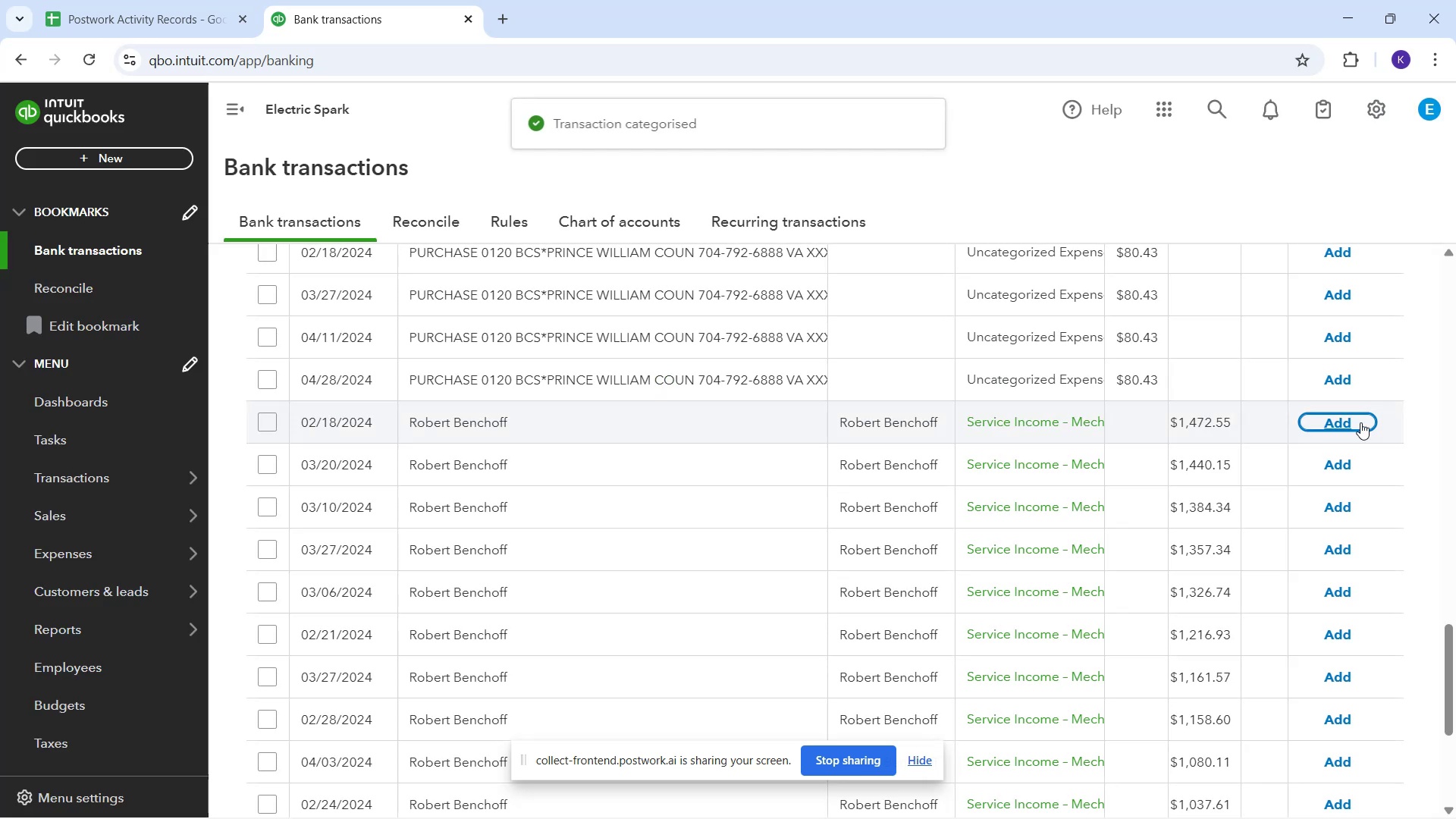 
wait(7.06)
 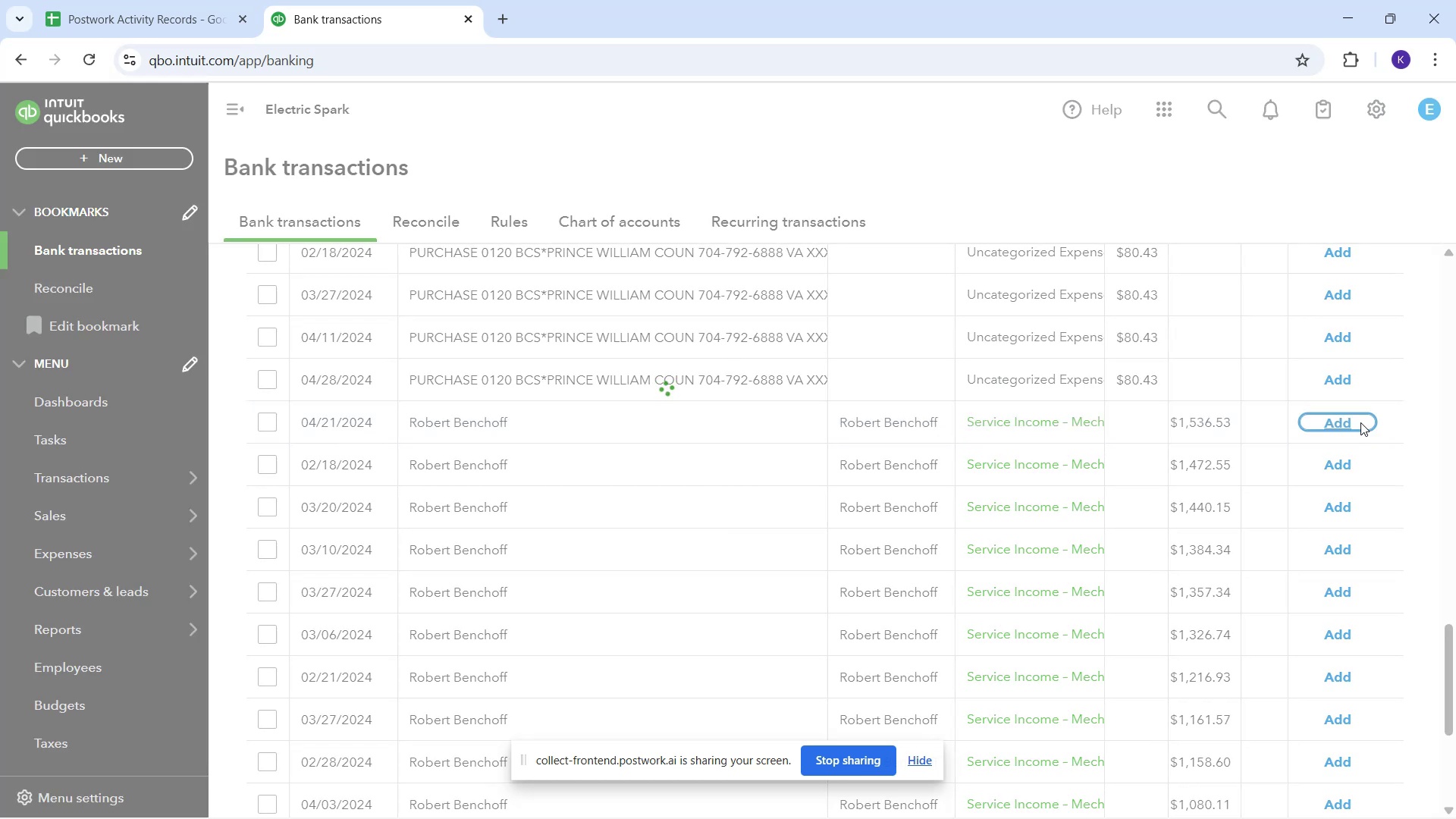 
left_click([1351, 424])
 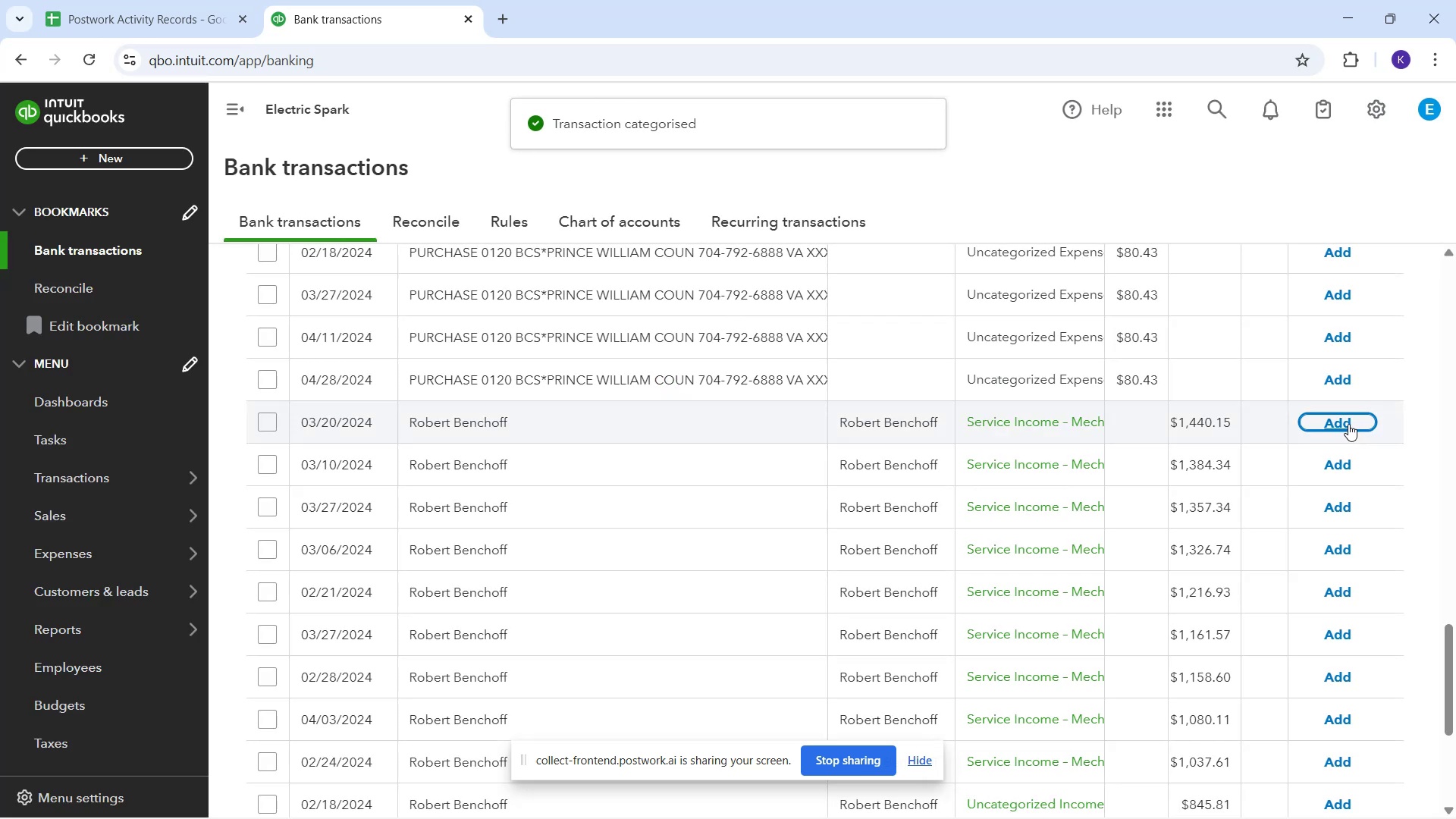 
left_click([1345, 423])
 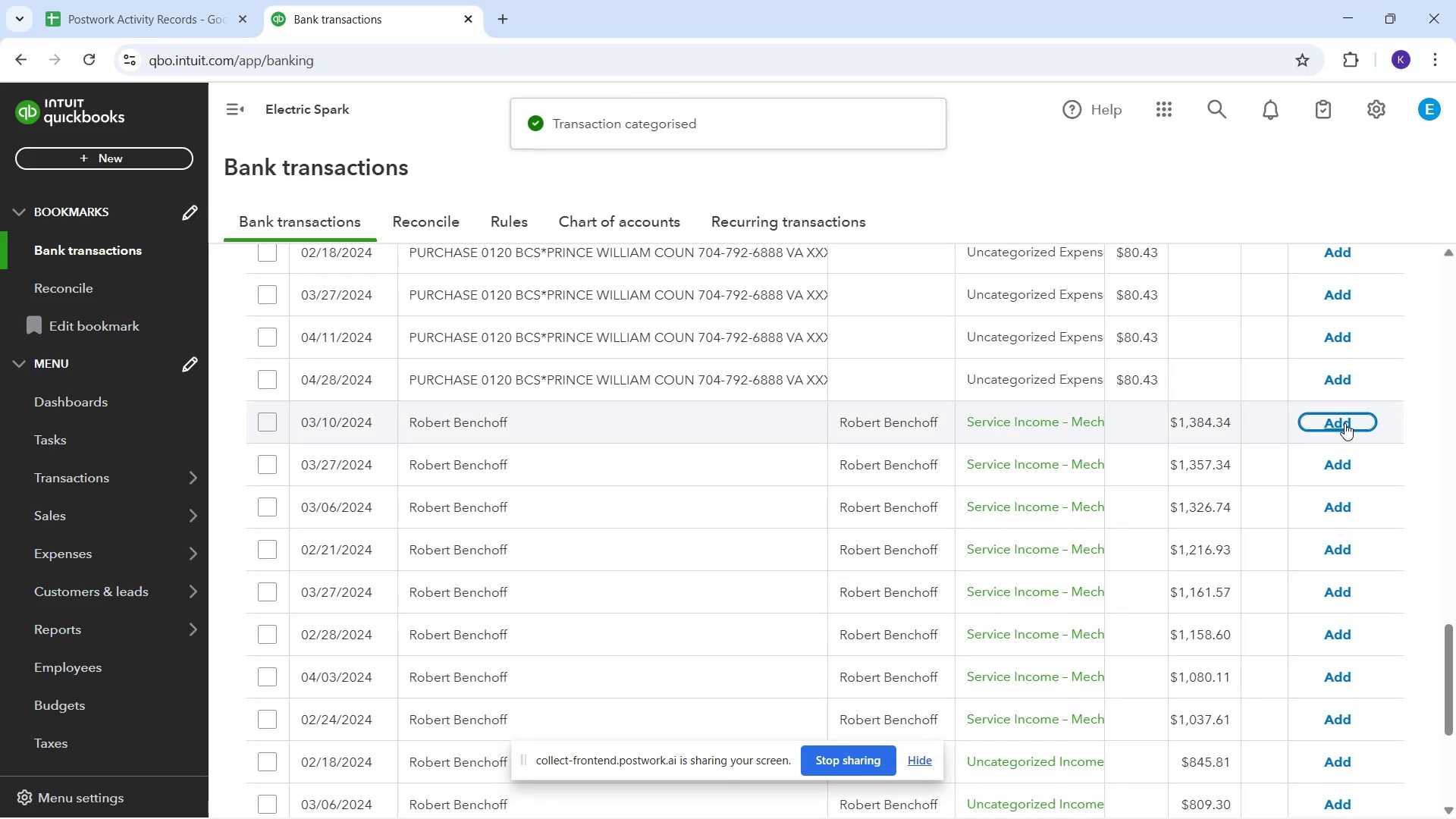 
left_click([1345, 423])
 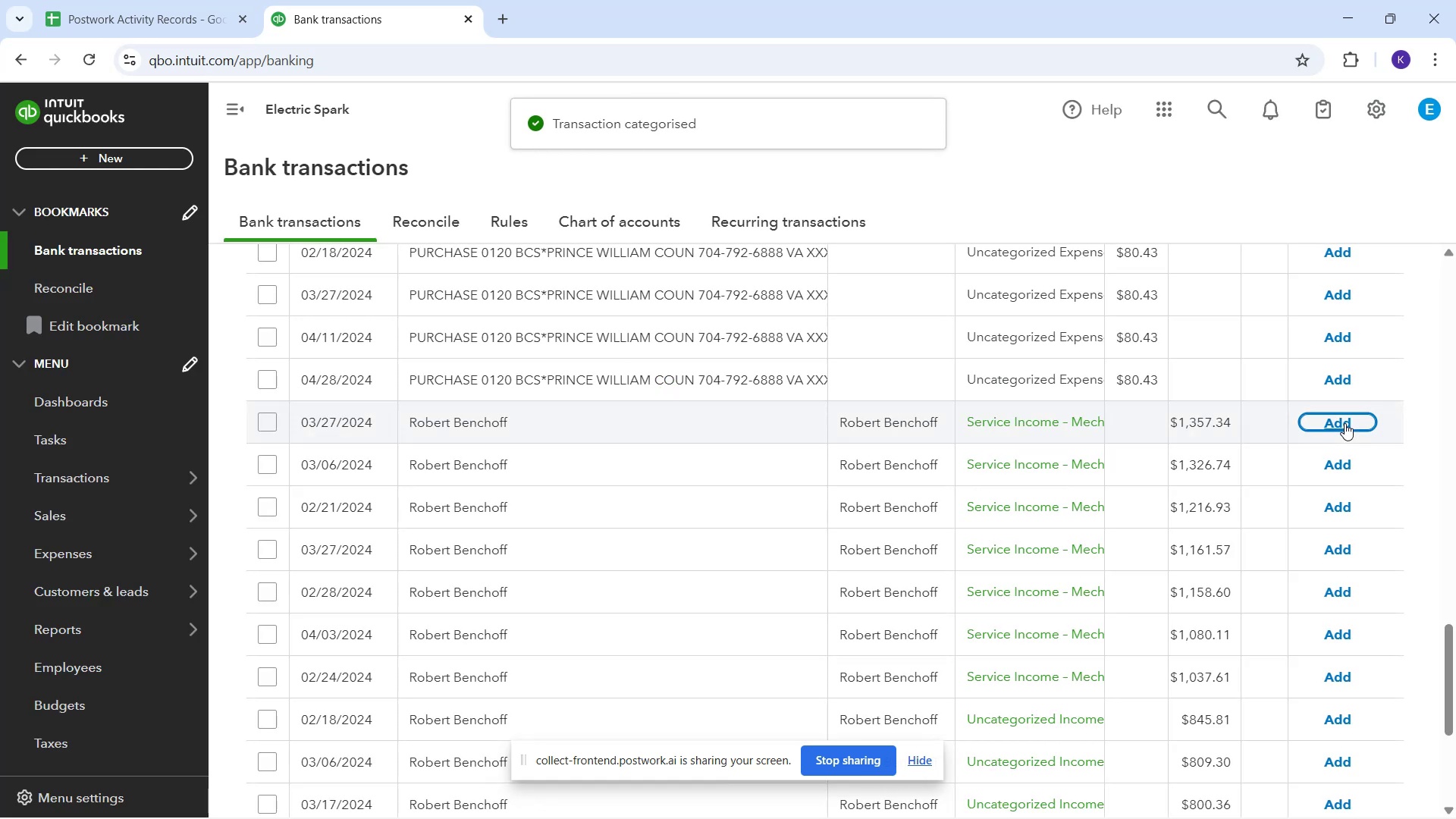 
left_click([1345, 423])
 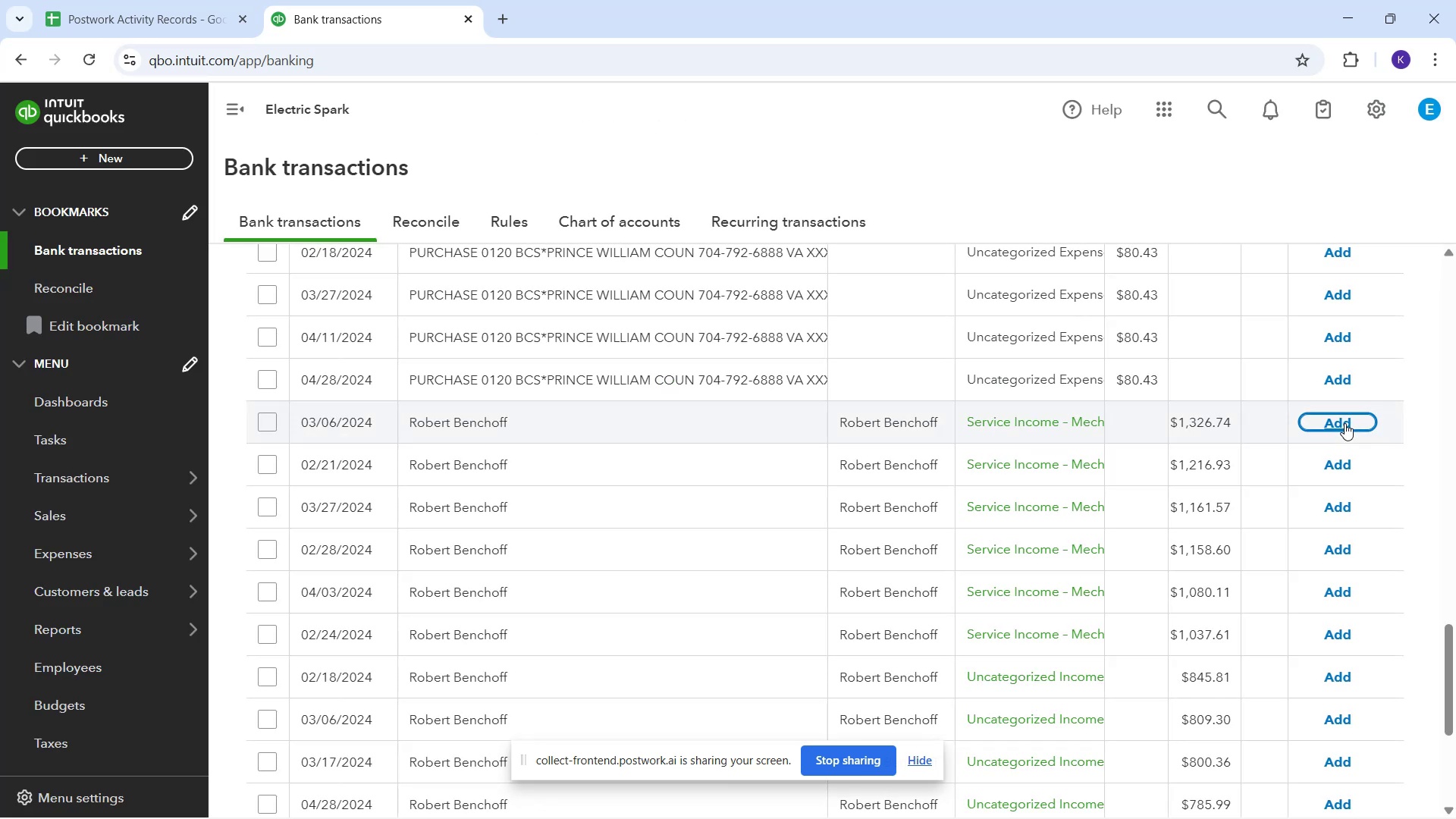 
left_click([1345, 423])
 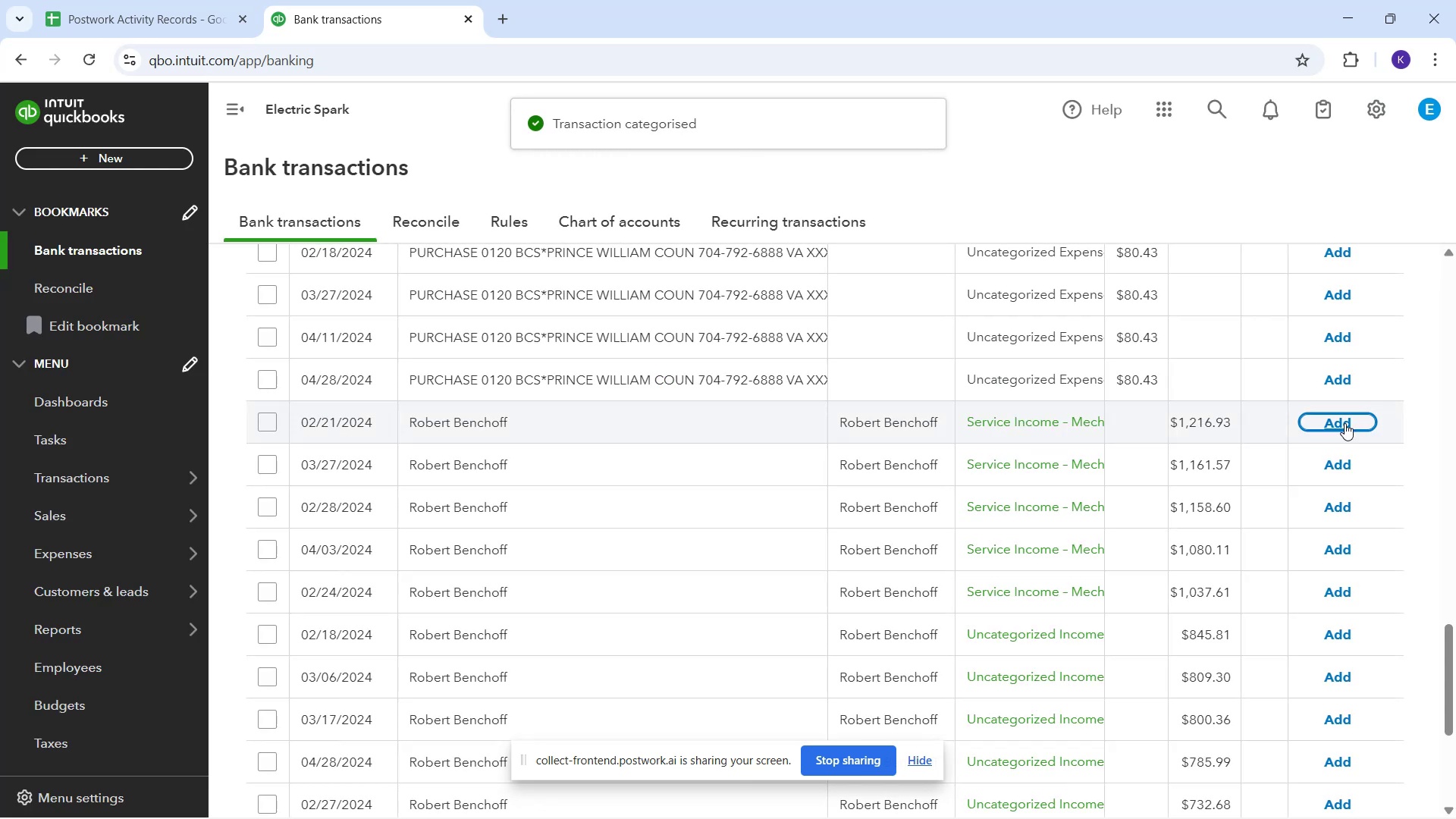 
left_click([1345, 423])
 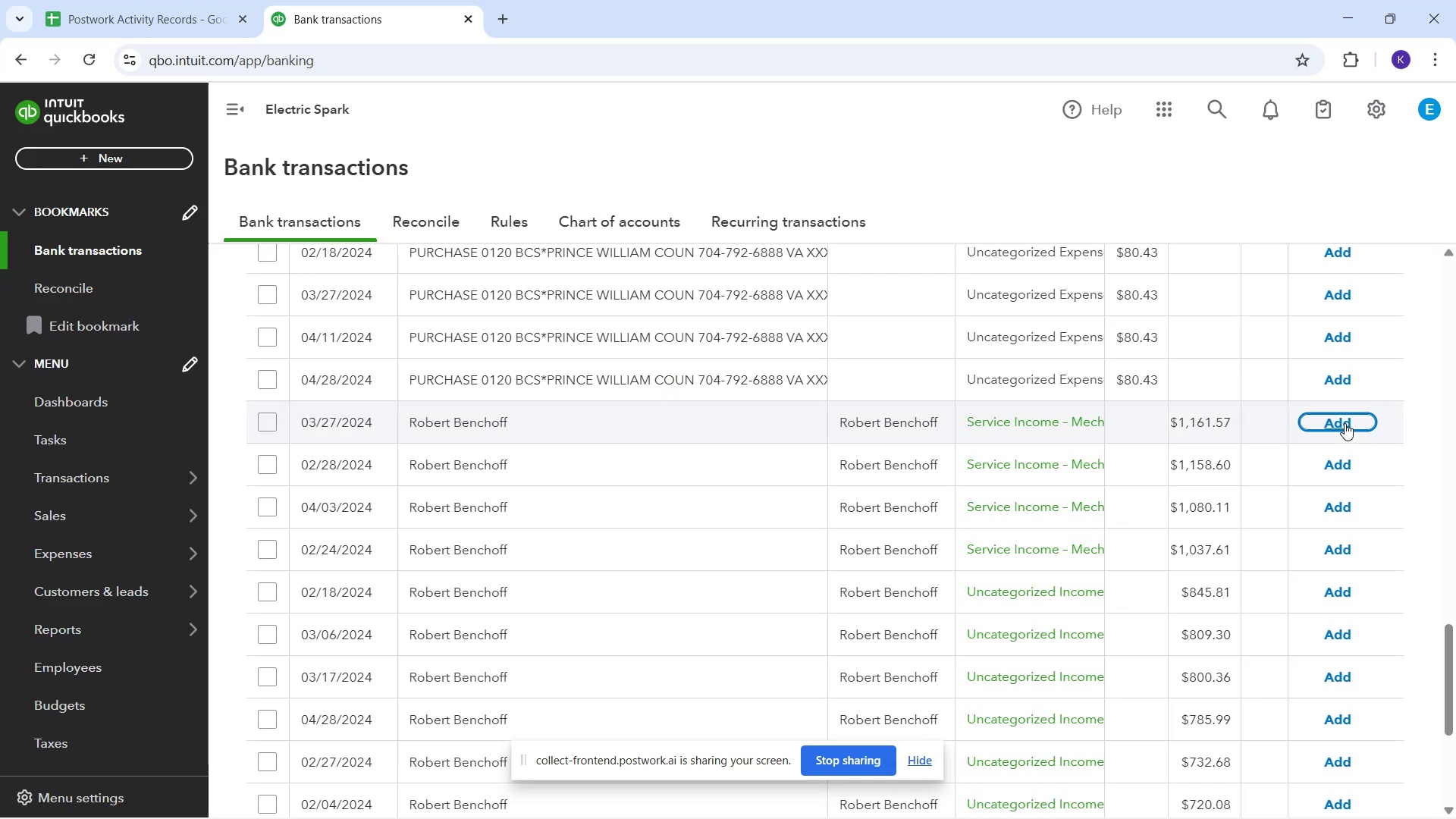 
wait(6.15)
 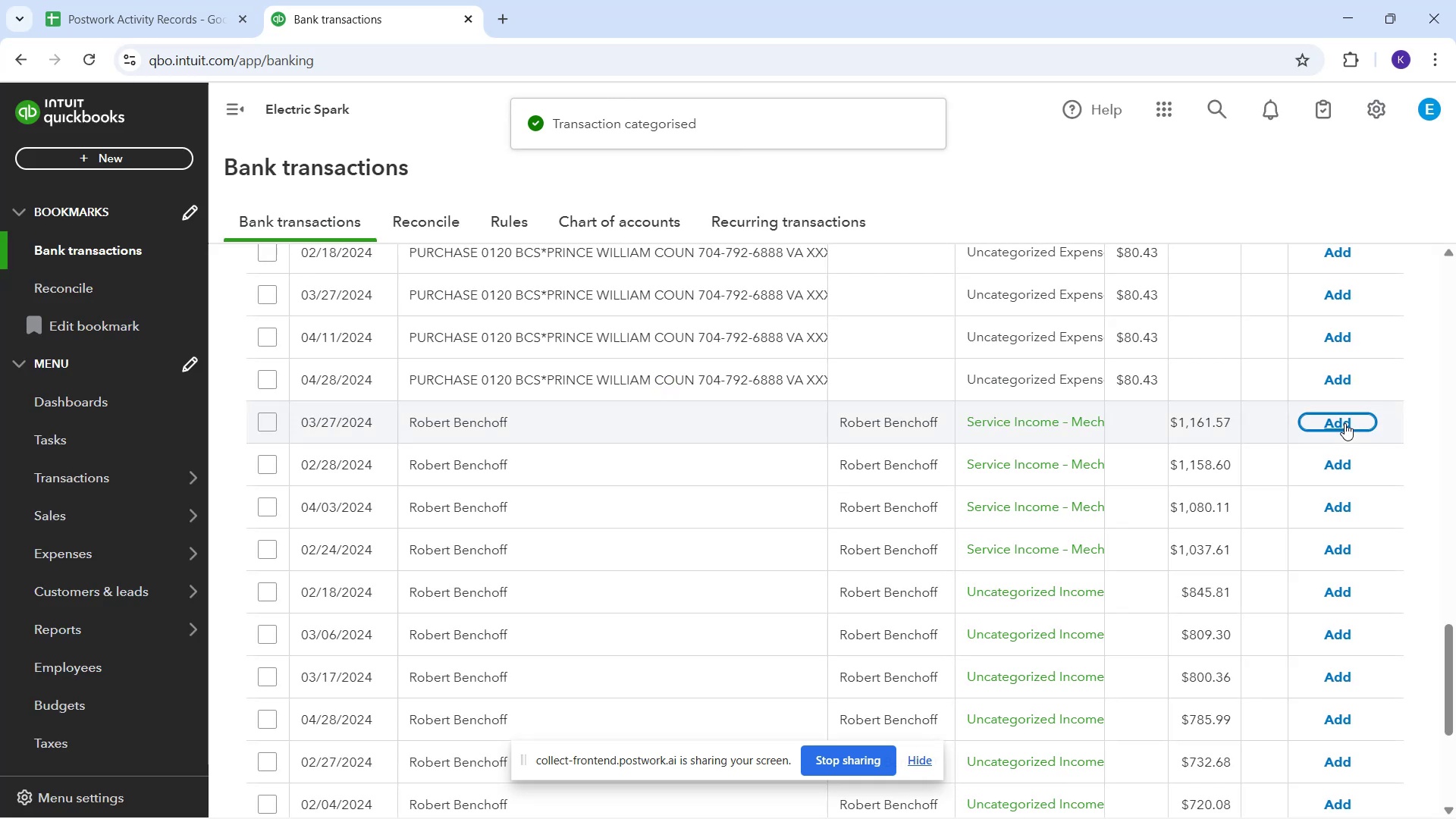 
left_click([1345, 423])
 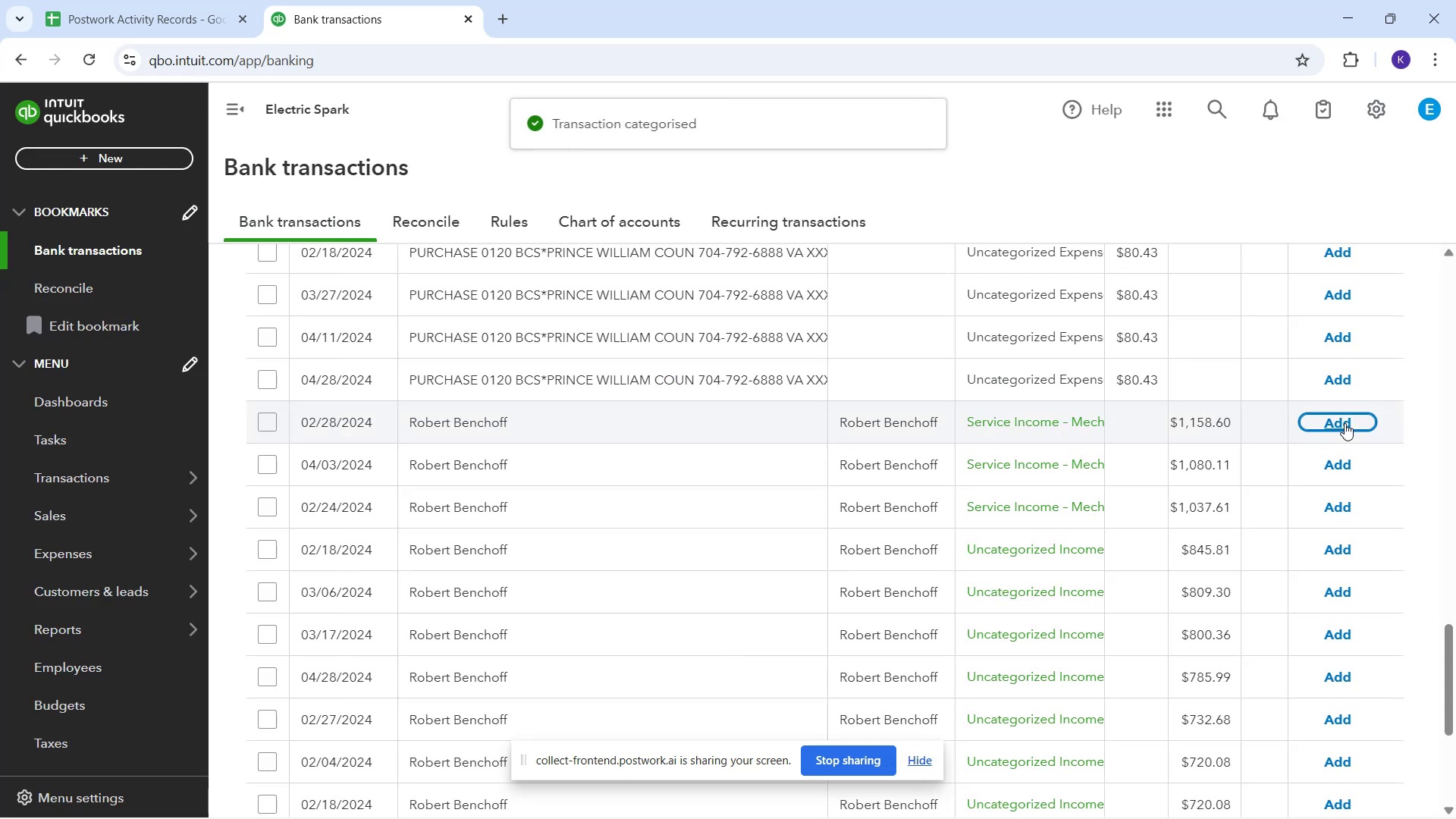 
left_click([1345, 423])
 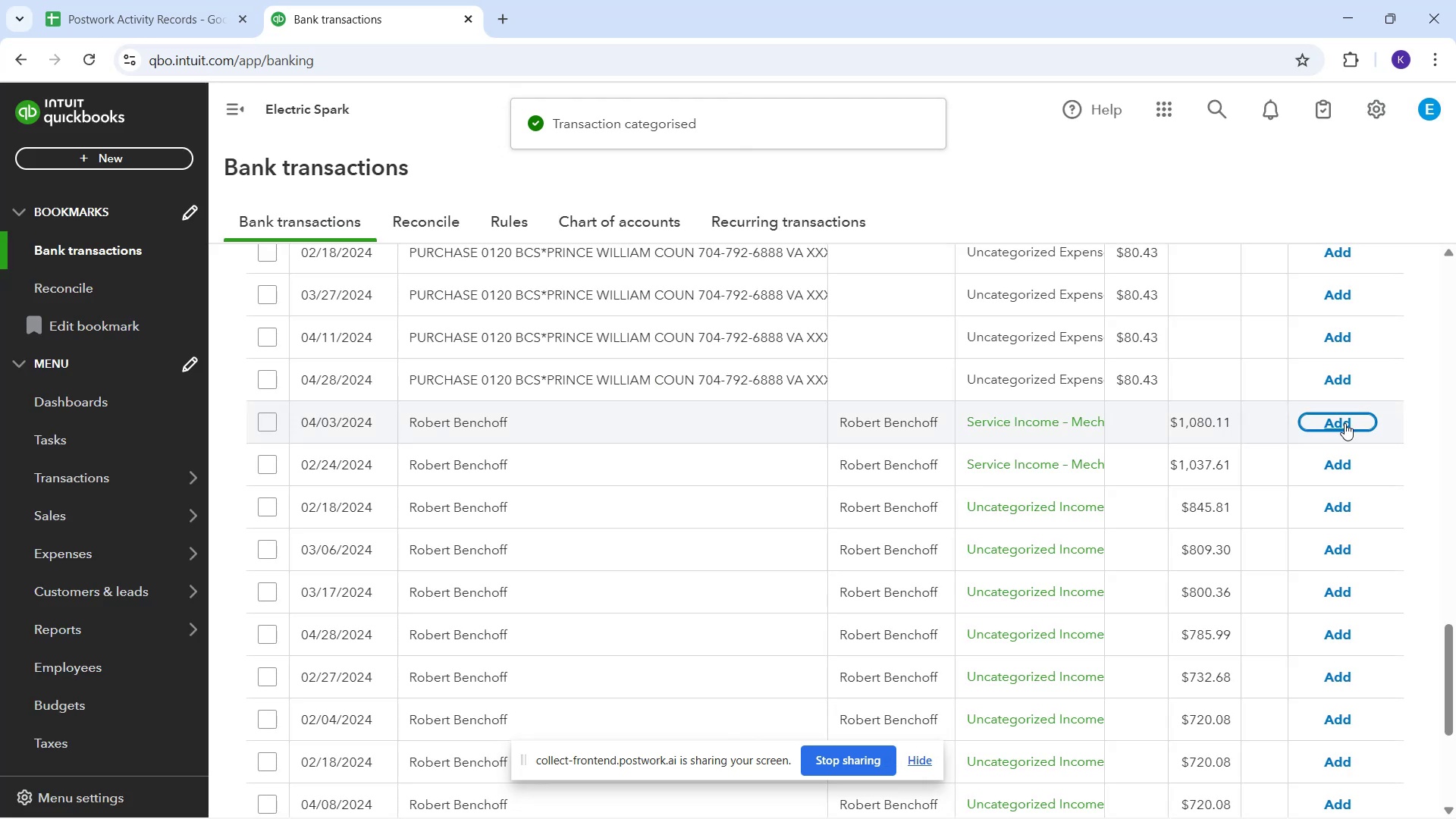 
left_click([1345, 423])
 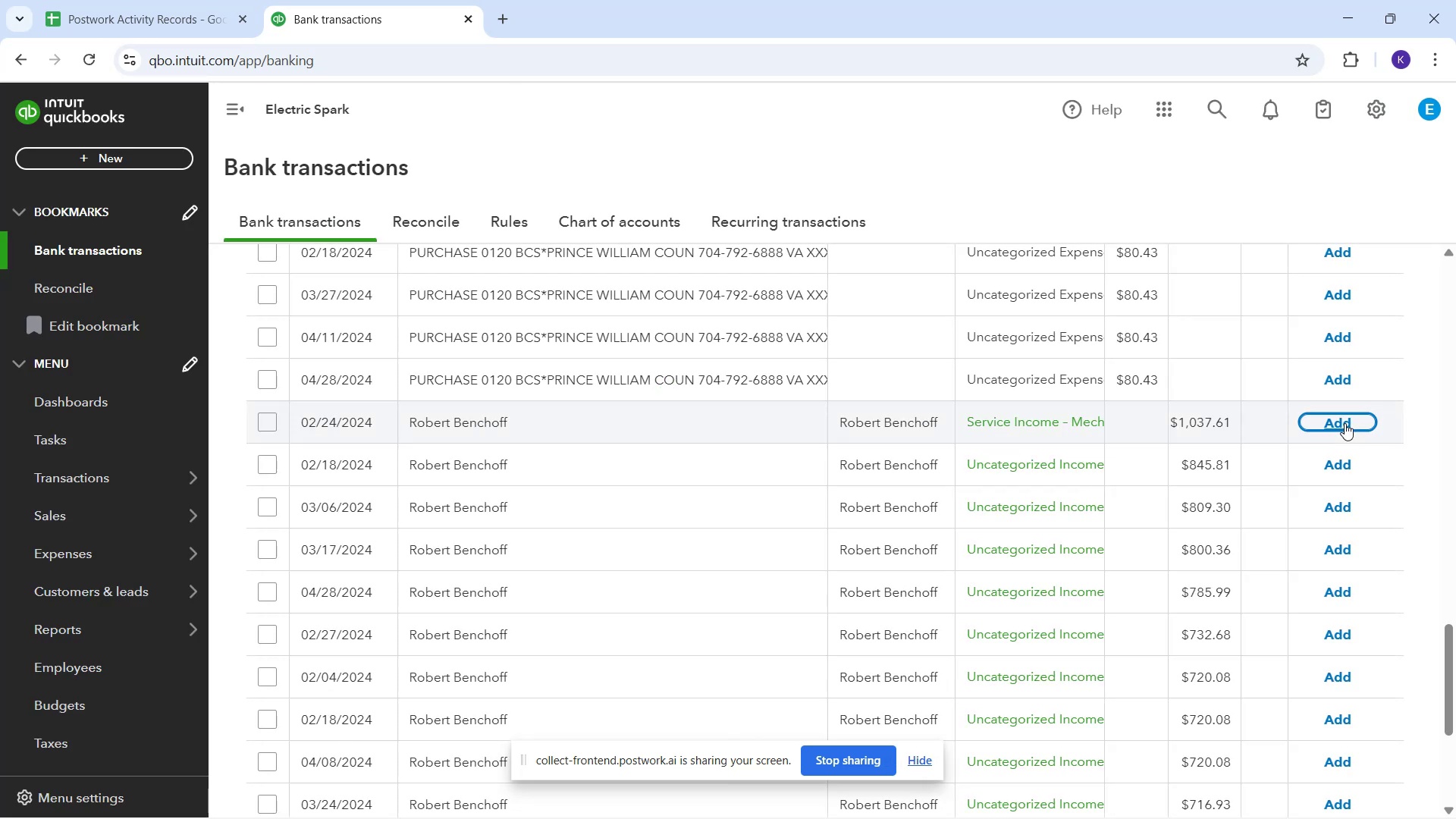 
left_click([1345, 423])
 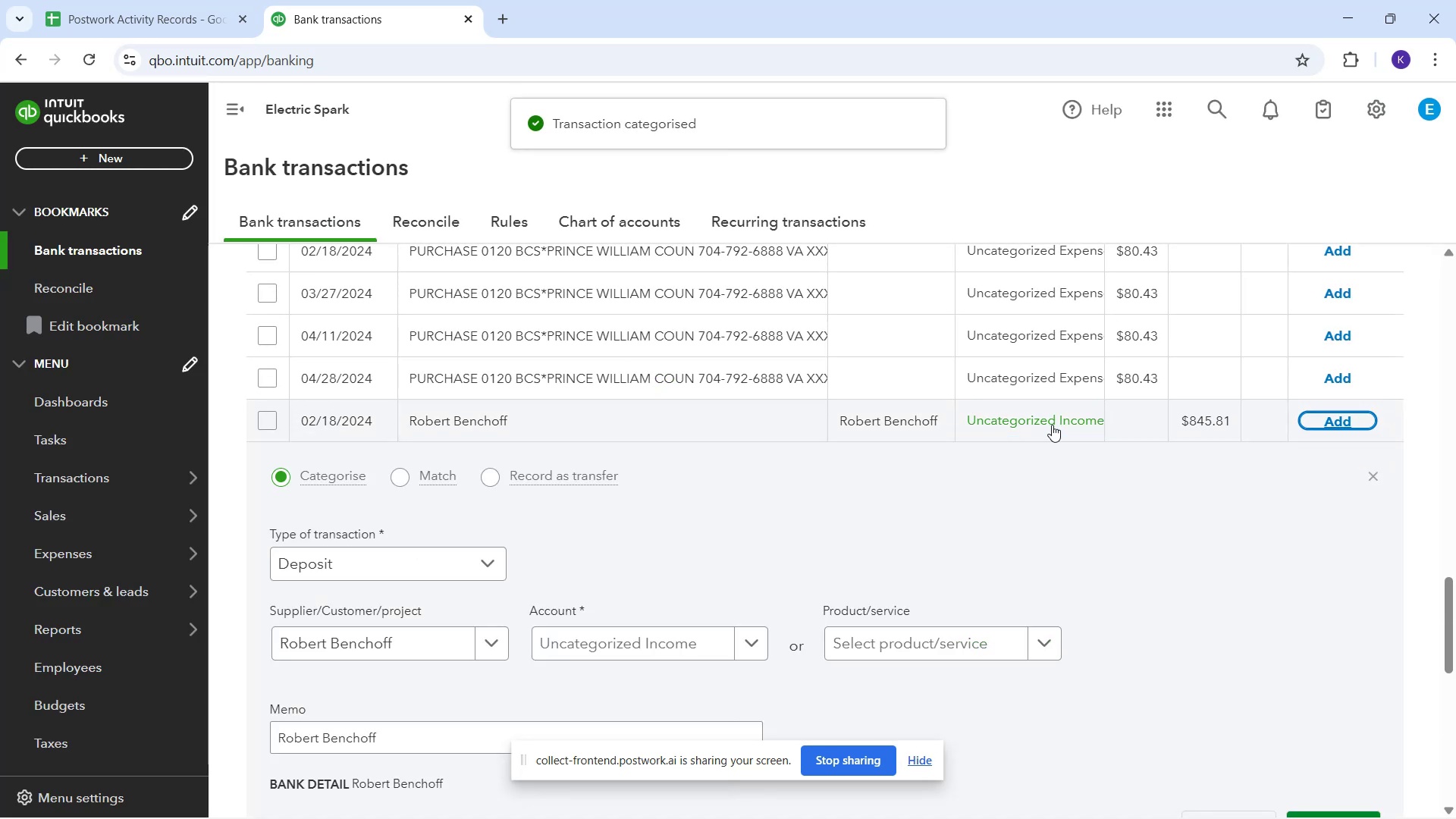 
wait(5.7)
 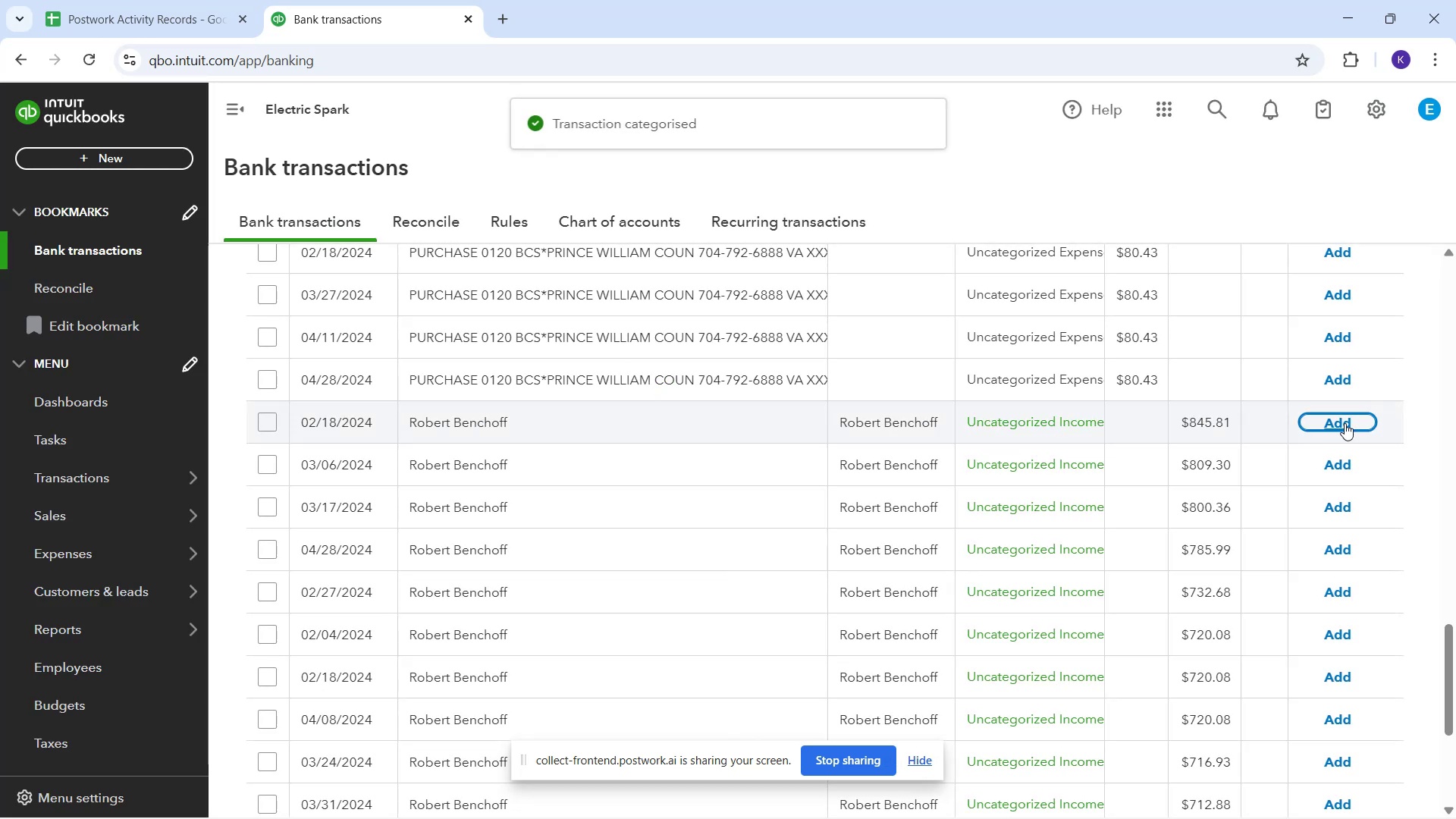 
left_click([719, 642])
 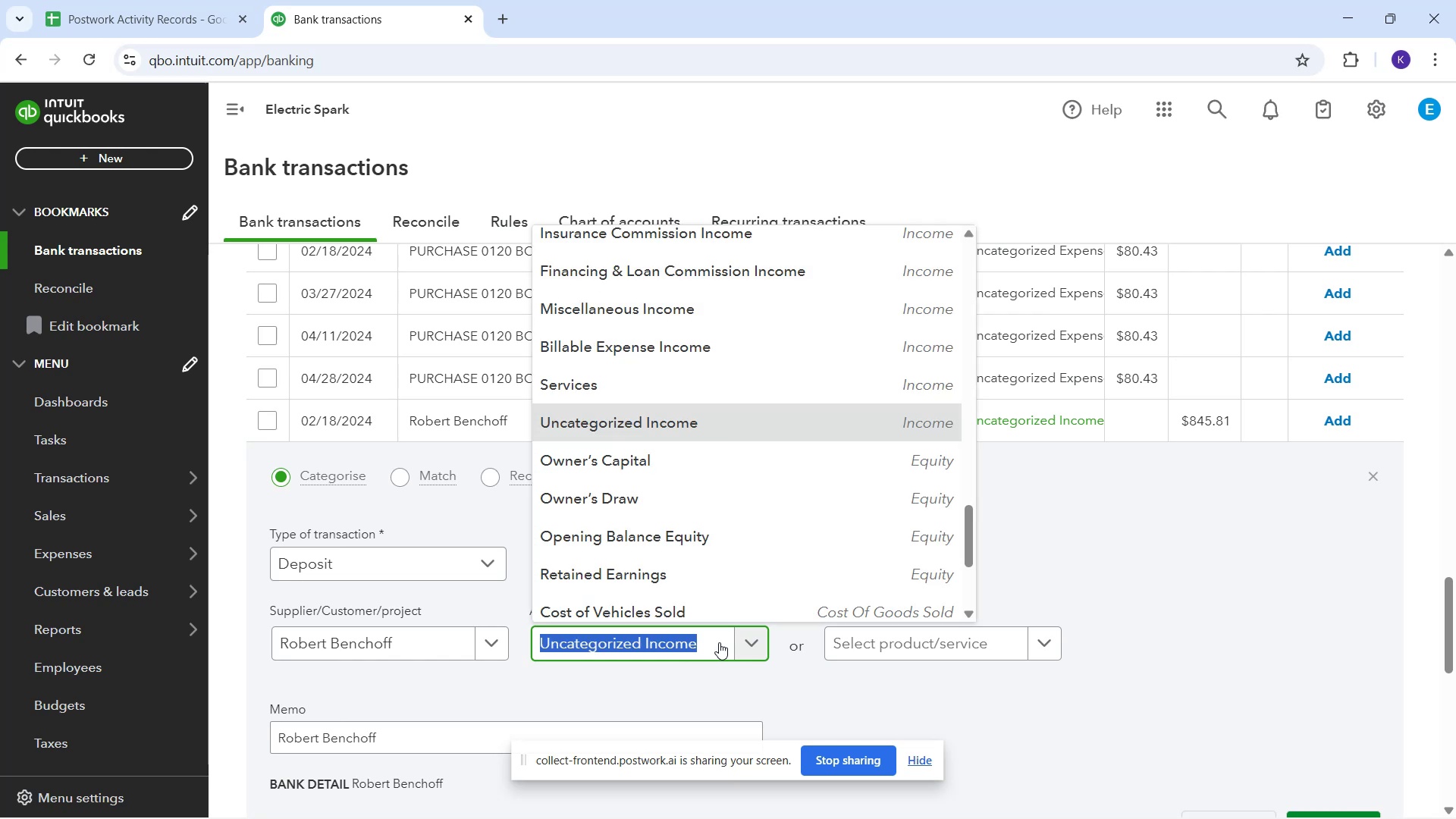 
type(servi)
 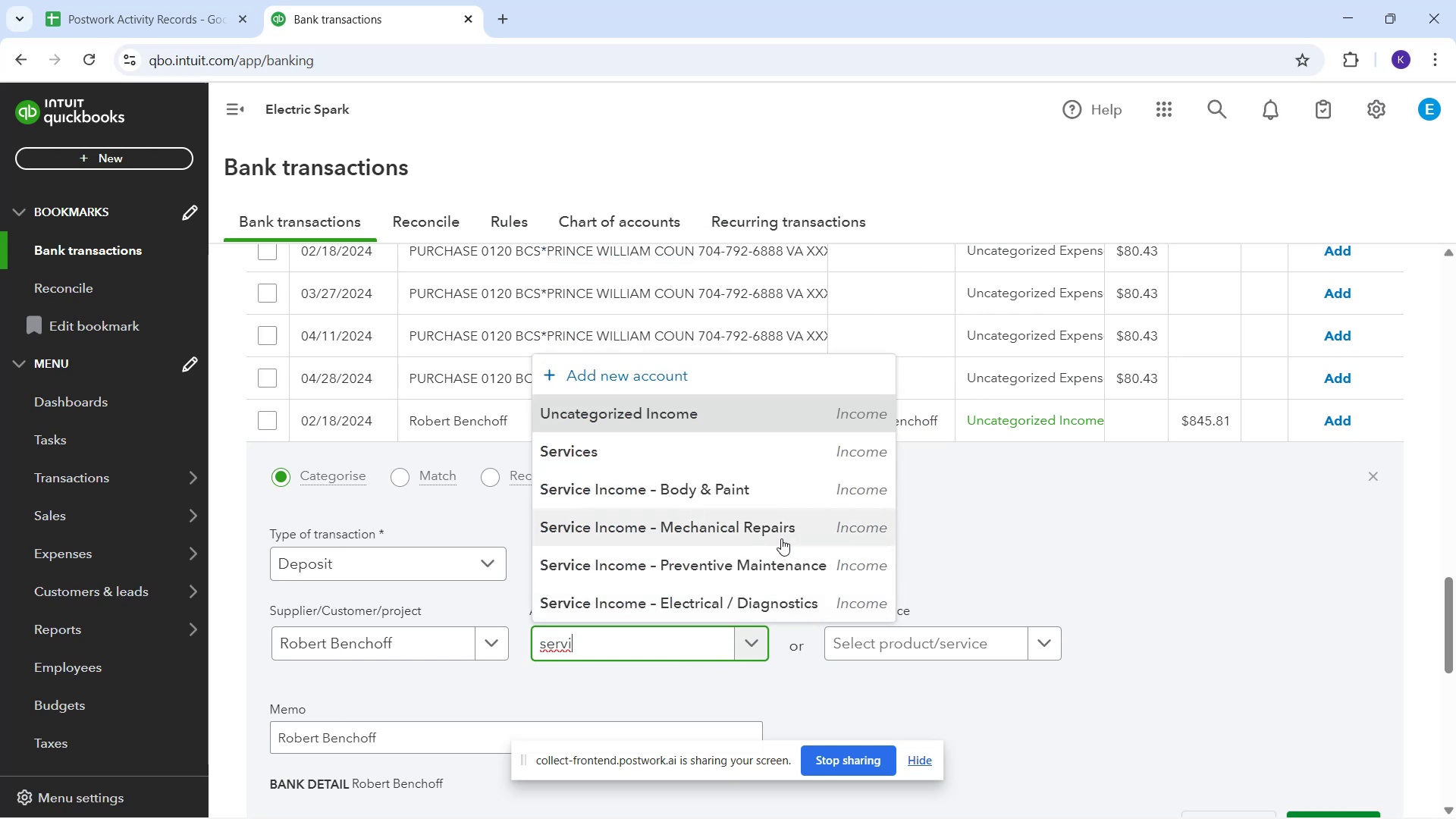 
left_click([785, 529])
 